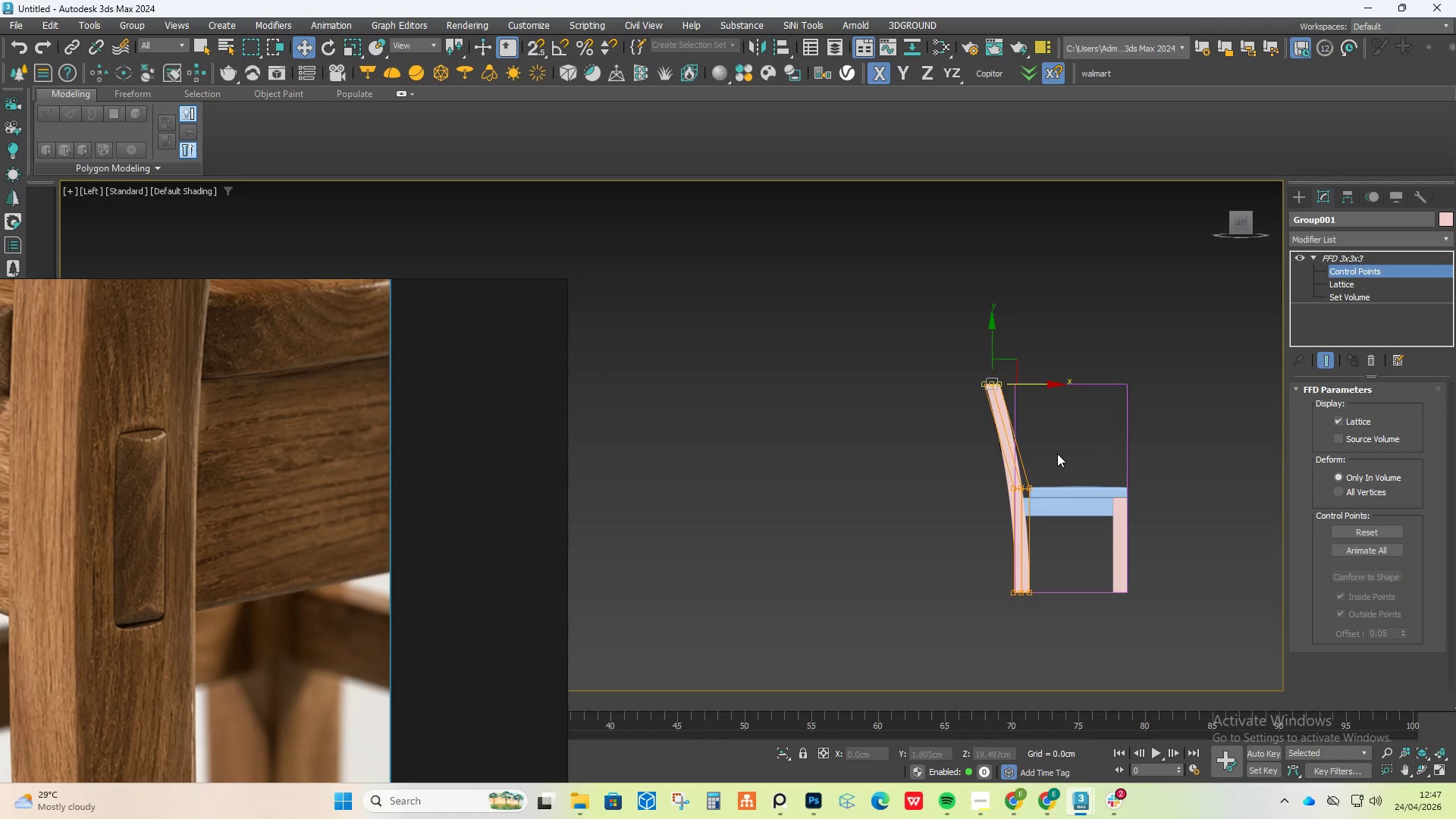 
hold_key(key=ControlLeft, duration=0.36)
 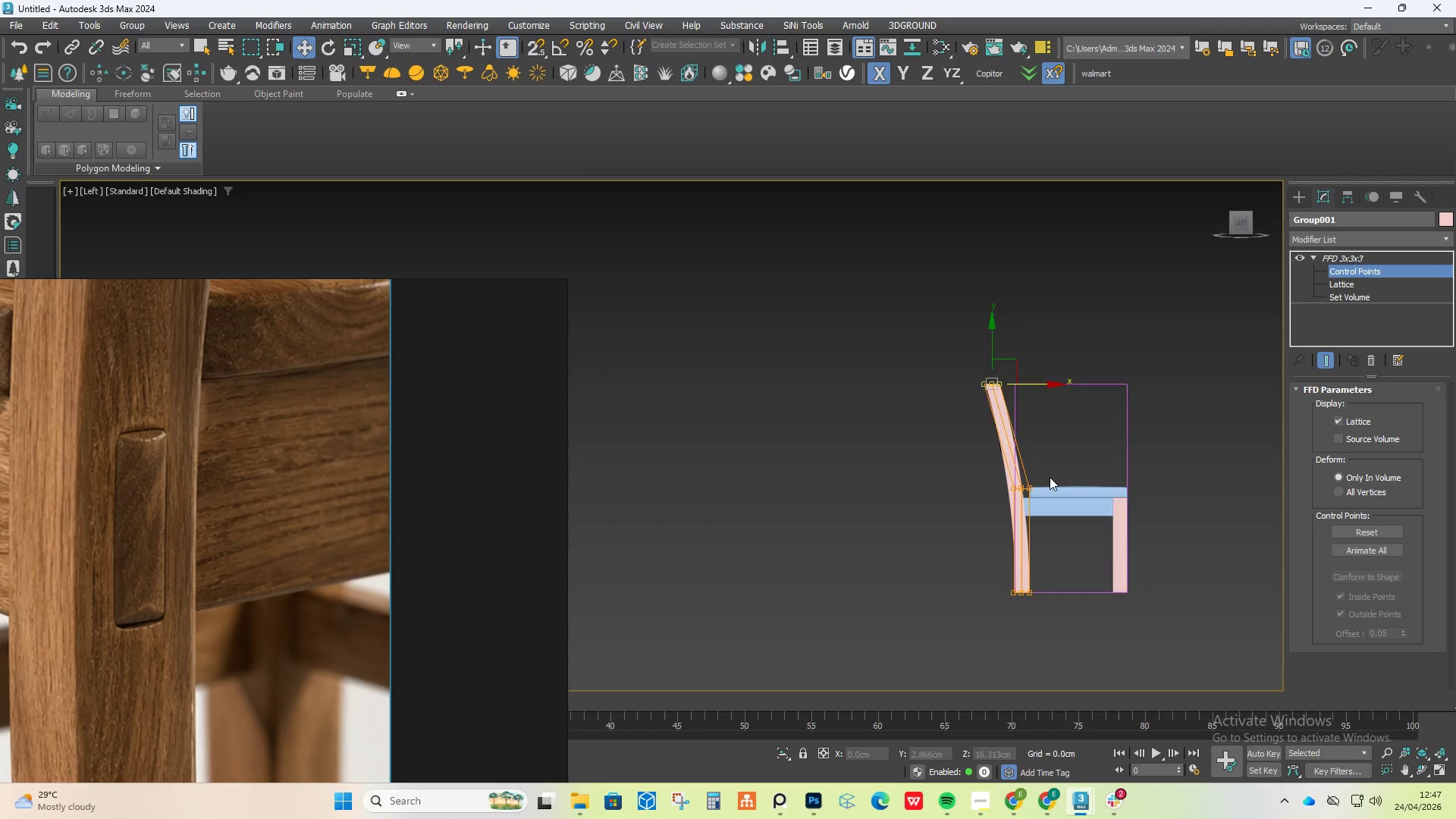 
scroll: coordinate [1046, 483], scroll_direction: up, amount: 5.0
 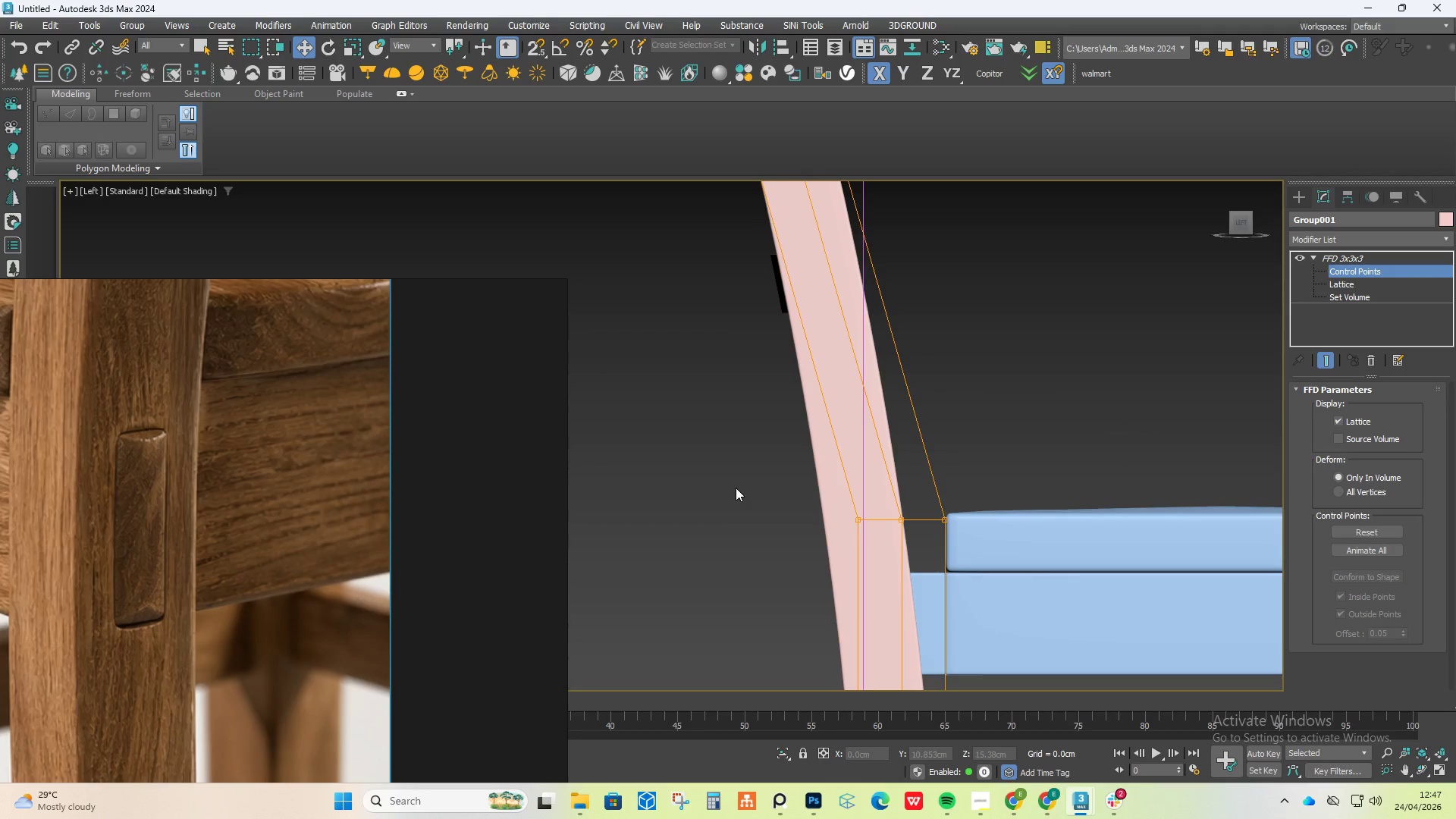 
left_click_drag(start_coordinate=[751, 493], to_coordinate=[983, 534])
 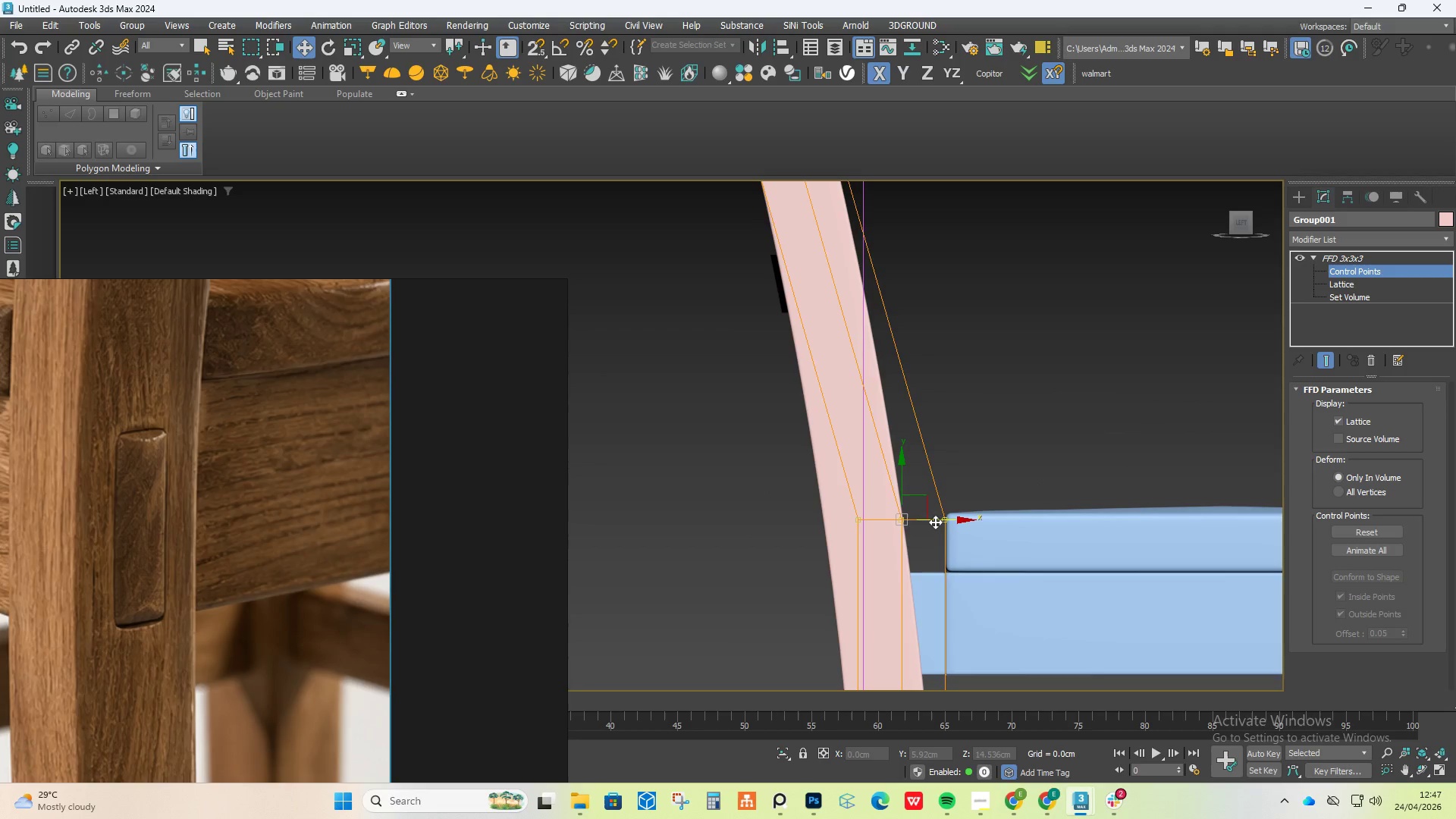 
left_click_drag(start_coordinate=[935, 520], to_coordinate=[950, 518])
 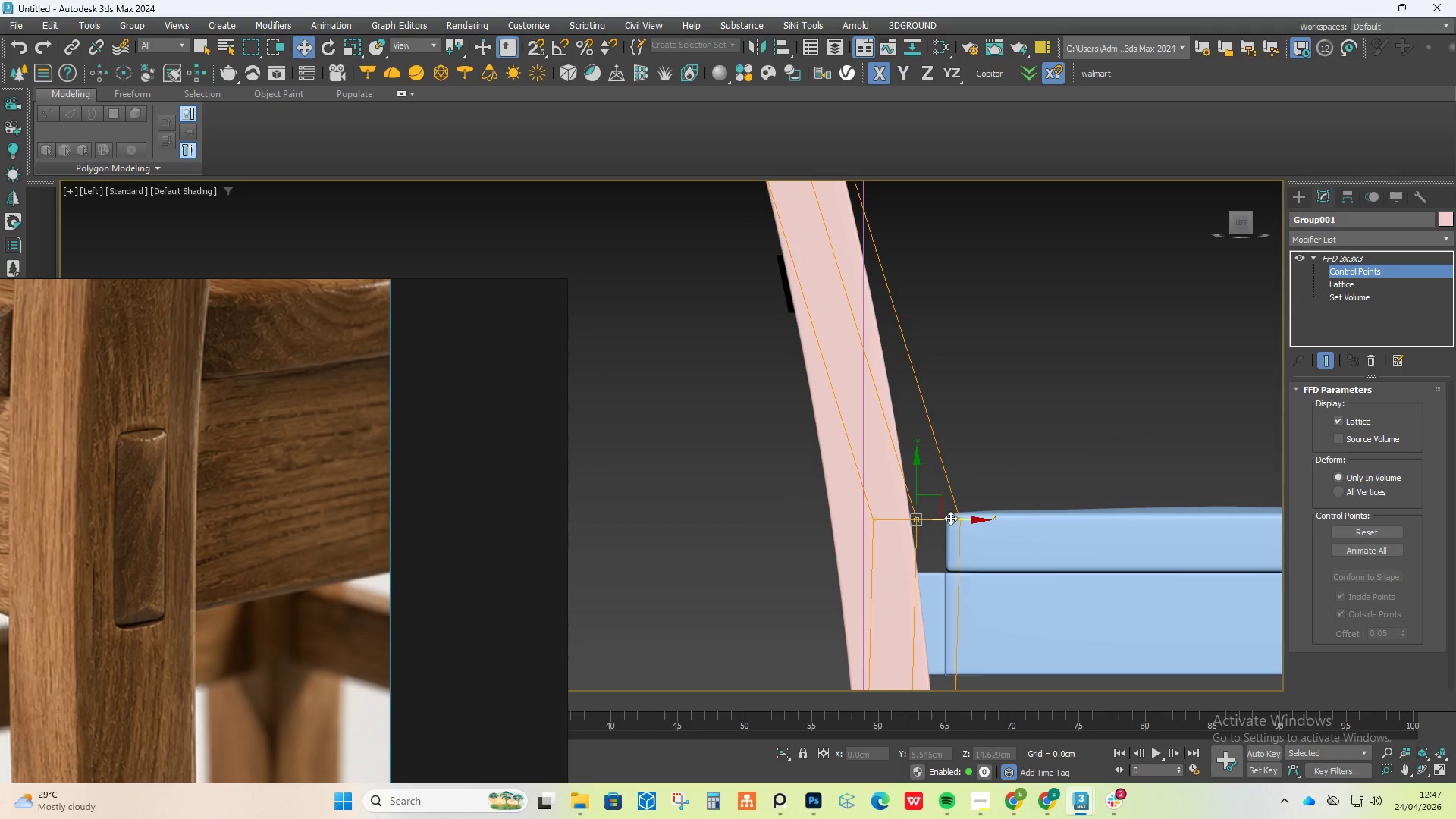 
key(Control+Z)
 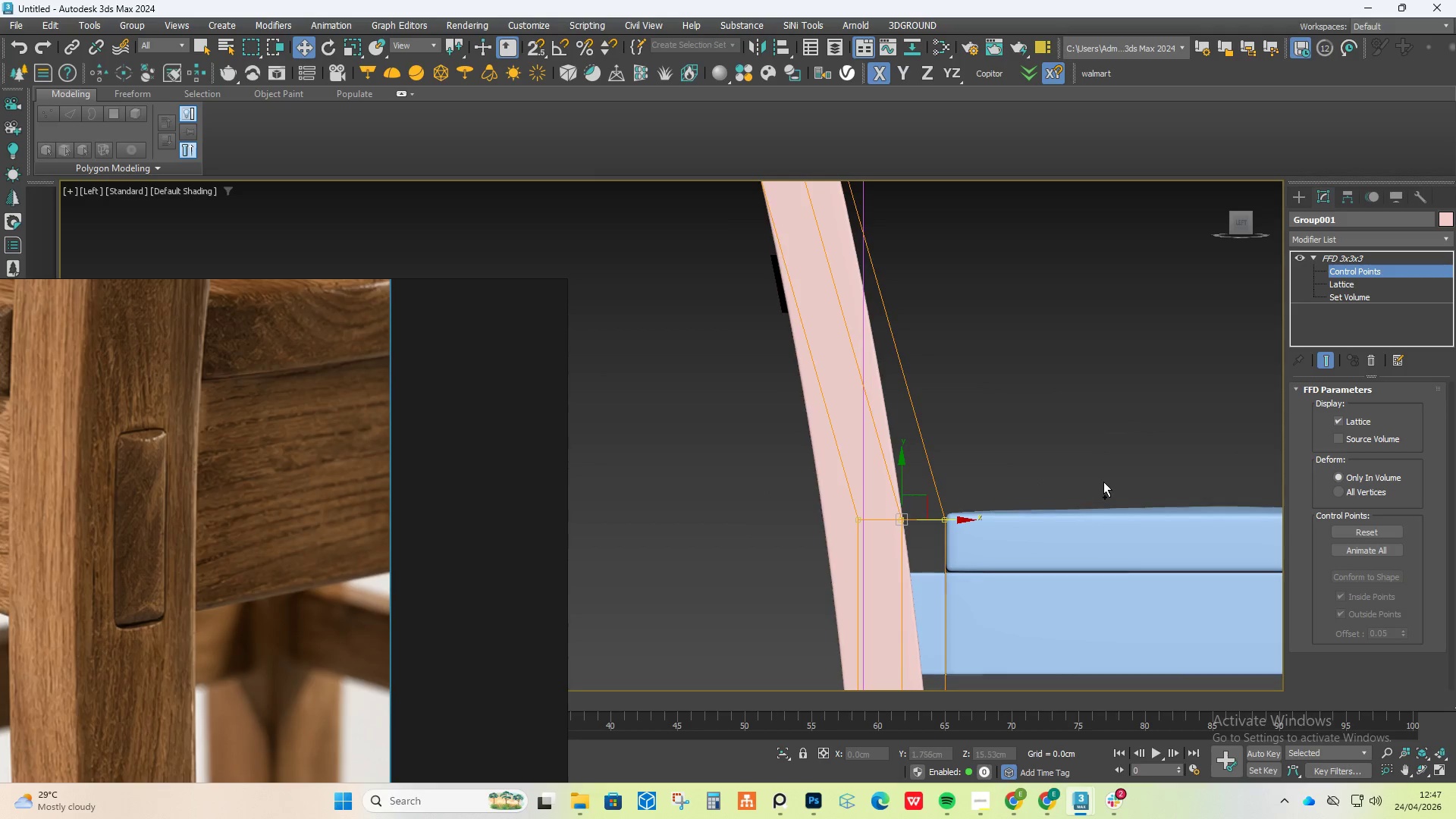 
key(Control+Z)
 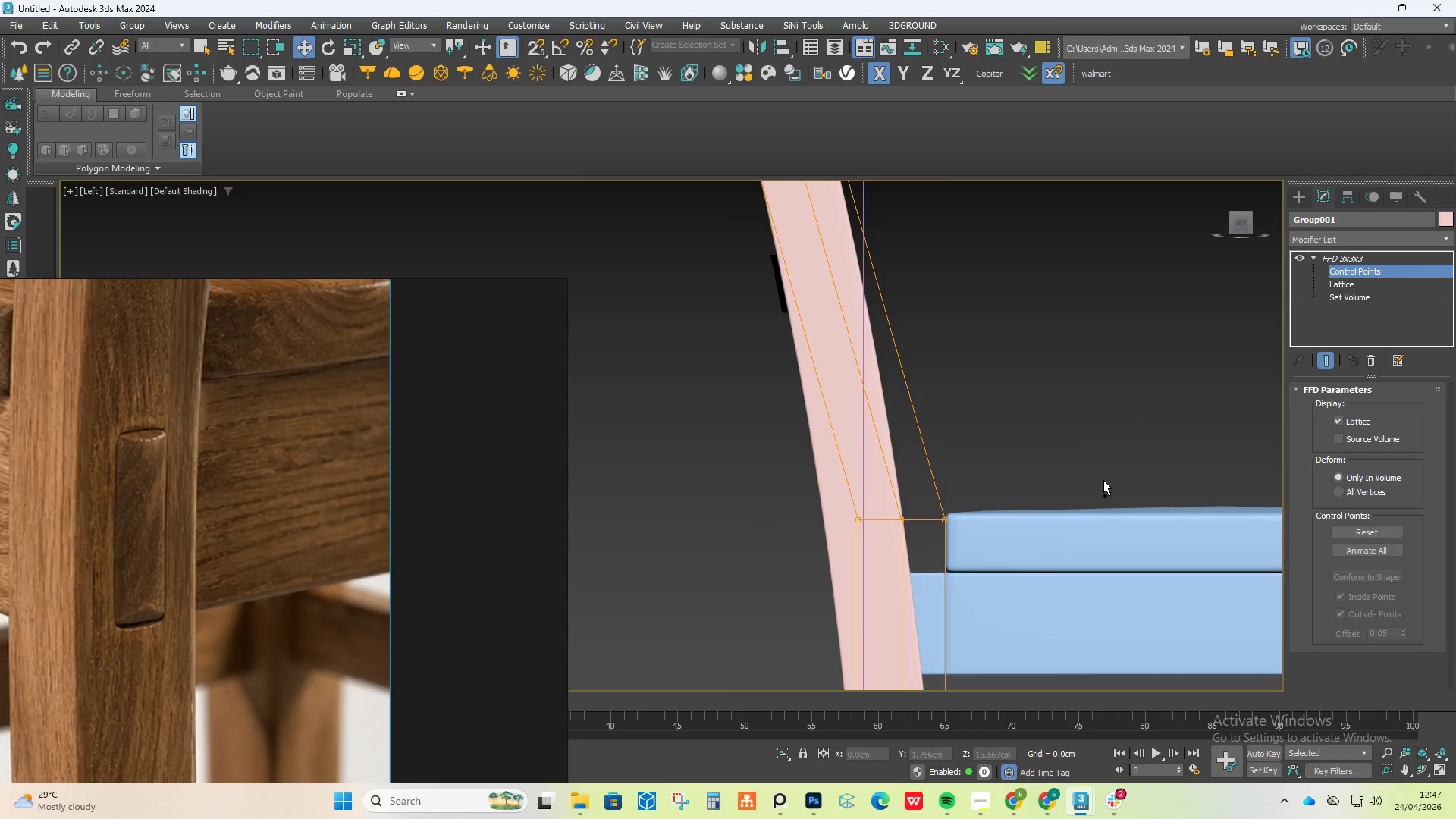 
key(Control+Z)
 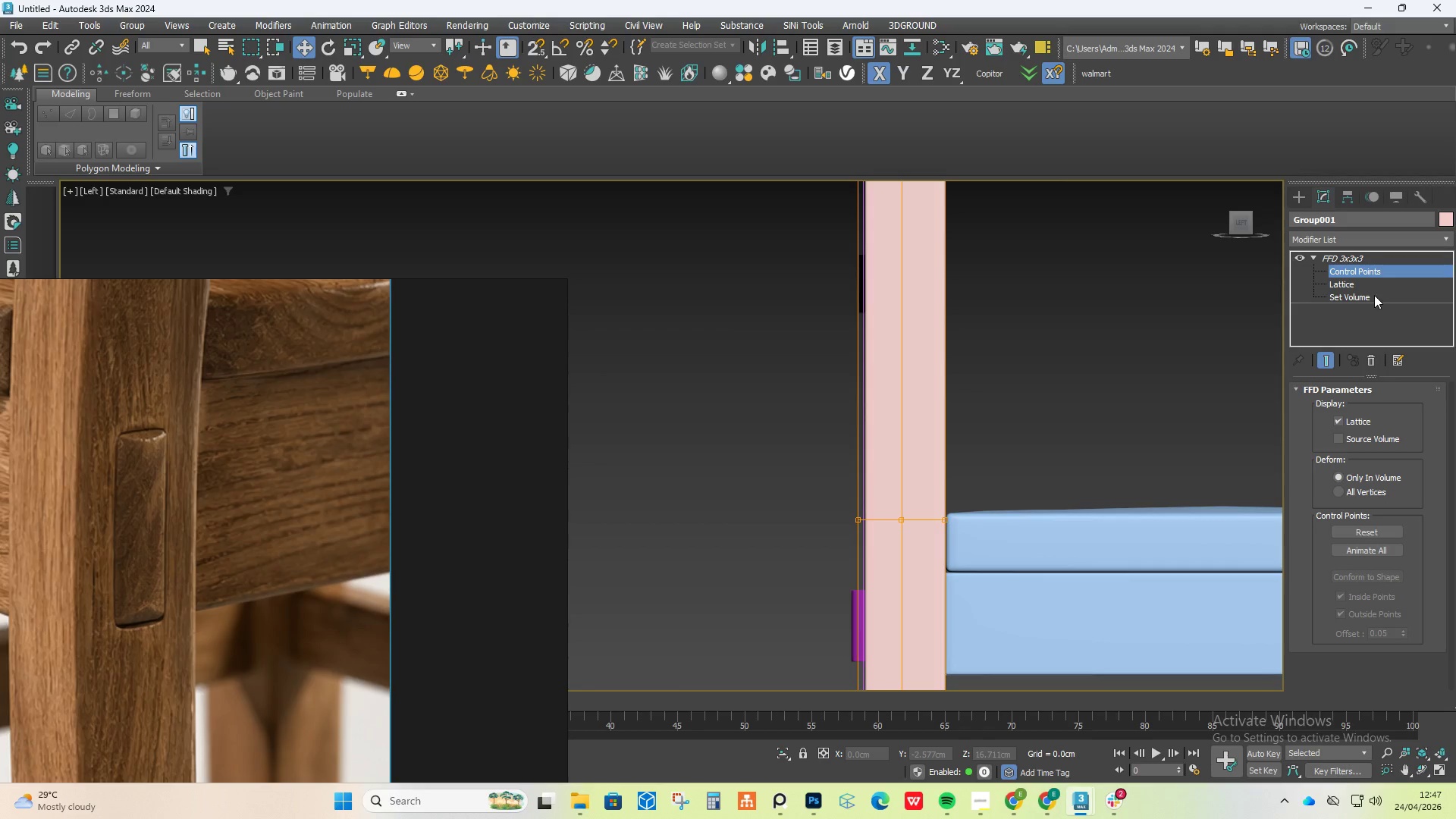 
key(Control+Z)
 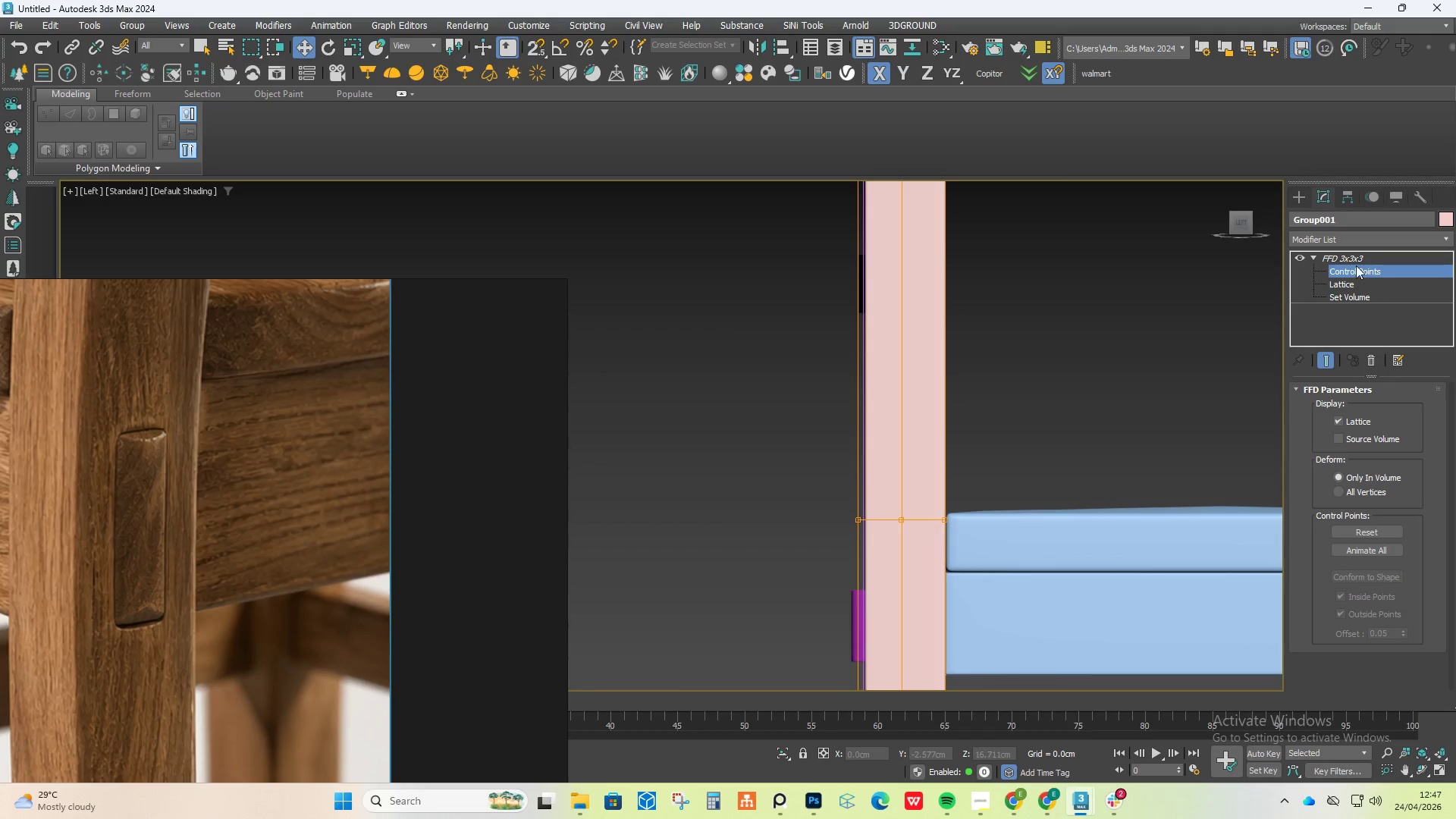 
key(Control+Z)
 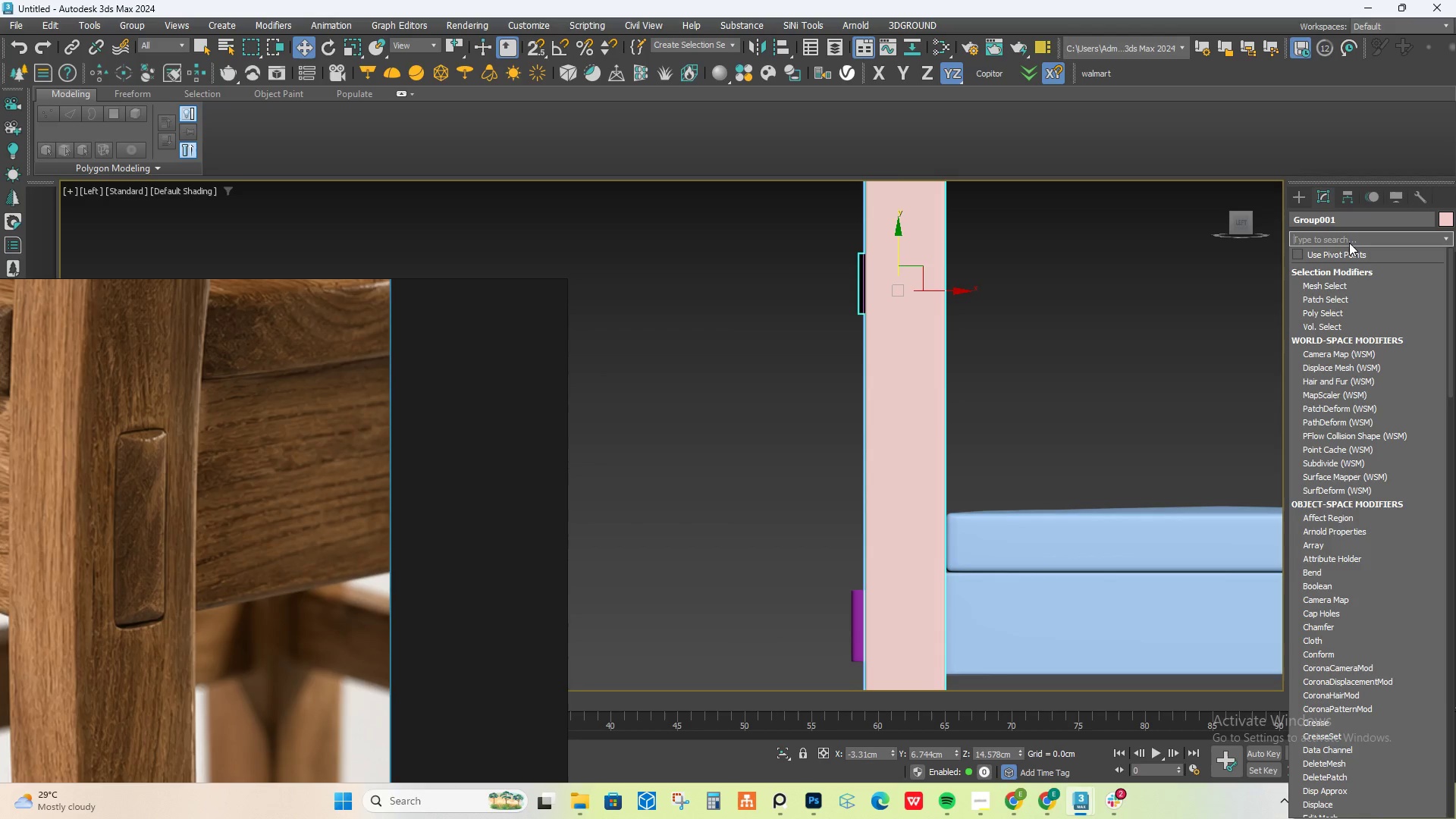 
type(ff)
 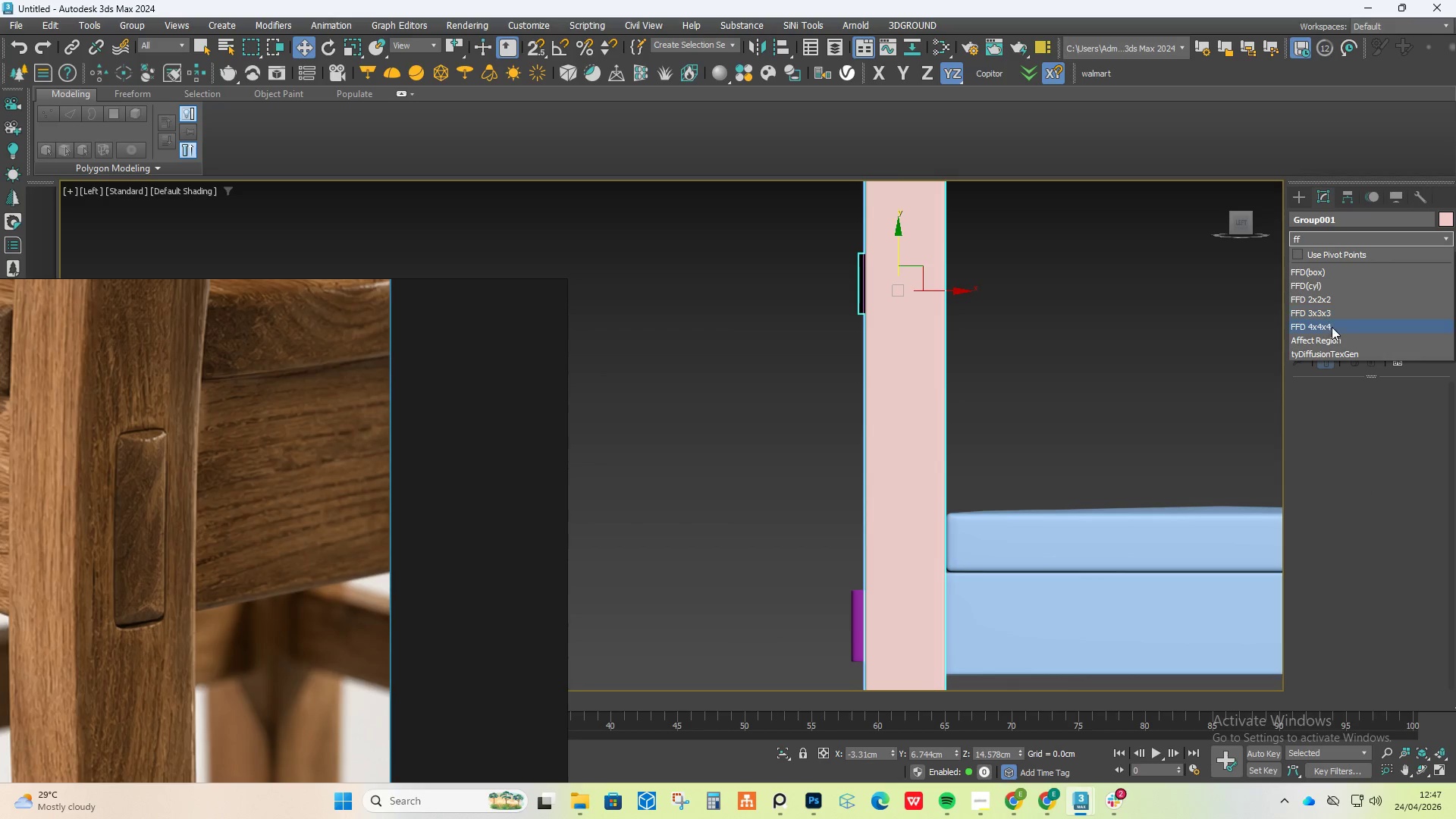 
left_click([1332, 328])
 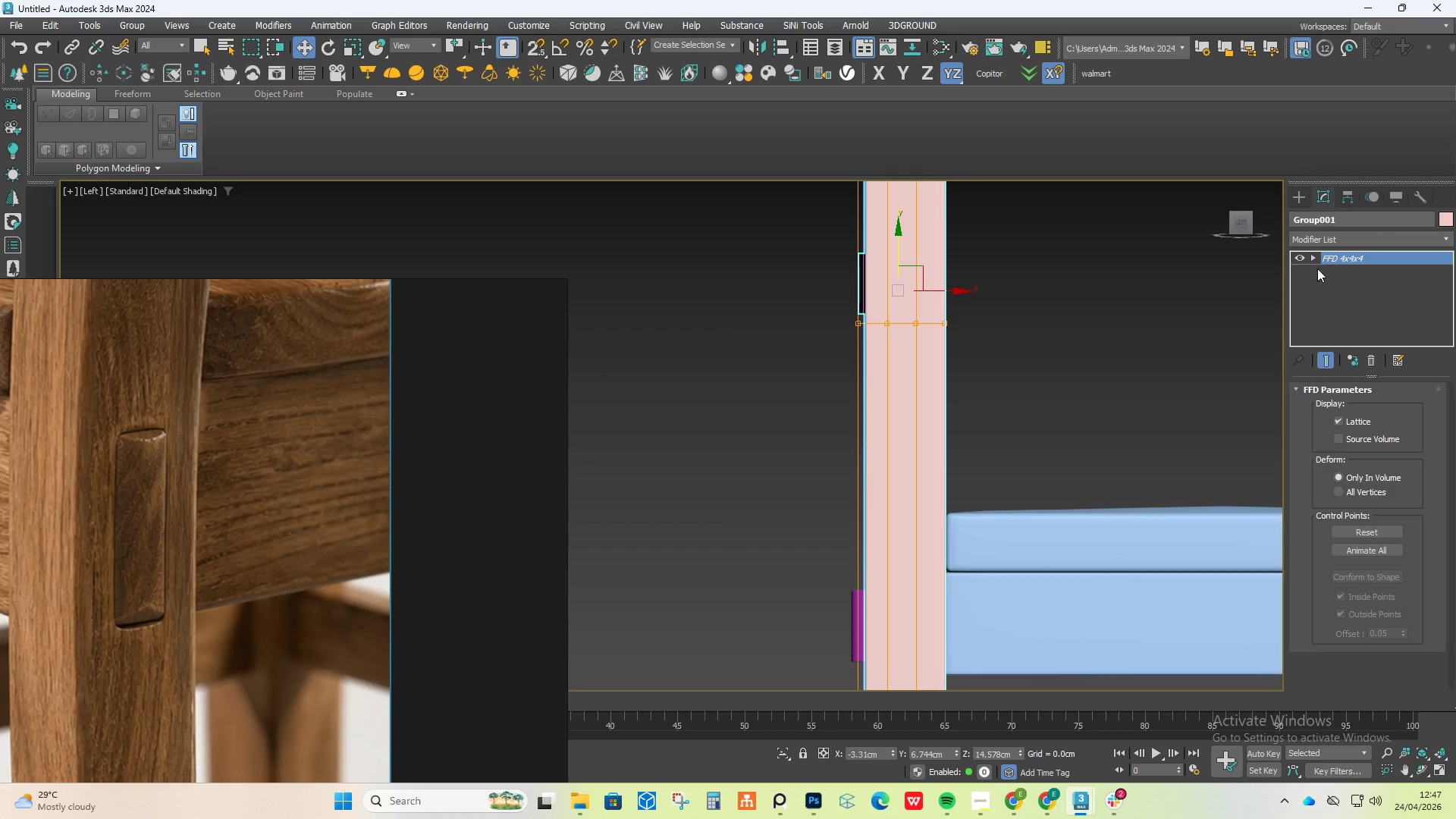 
left_click([1309, 256])
 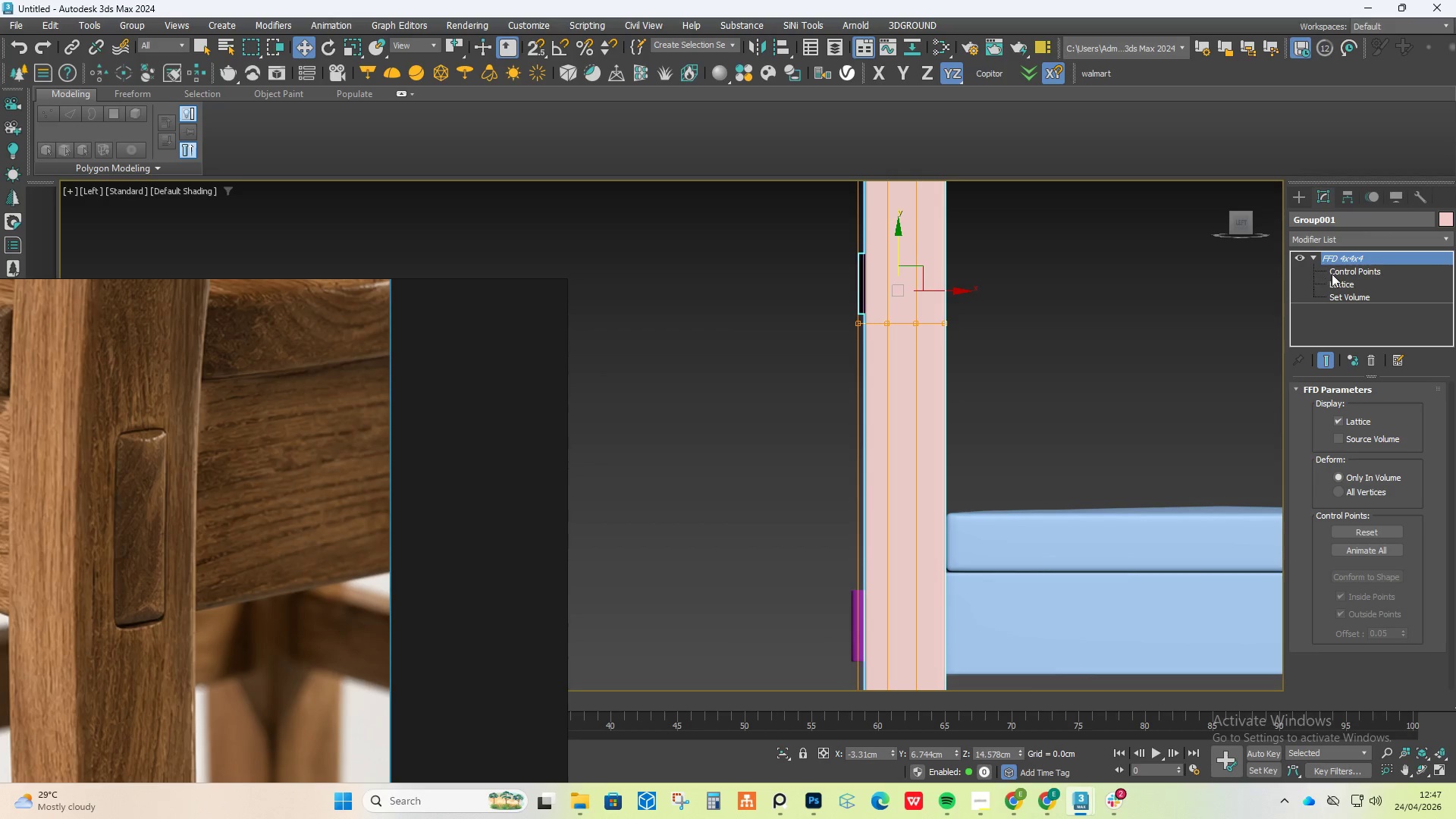 
left_click([1334, 271])
 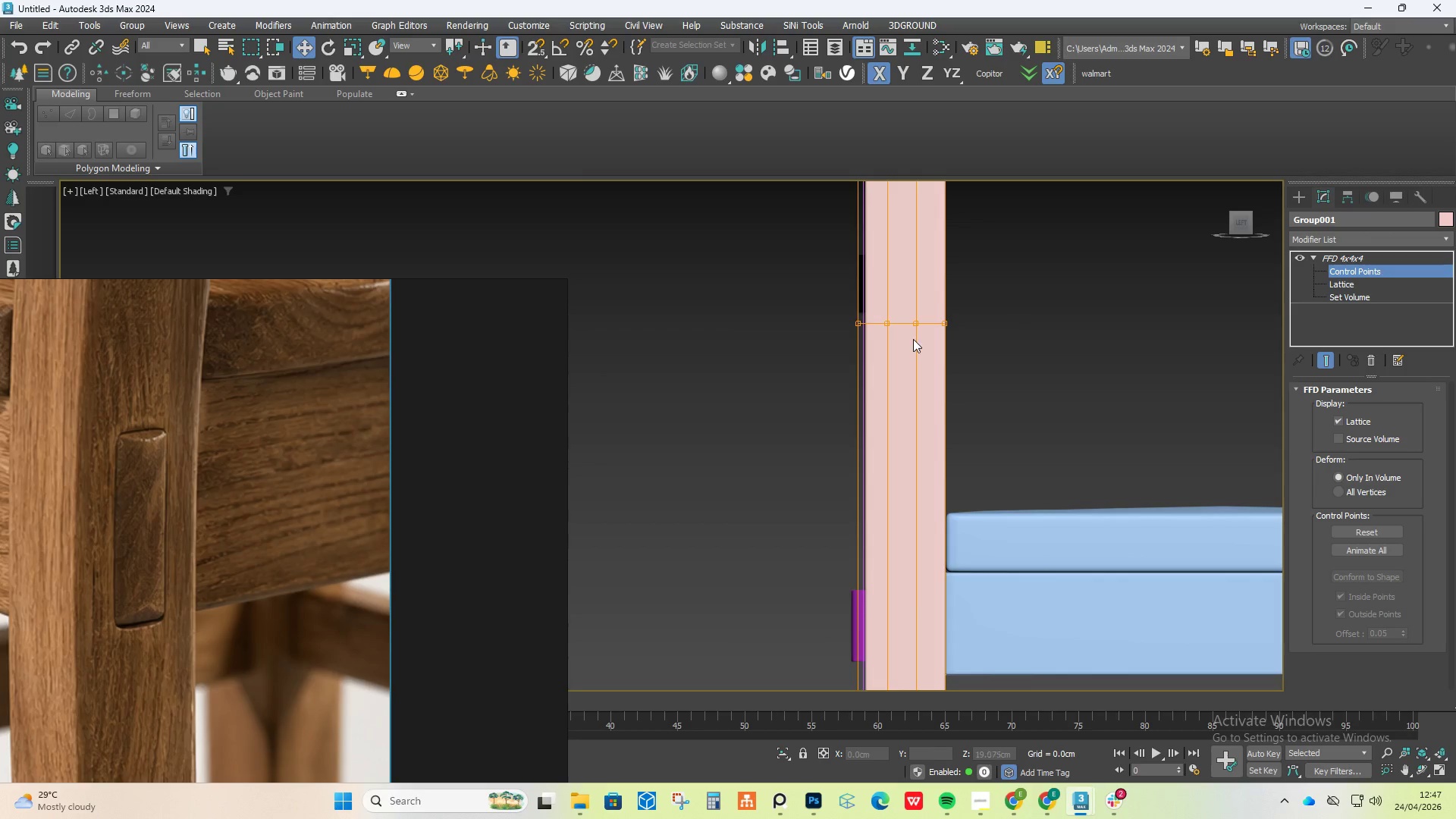 
scroll: coordinate [912, 345], scroll_direction: down, amount: 6.0
 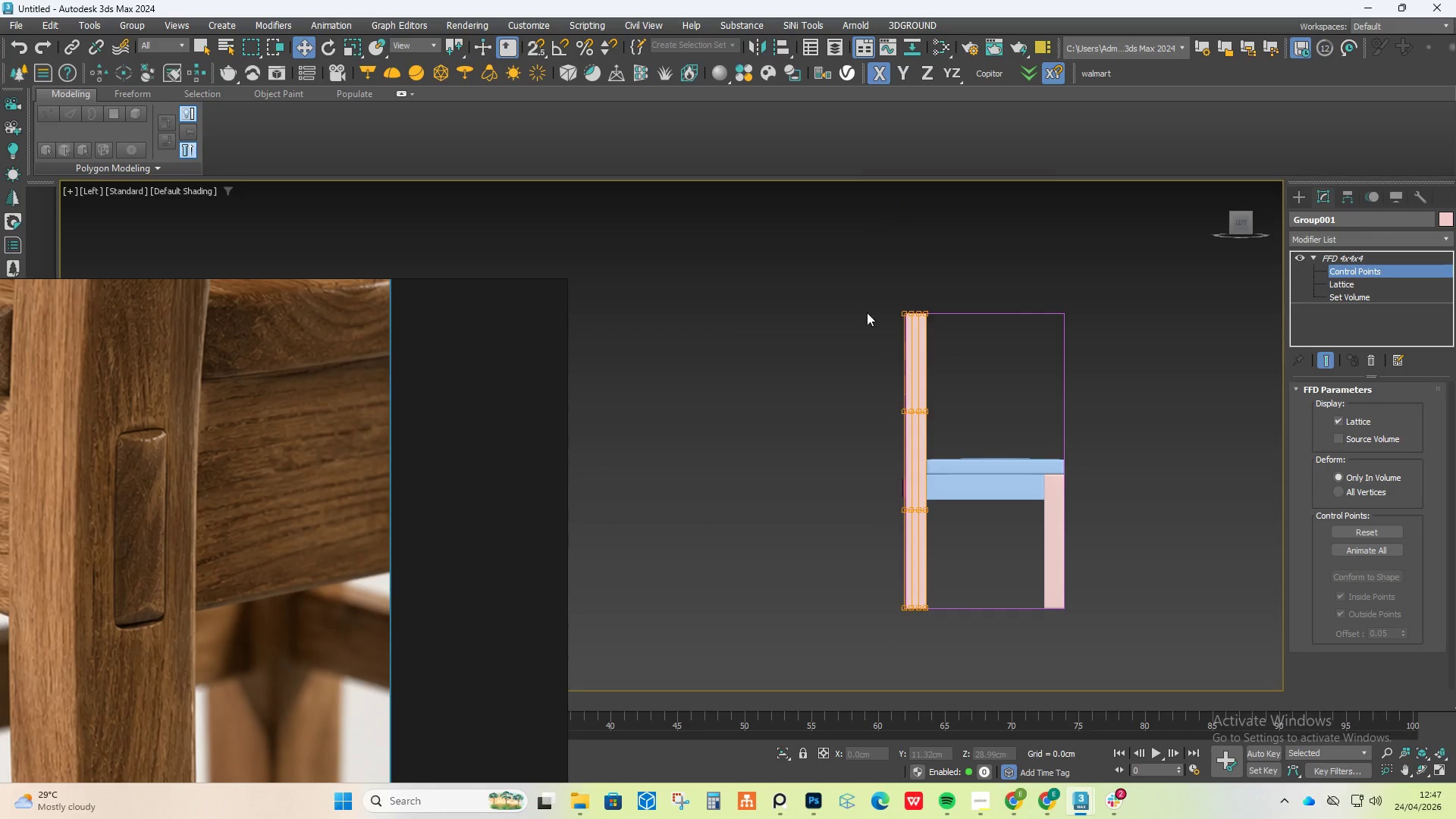 
left_click_drag(start_coordinate=[861, 300], to_coordinate=[979, 334])
 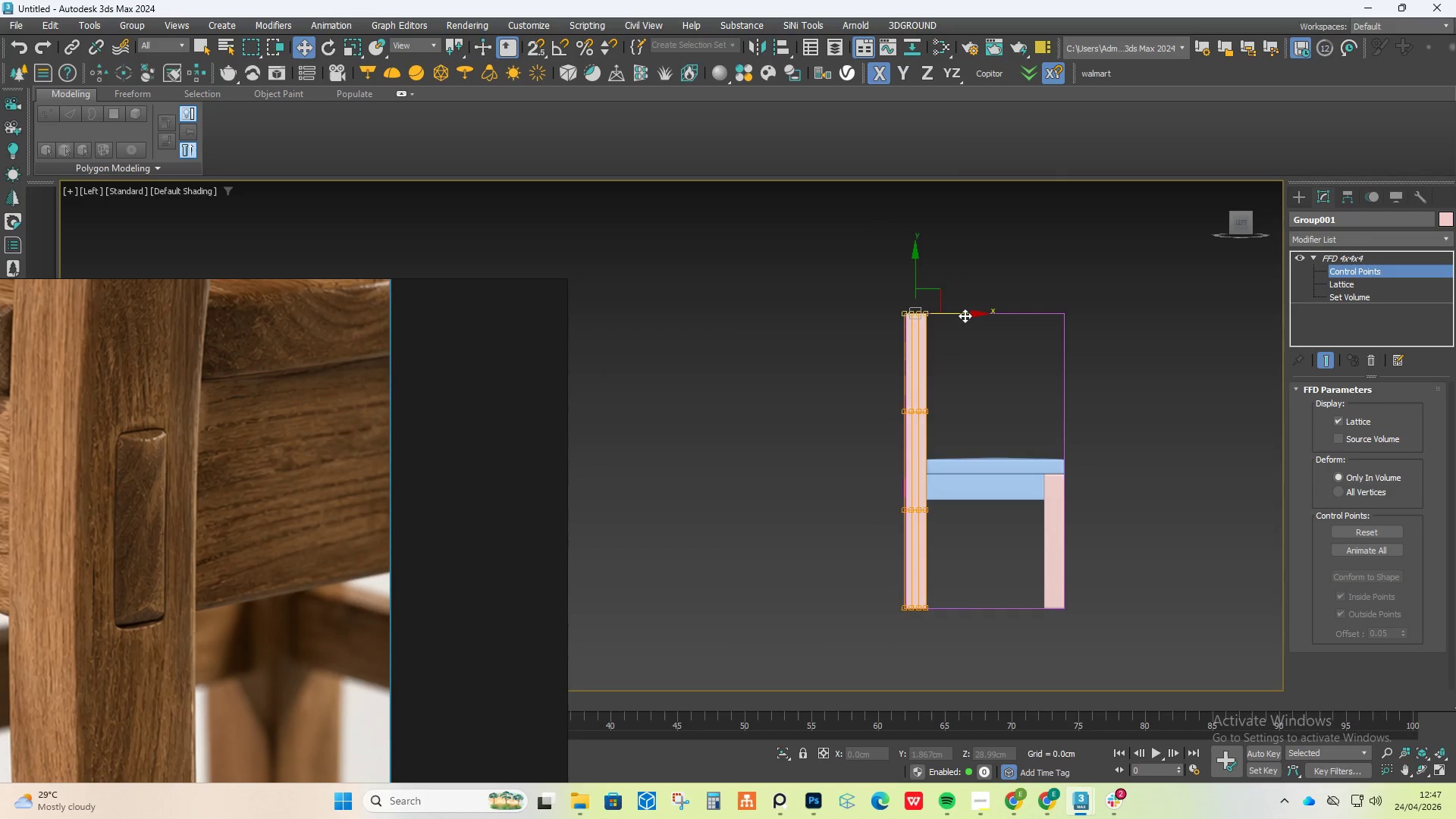 
left_click_drag(start_coordinate=[965, 315], to_coordinate=[914, 315])
 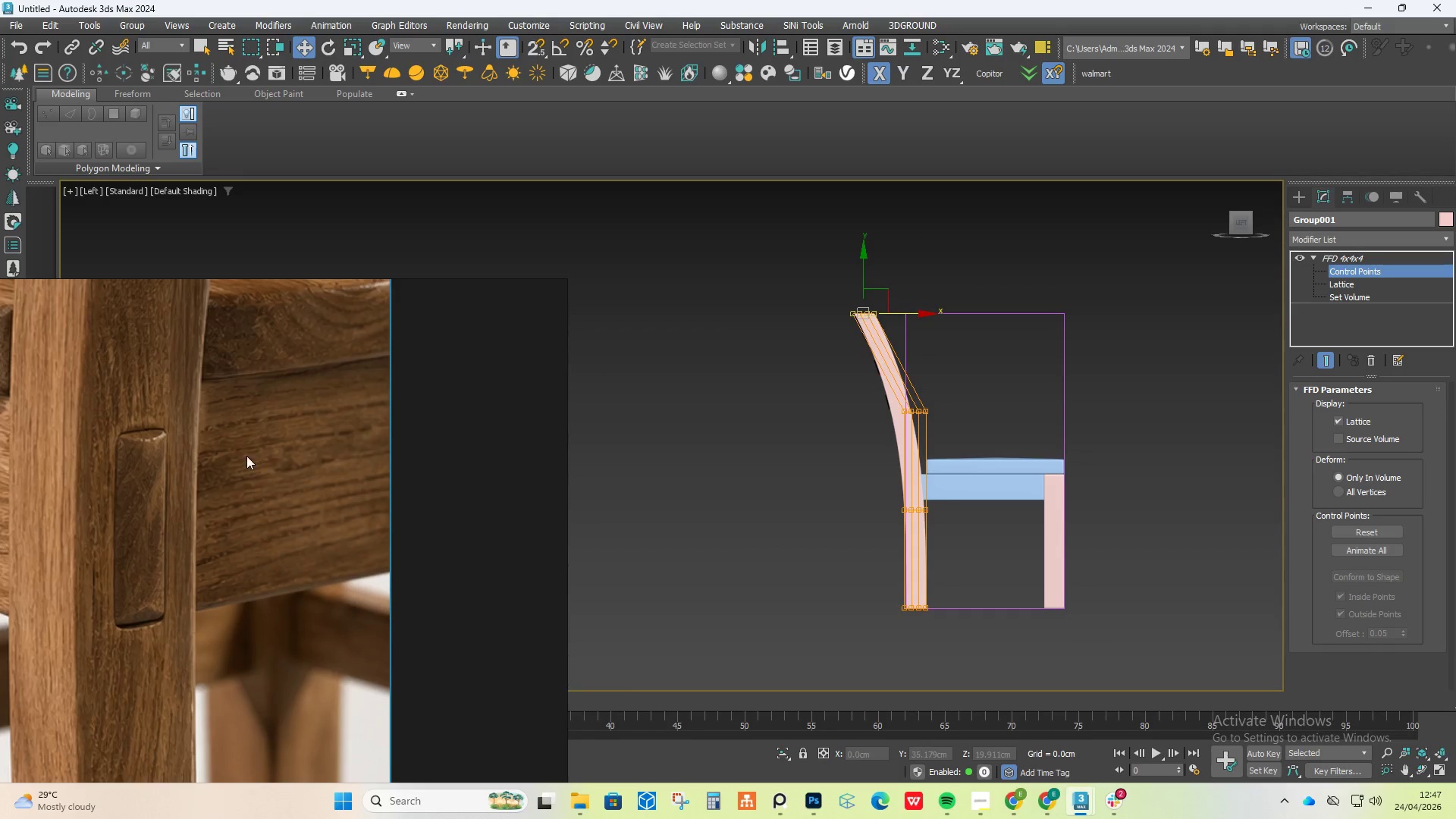 
scroll: coordinate [246, 463], scroll_direction: down, amount: 7.0
 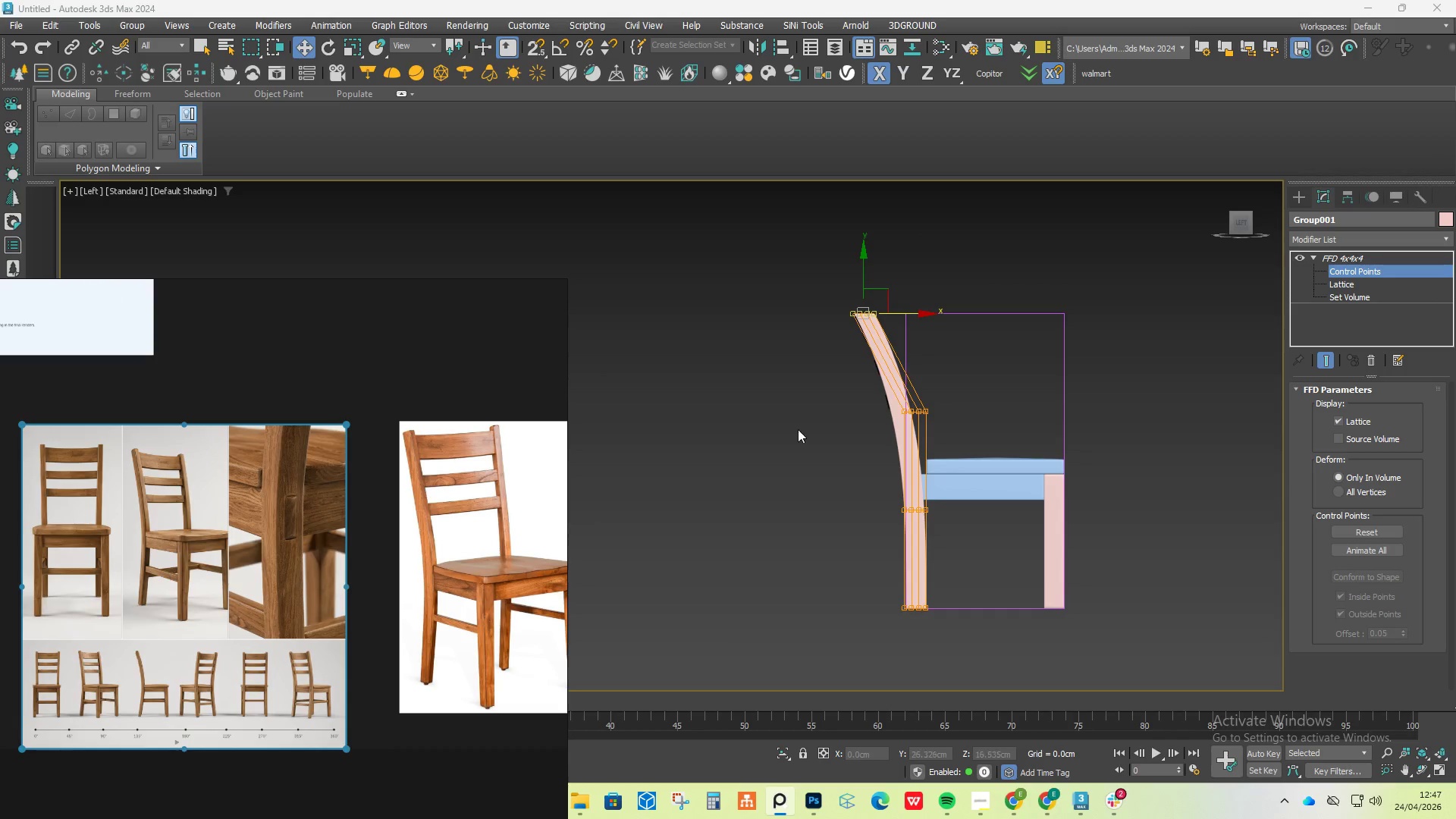 
hold_key(key=AltLeft, duration=1.92)
 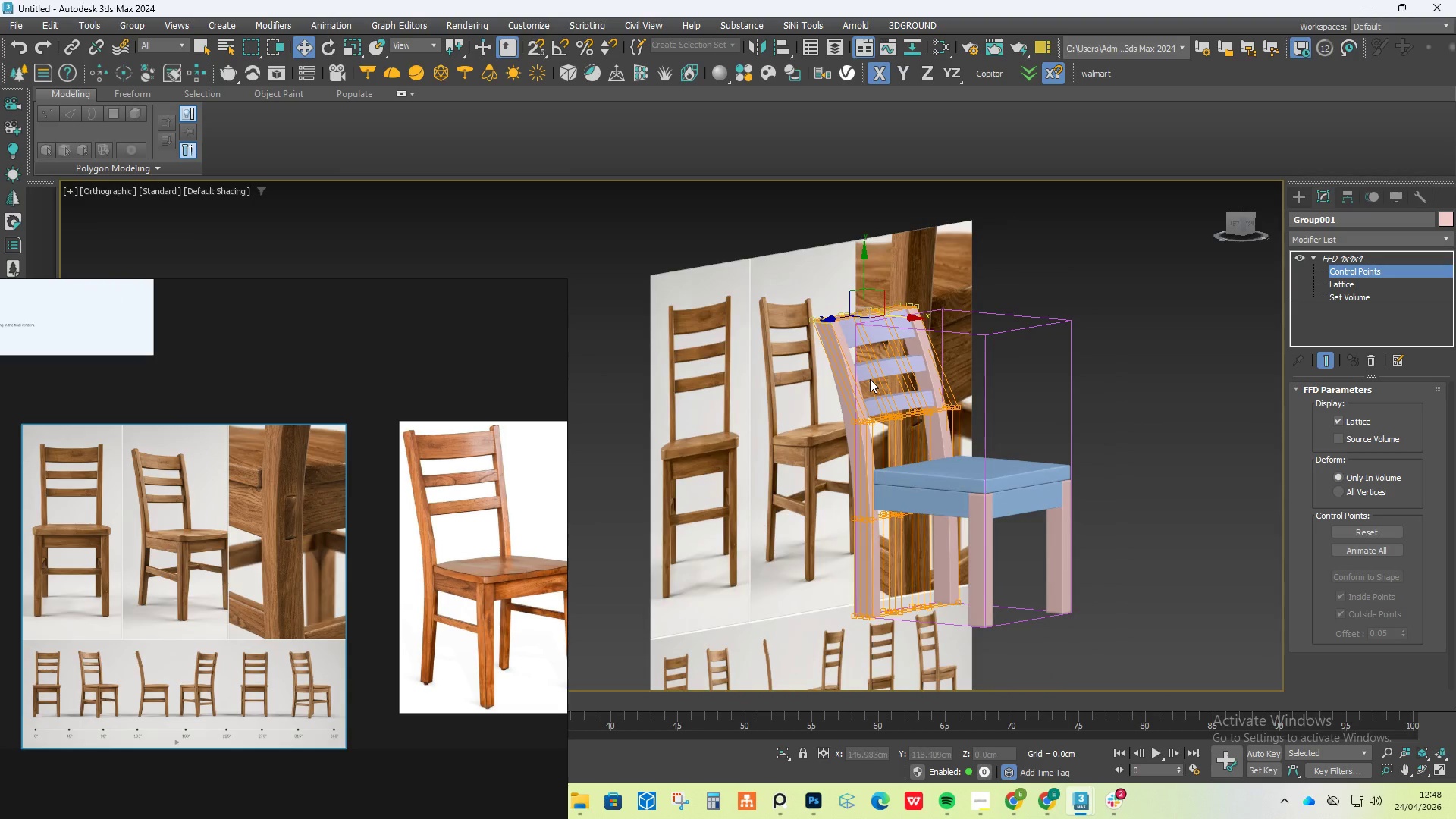 
hold_key(key=AltLeft, duration=0.95)
 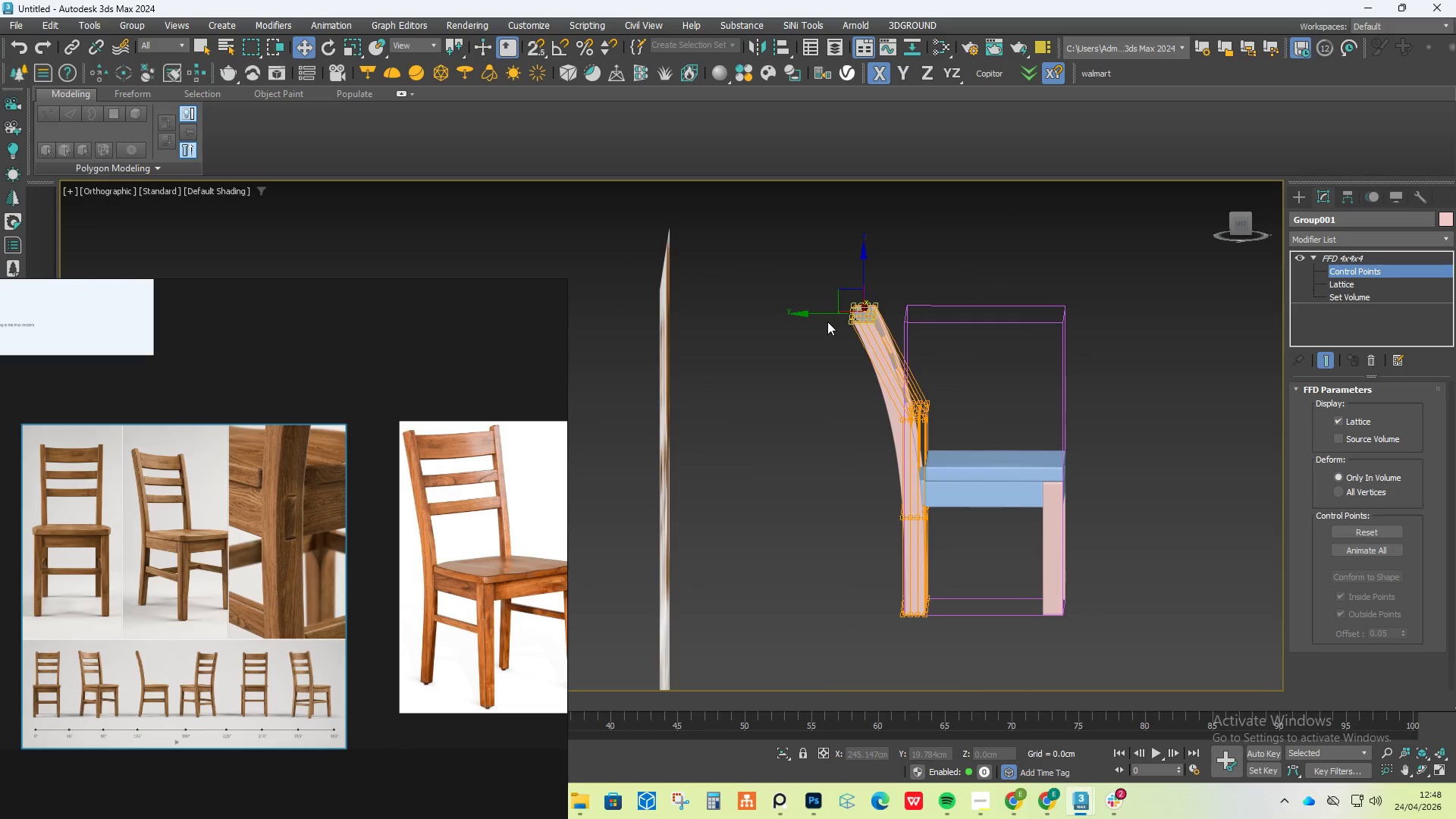 
left_click_drag(start_coordinate=[827, 313], to_coordinate=[846, 315])
 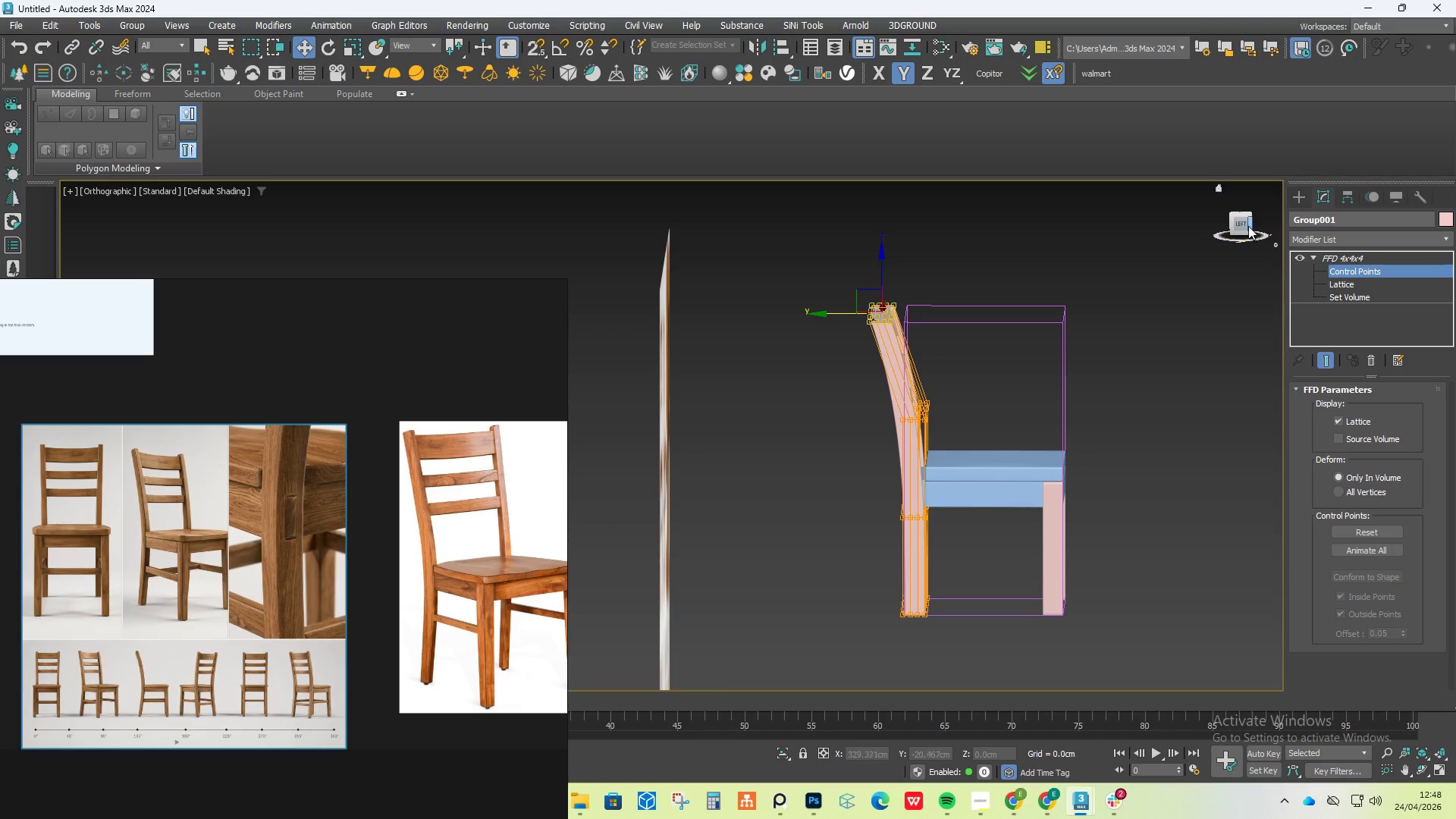 
left_click([1243, 218])
 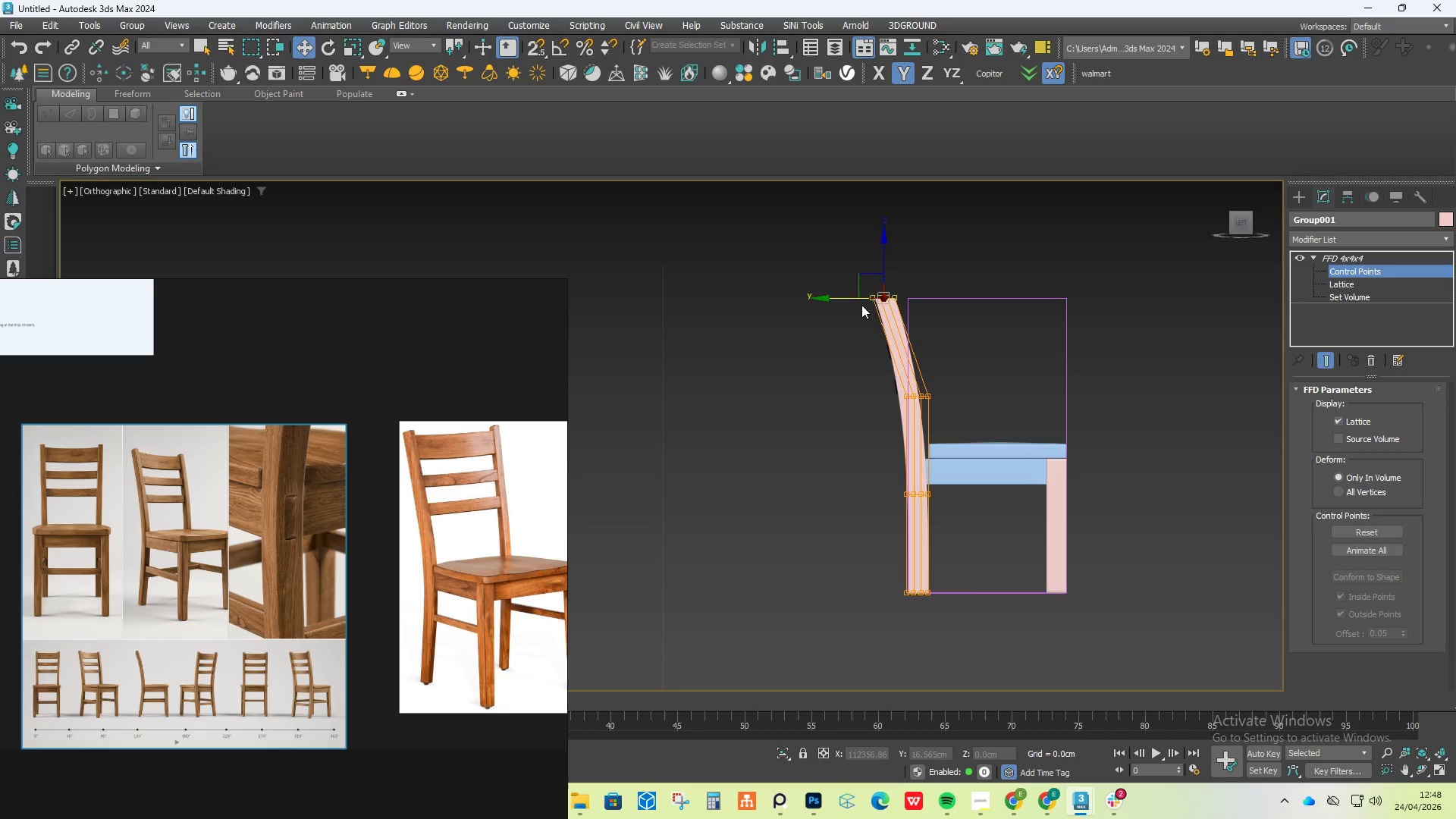 
left_click_drag(start_coordinate=[852, 298], to_coordinate=[866, 298])
 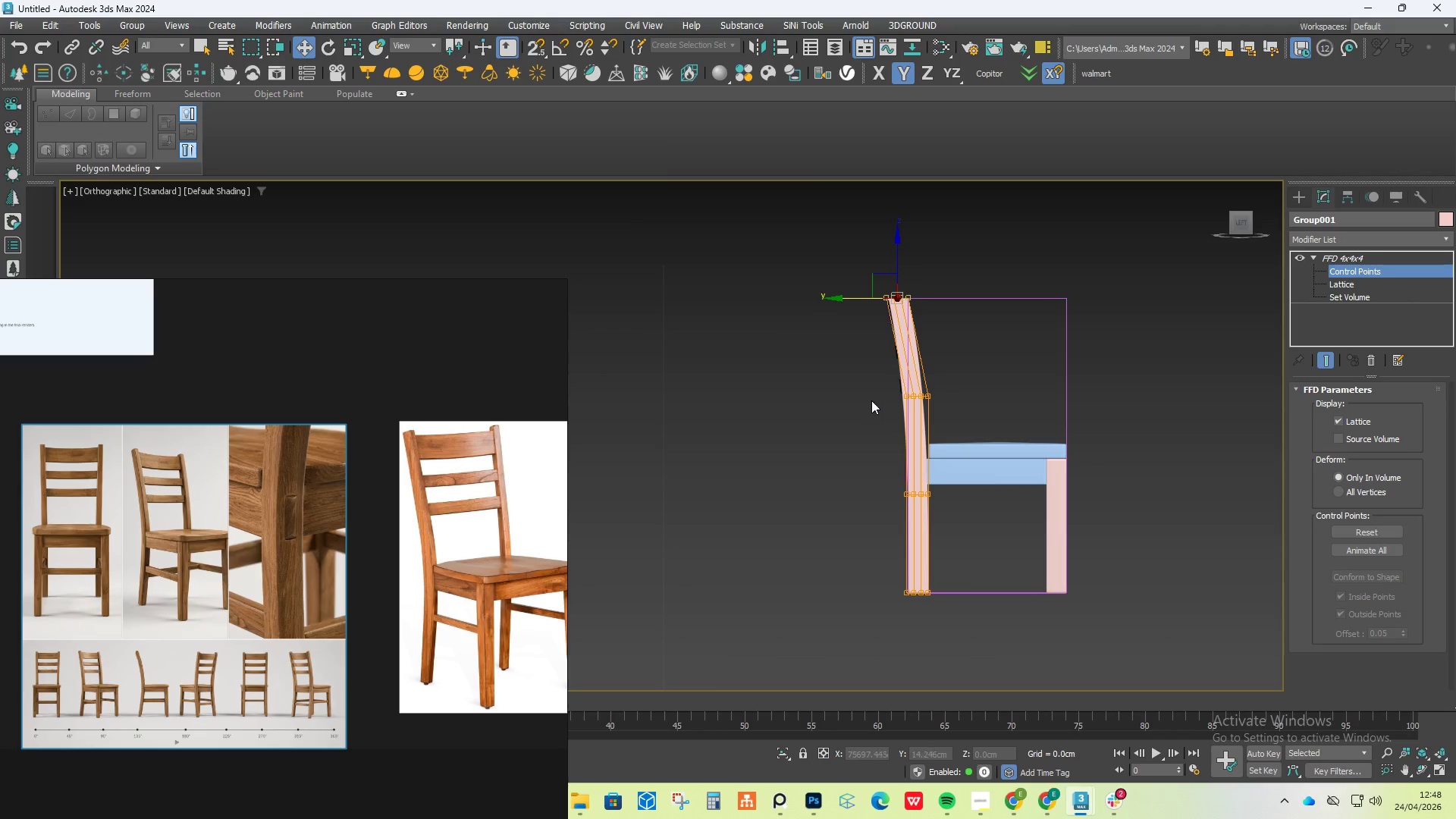 
left_click_drag(start_coordinate=[858, 389], to_coordinate=[961, 513])
 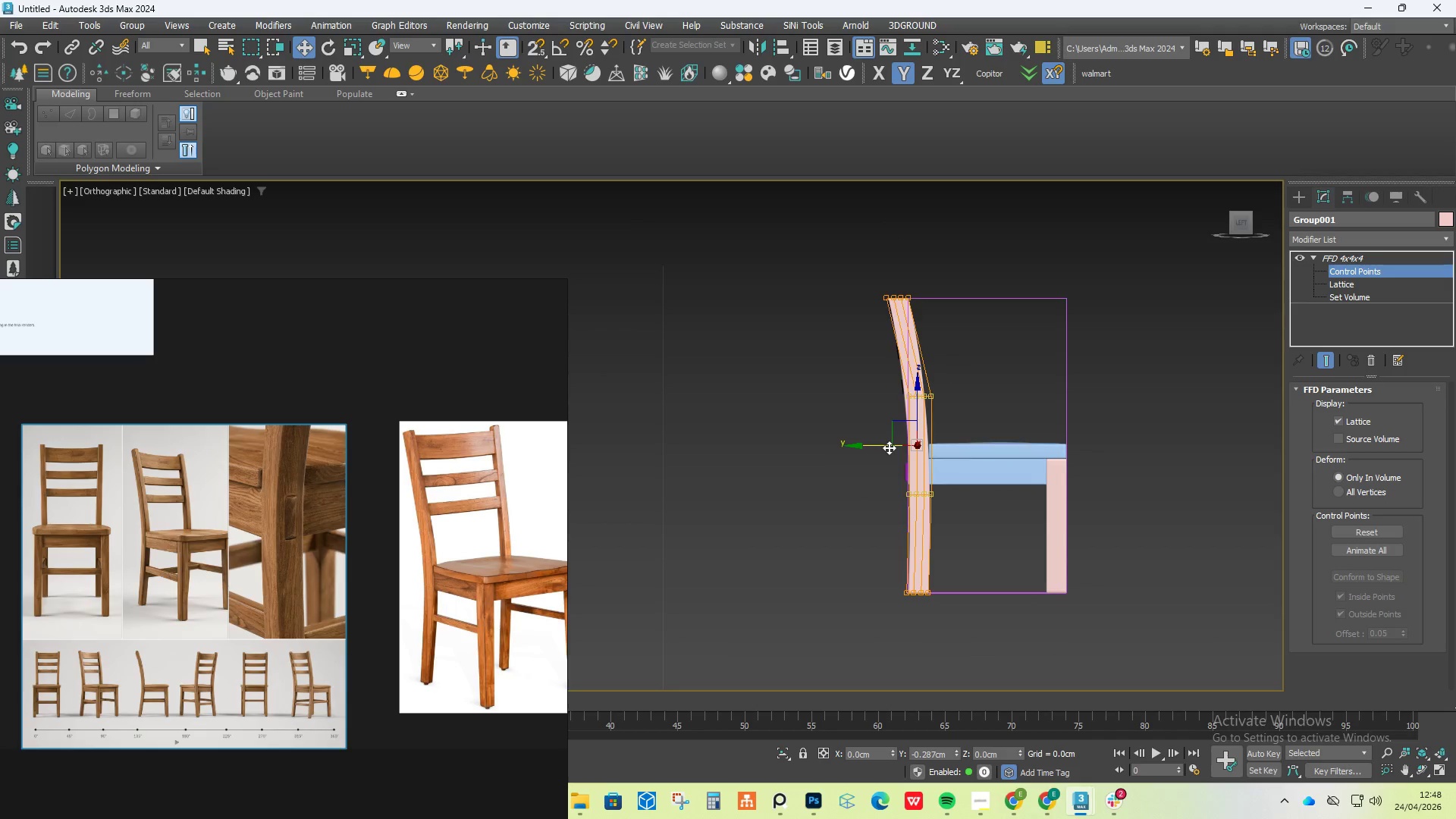 
scroll: coordinate [926, 472], scroll_direction: up, amount: 5.0
 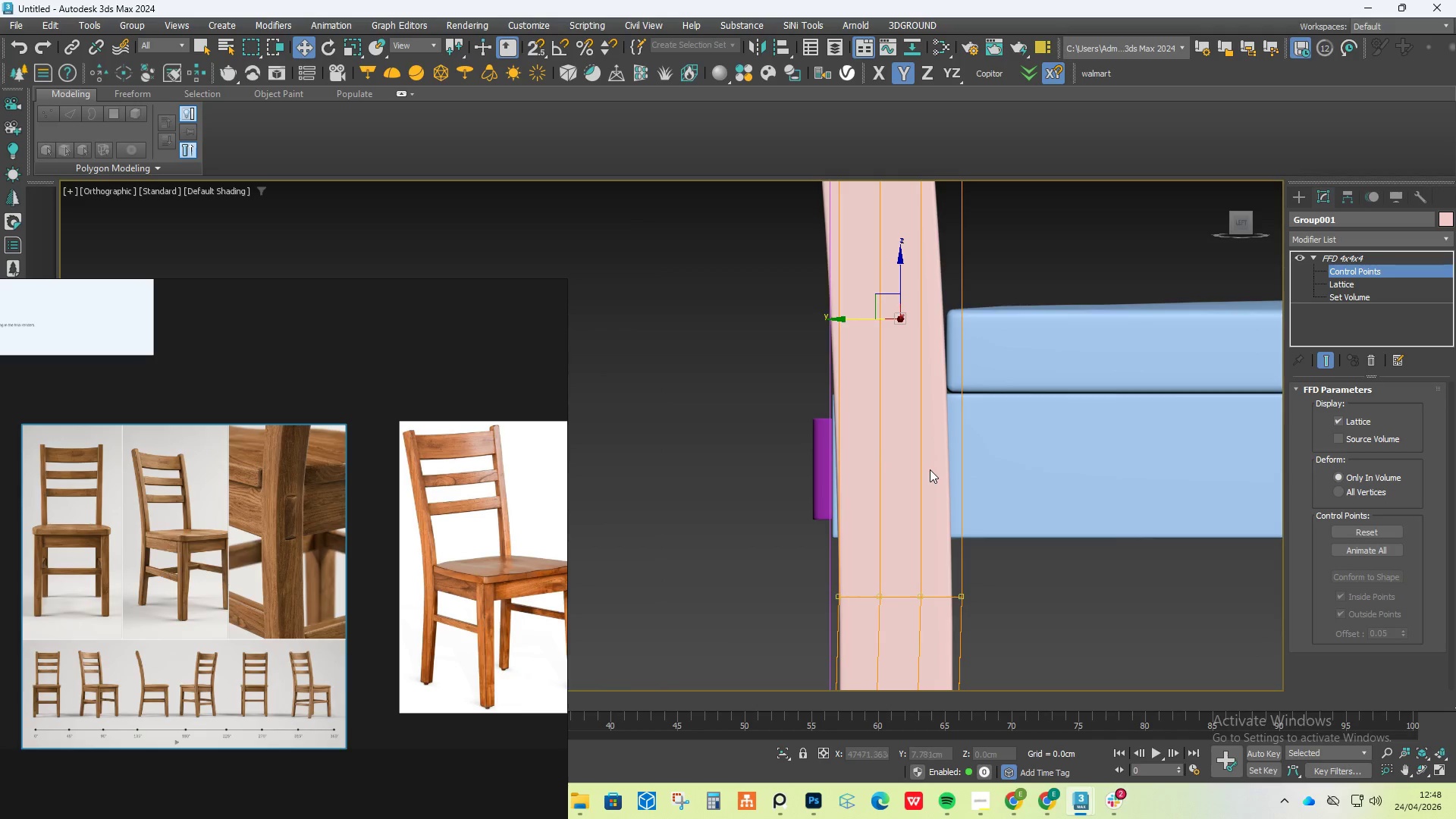 
key(Control+Z)
 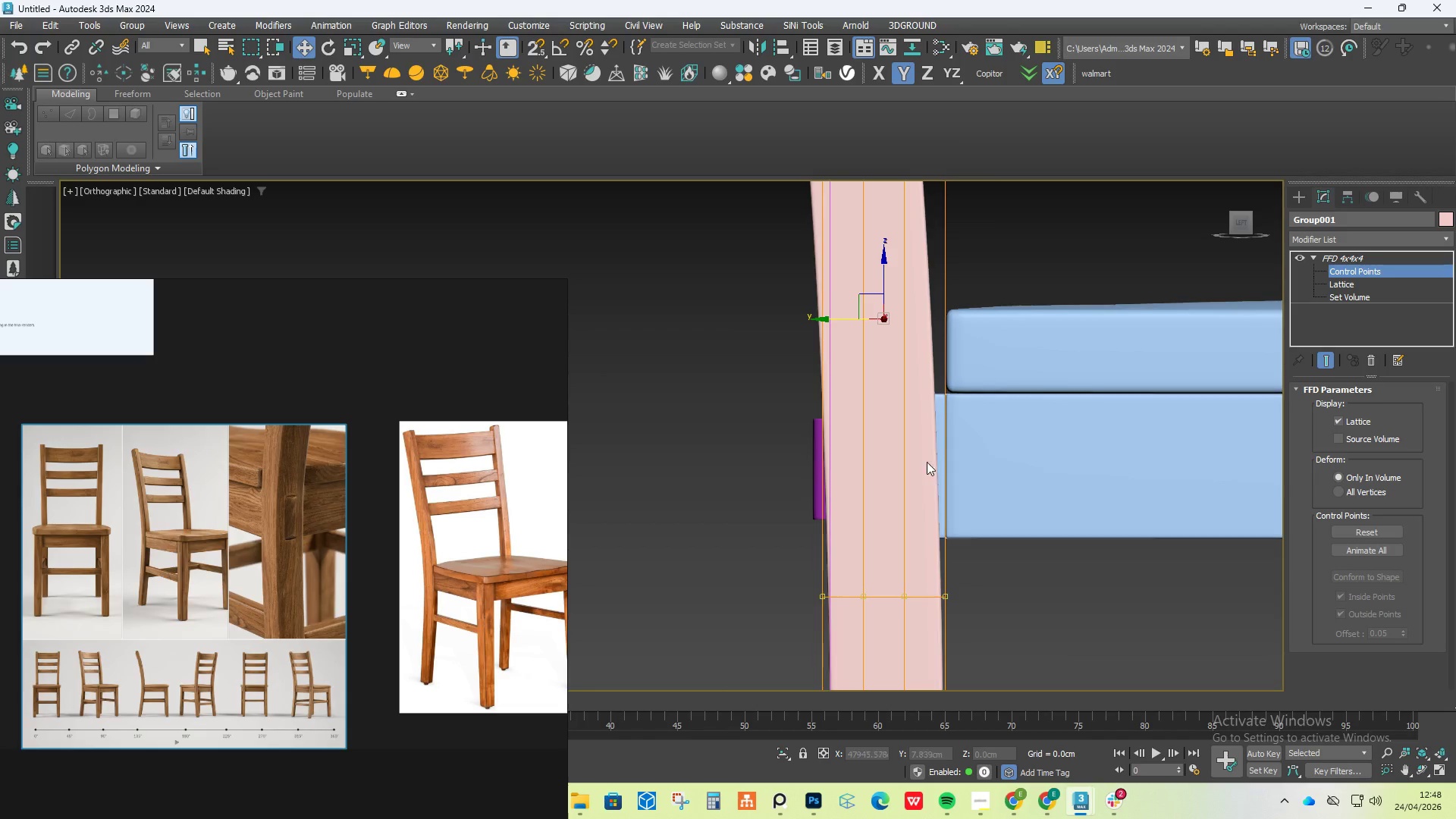 
scroll: coordinate [922, 382], scroll_direction: down, amount: 4.0
 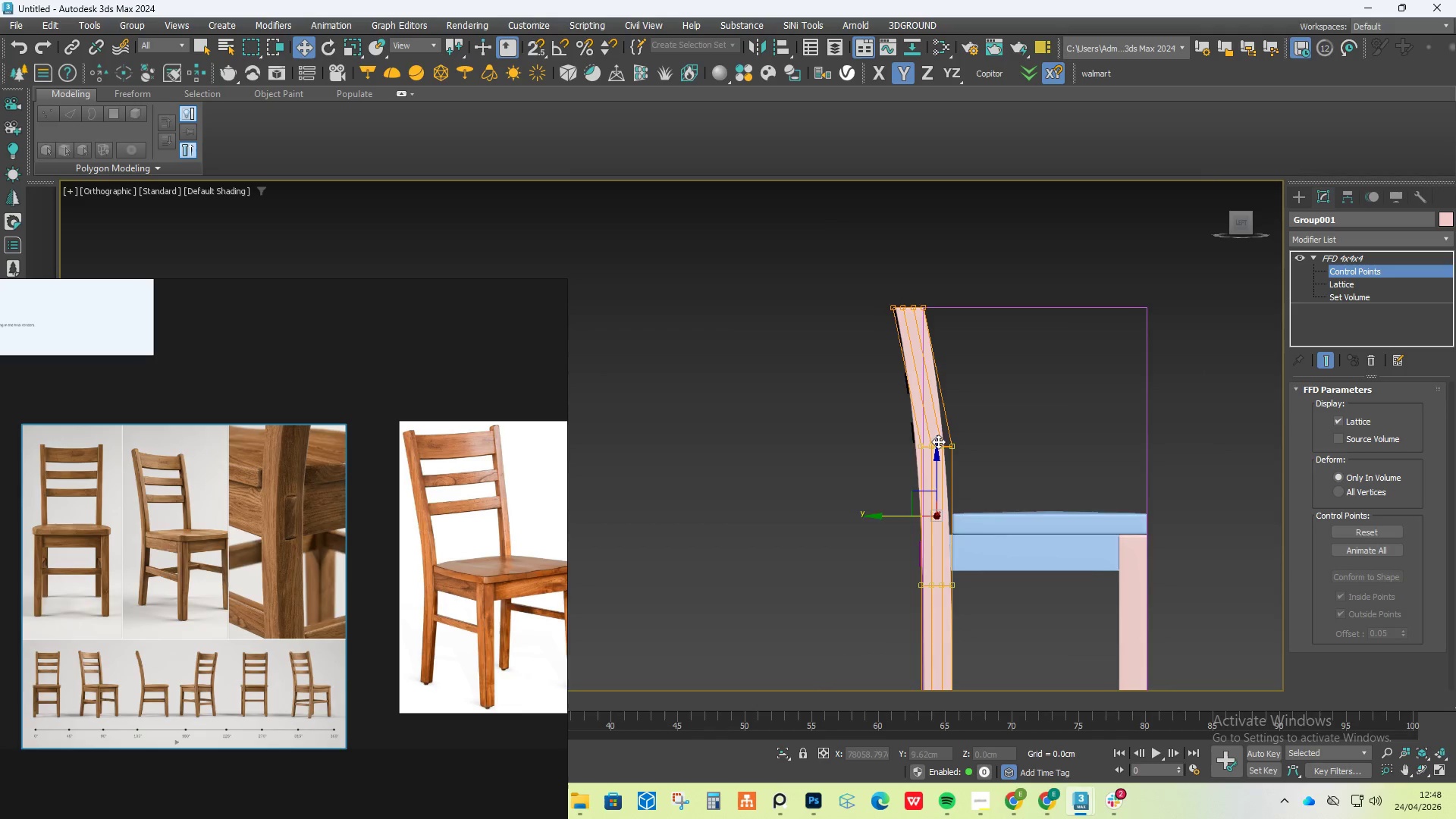 
scroll: coordinate [935, 431], scroll_direction: none, amount: 0.0
 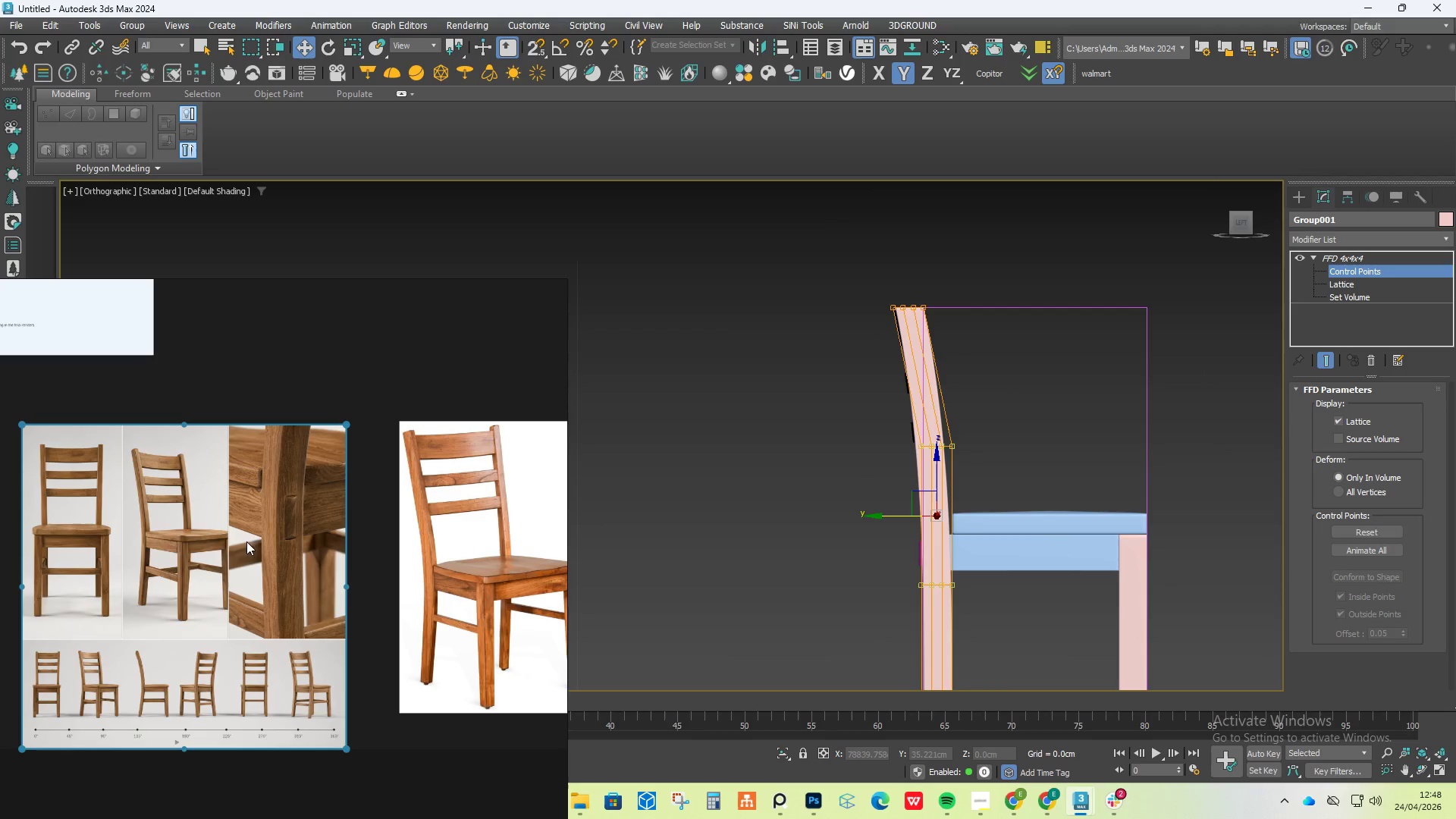 
scroll: coordinate [149, 536], scroll_direction: up, amount: 5.0
 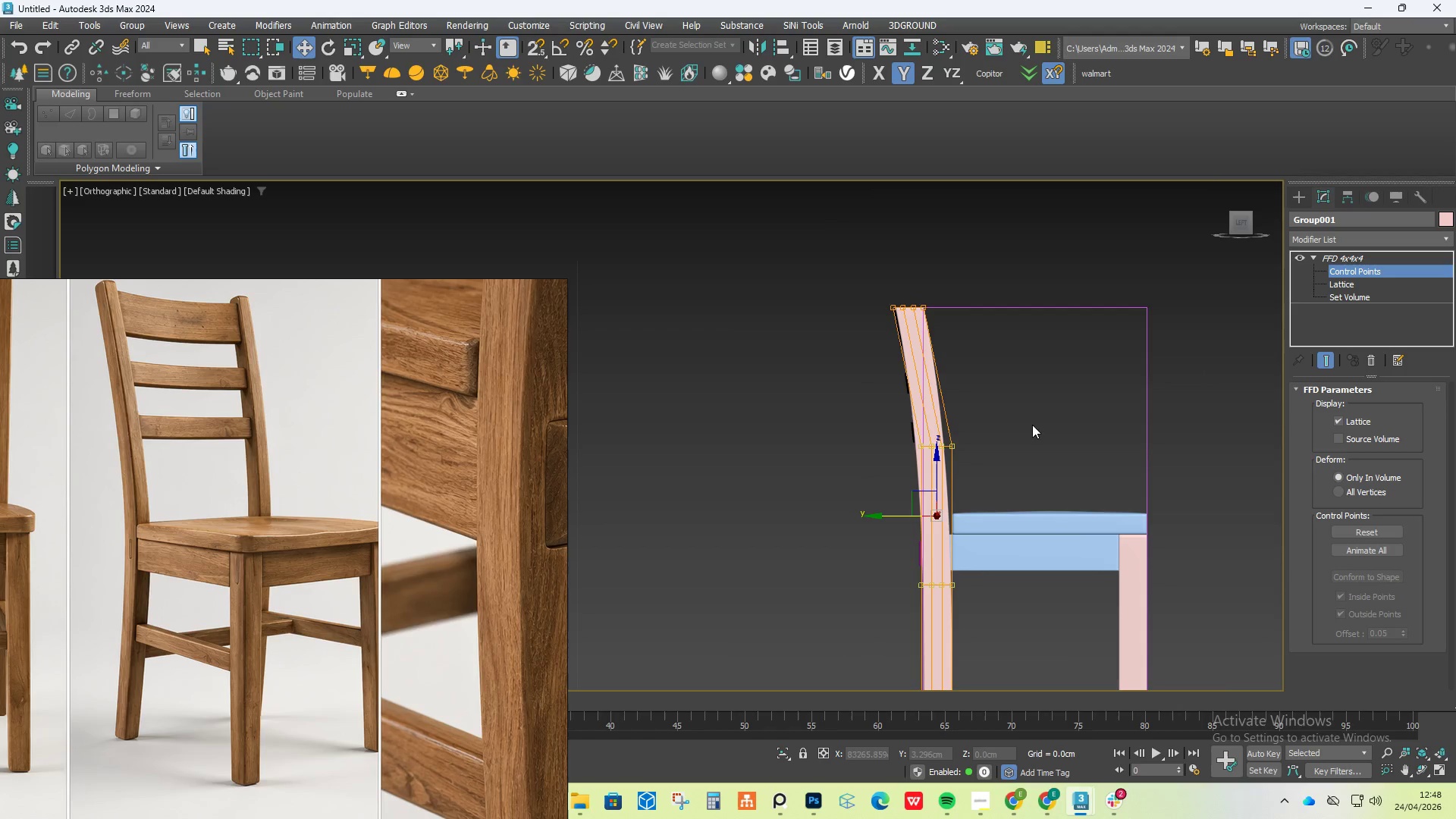 
left_click_drag(start_coordinate=[989, 428], to_coordinate=[802, 468])
 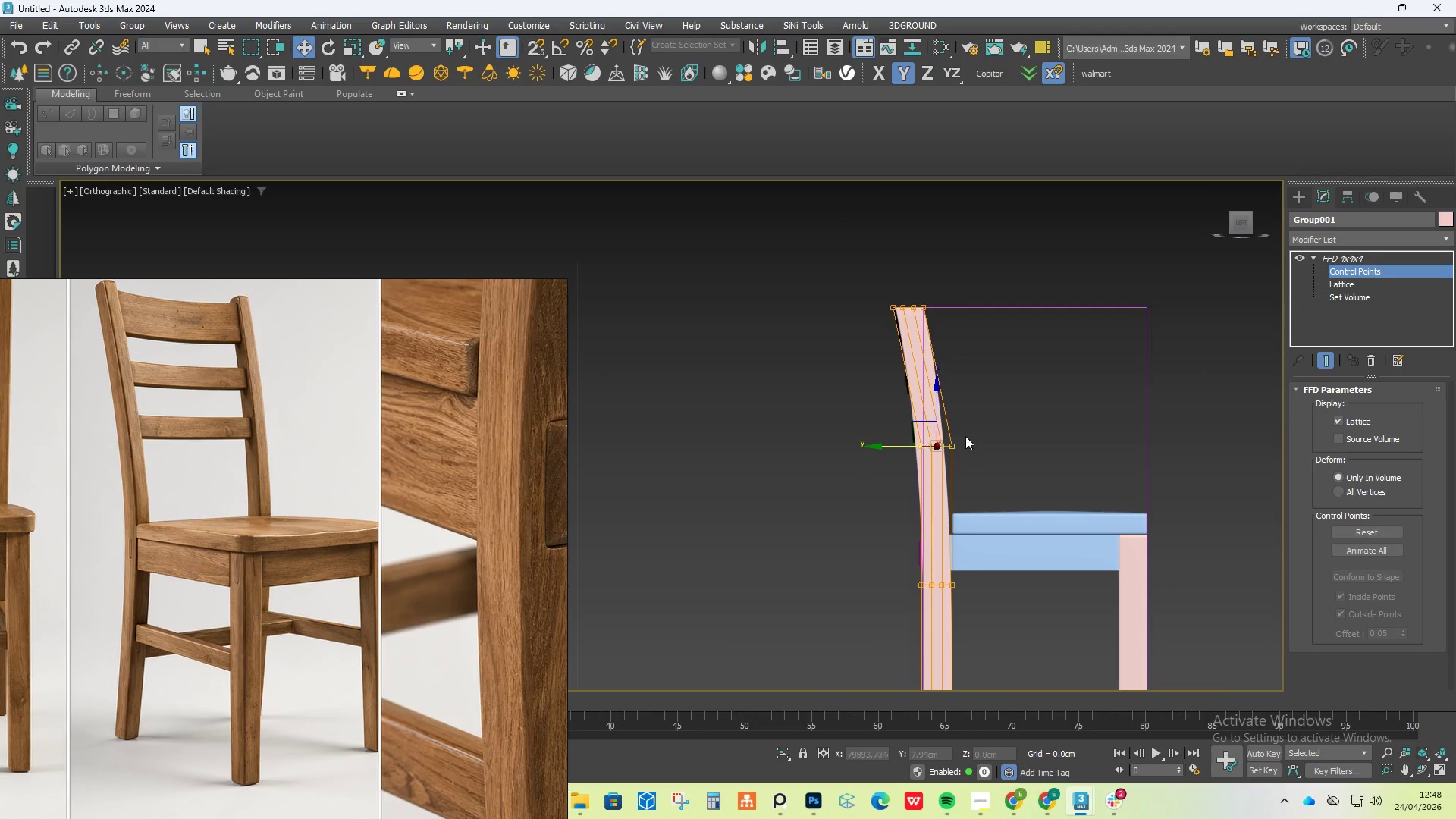 
scroll: coordinate [965, 436], scroll_direction: up, amount: 1.0
 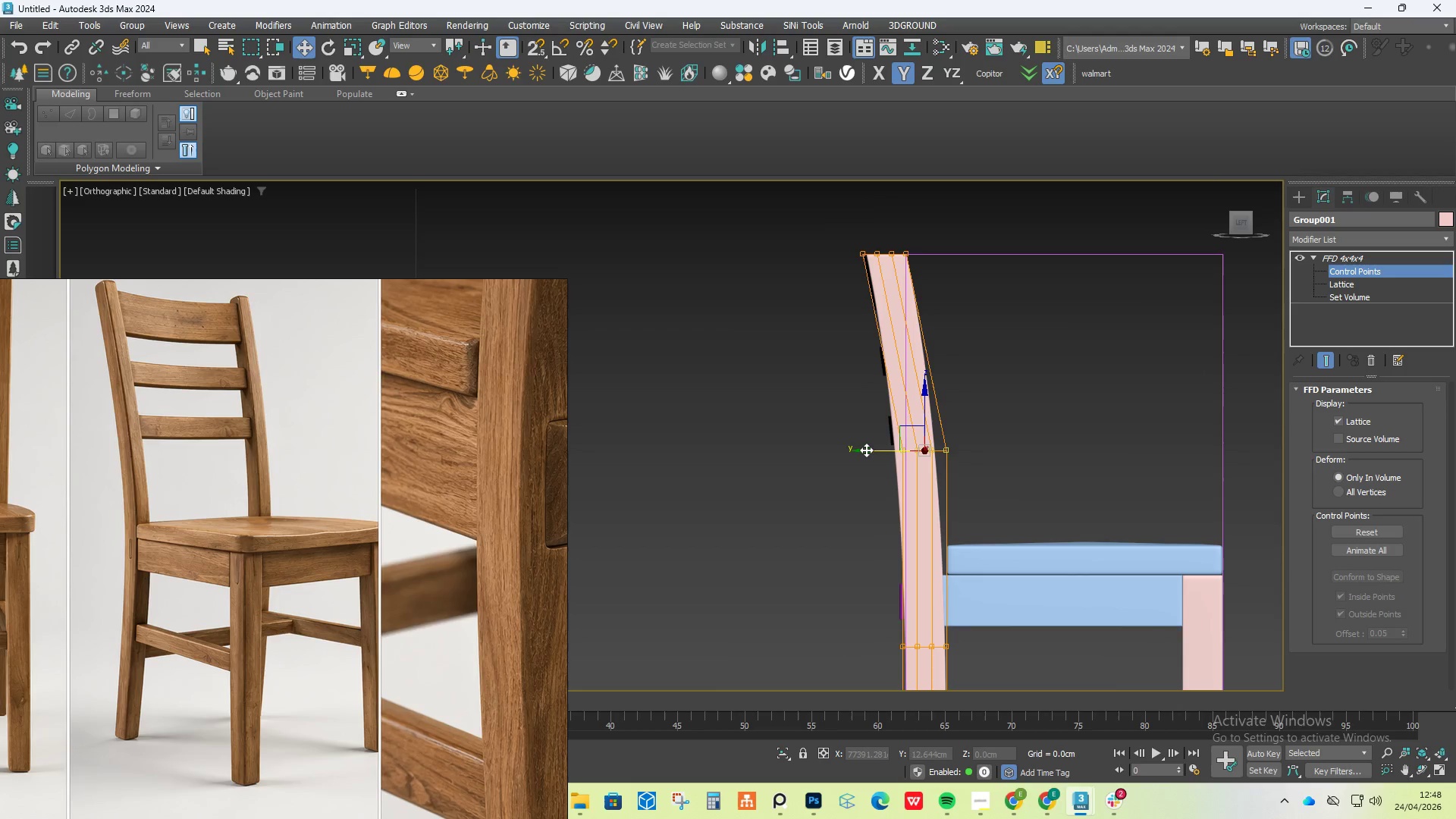 
left_click_drag(start_coordinate=[866, 450], to_coordinate=[880, 450])
 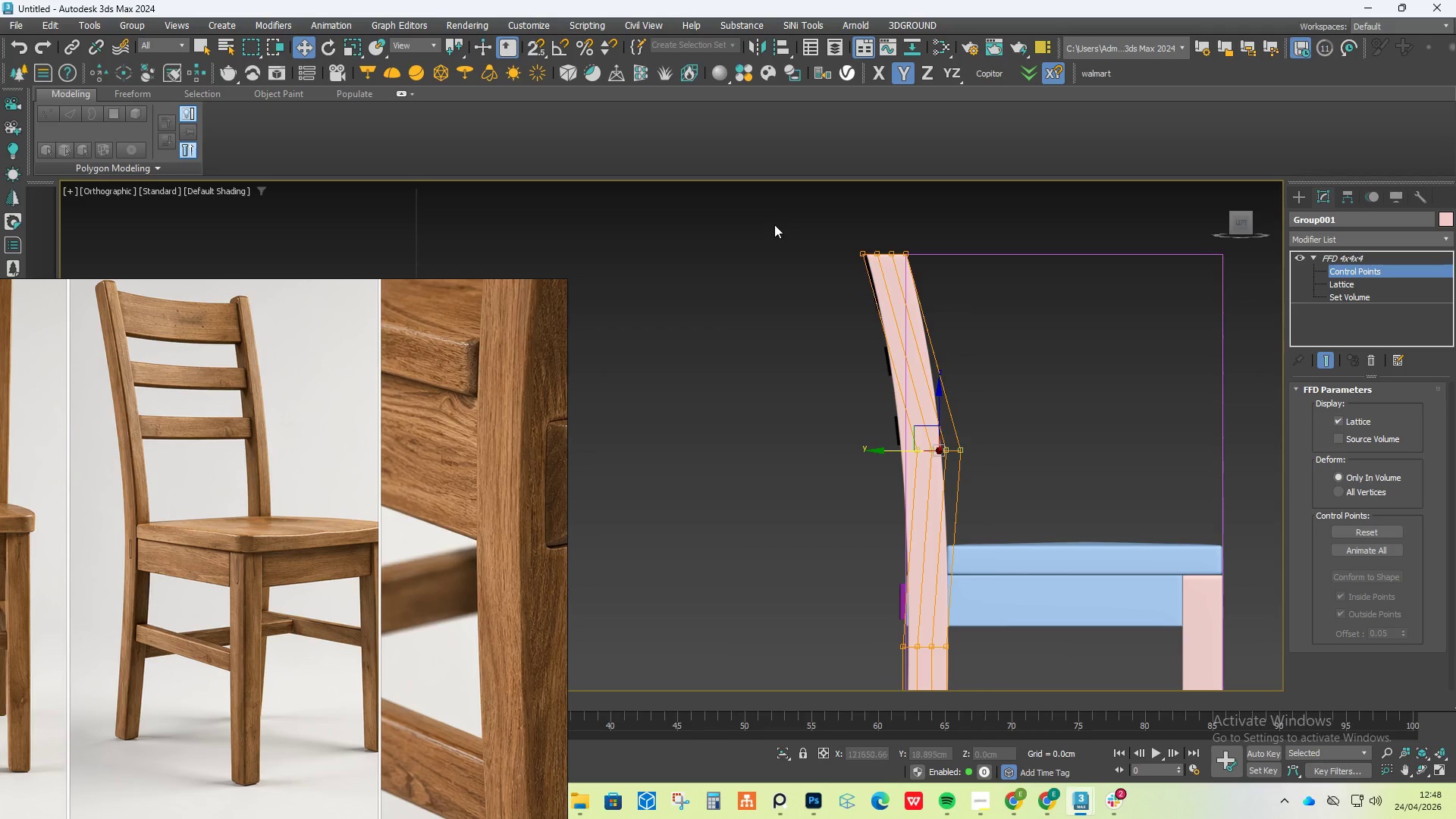 
left_click_drag(start_coordinate=[774, 224], to_coordinate=[938, 297])
 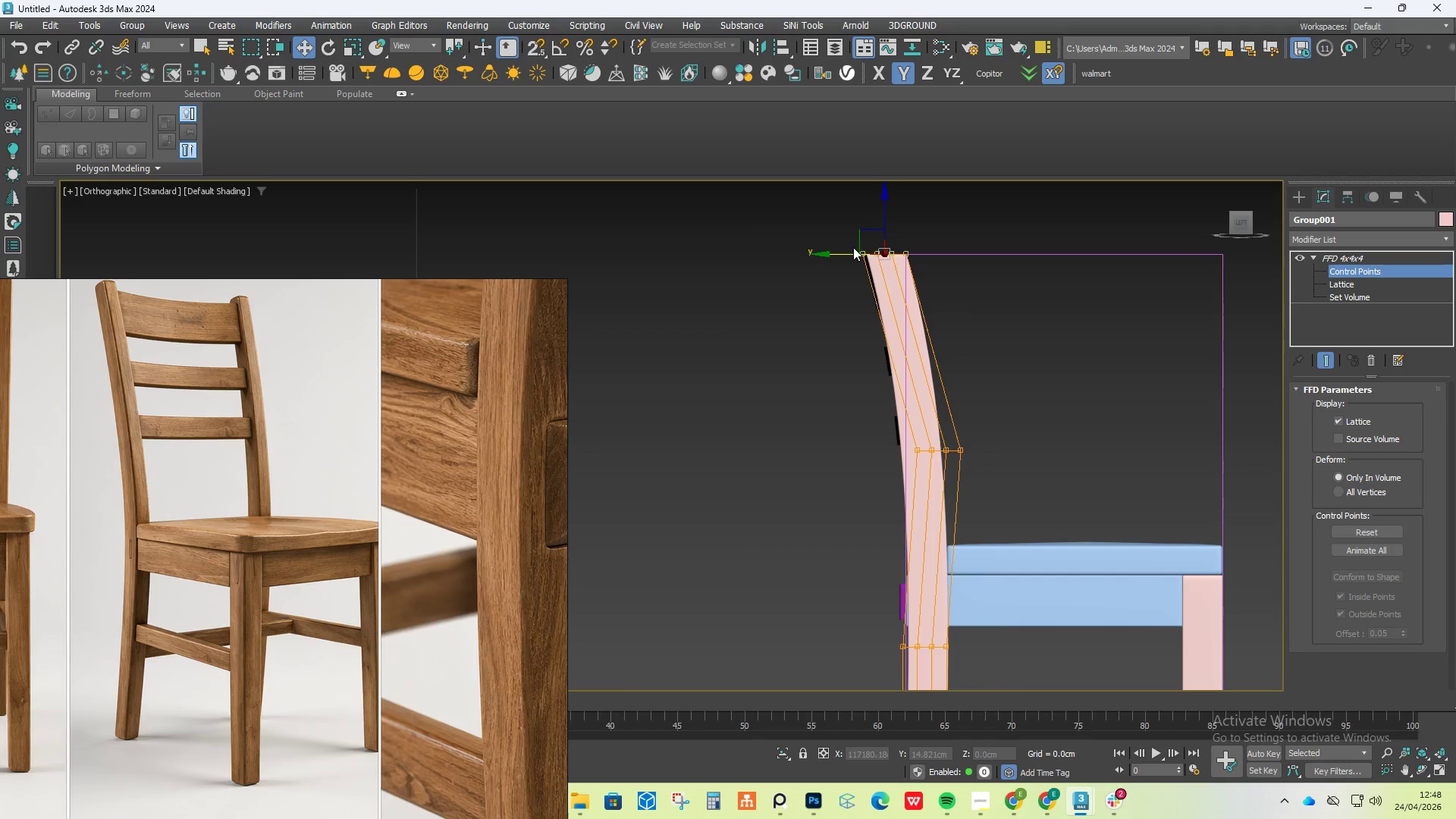 
left_click_drag(start_coordinate=[847, 238], to_coordinate=[868, 265])
 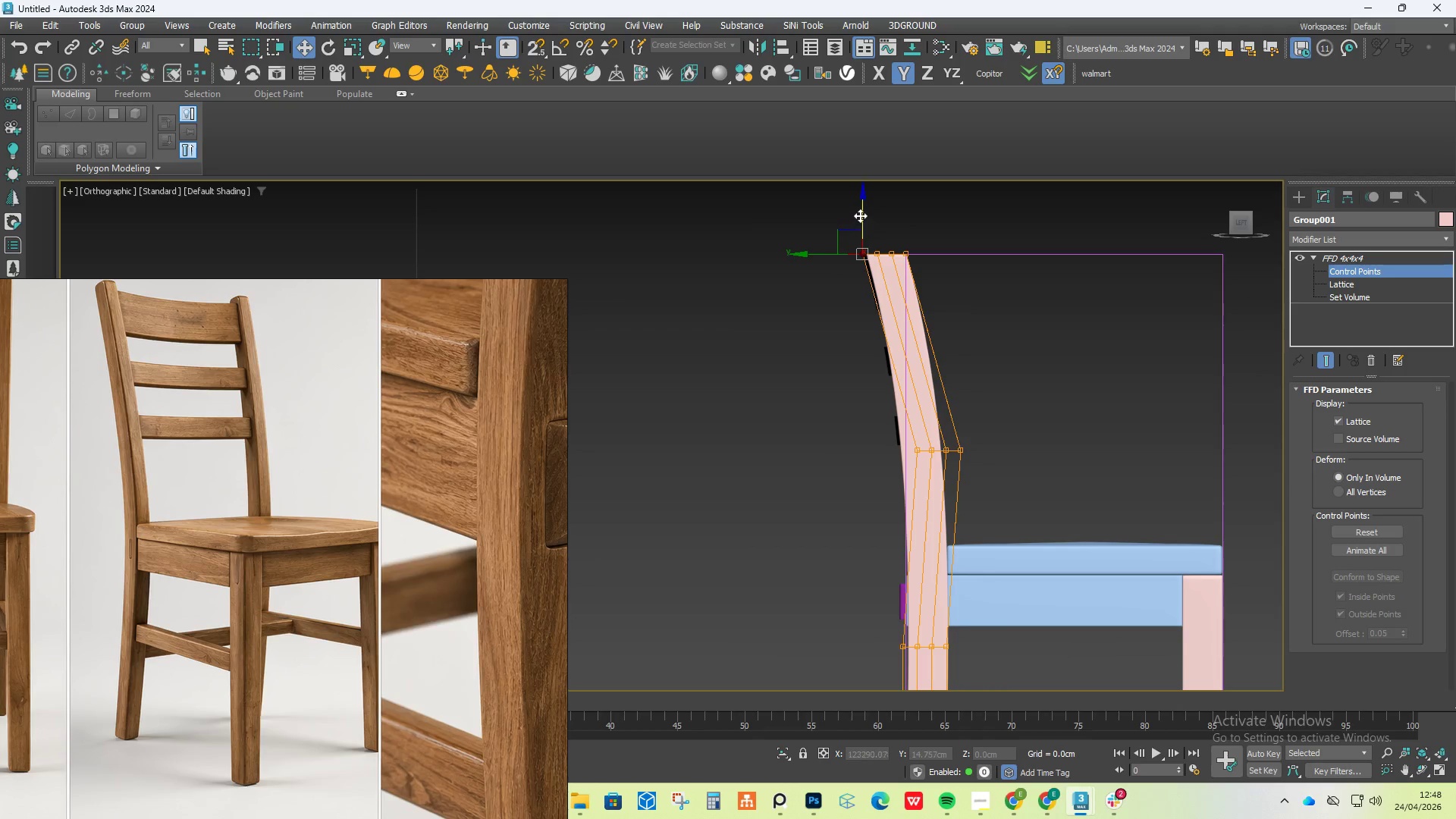 
left_click_drag(start_coordinate=[860, 215], to_coordinate=[864, 224])
 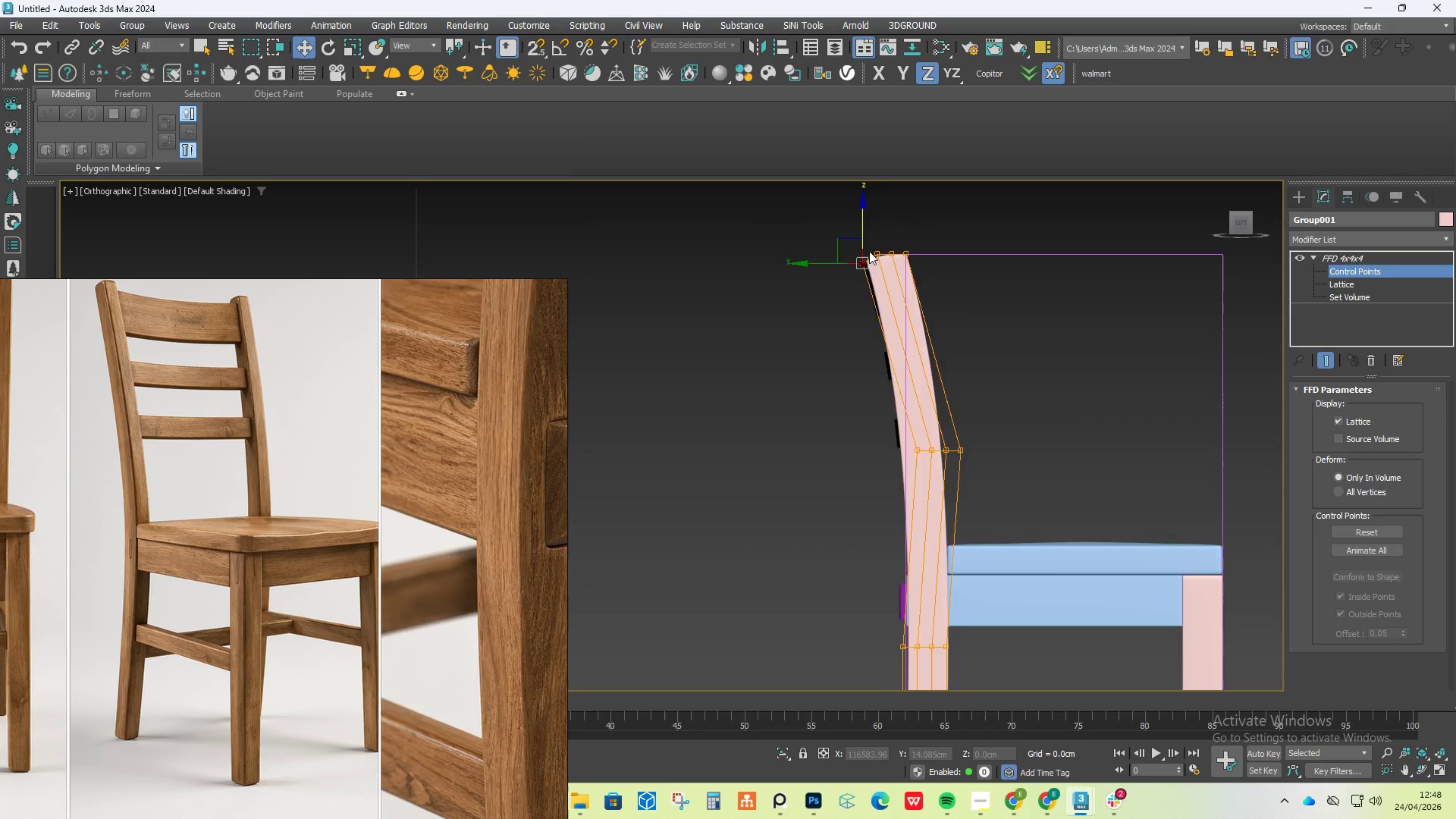 
scroll: coordinate [998, 269], scroll_direction: up, amount: 4.0
 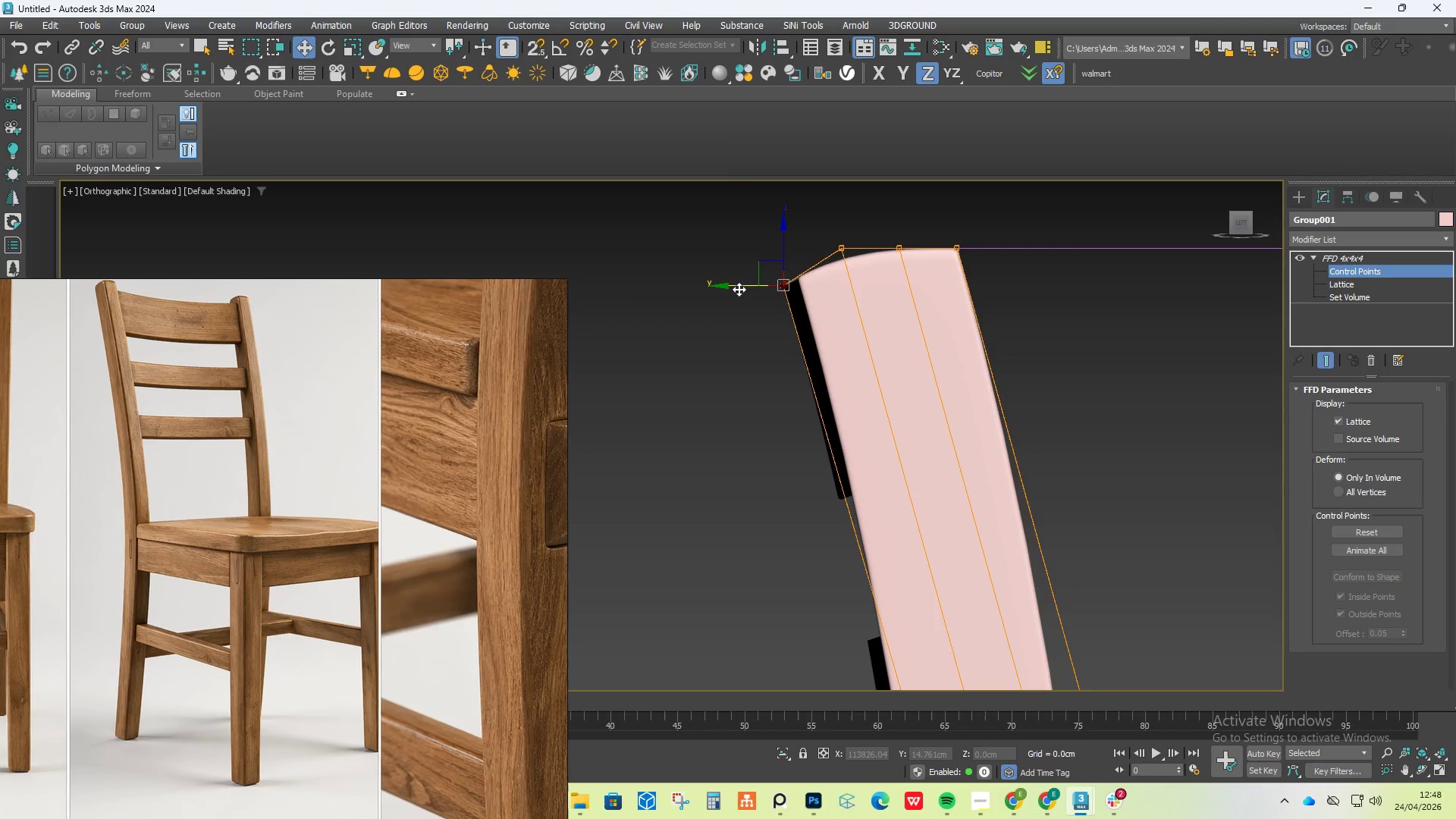 
left_click_drag(start_coordinate=[734, 285], to_coordinate=[748, 286])
 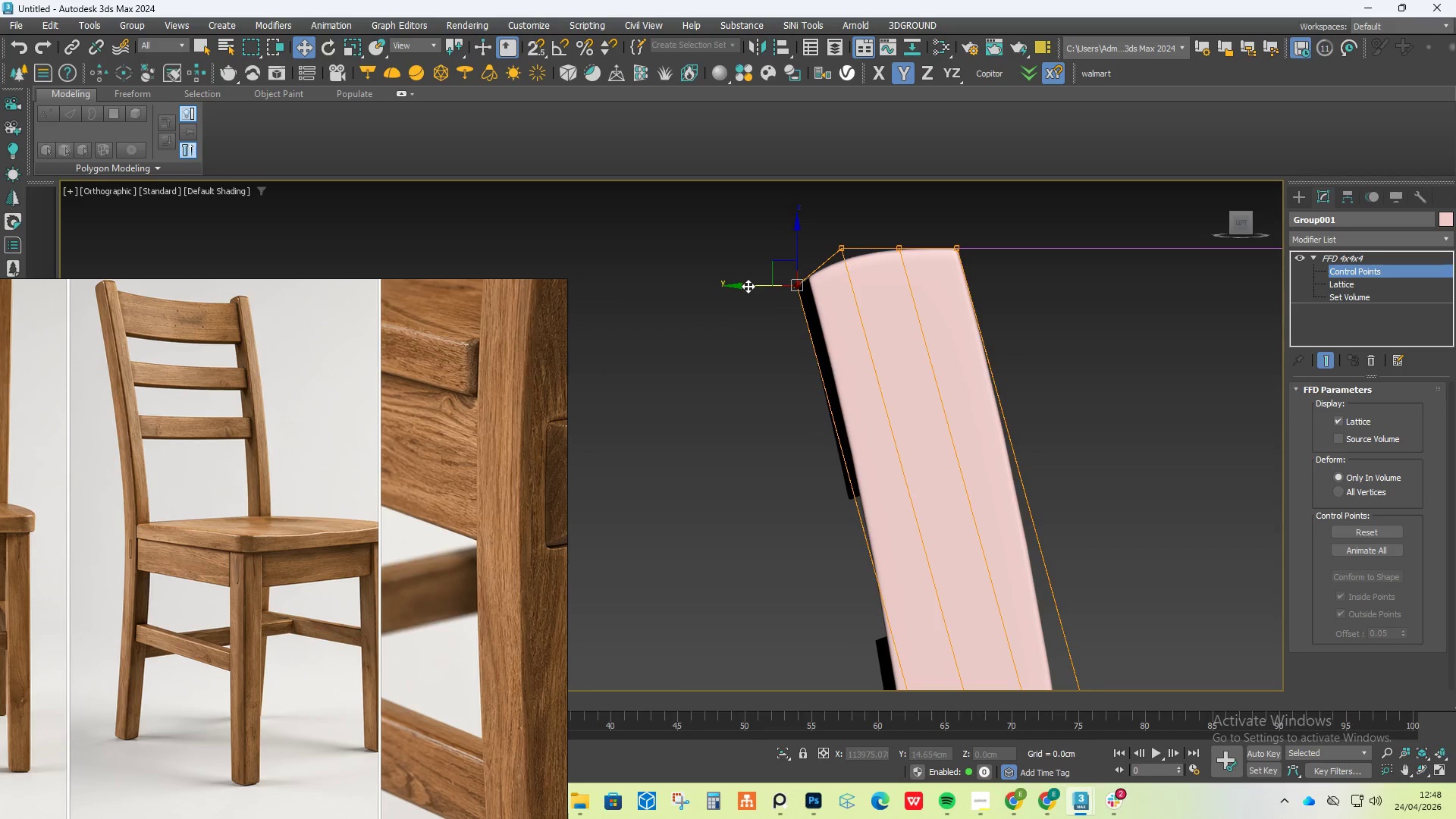 
left_click_drag(start_coordinate=[748, 286], to_coordinate=[752, 286])
 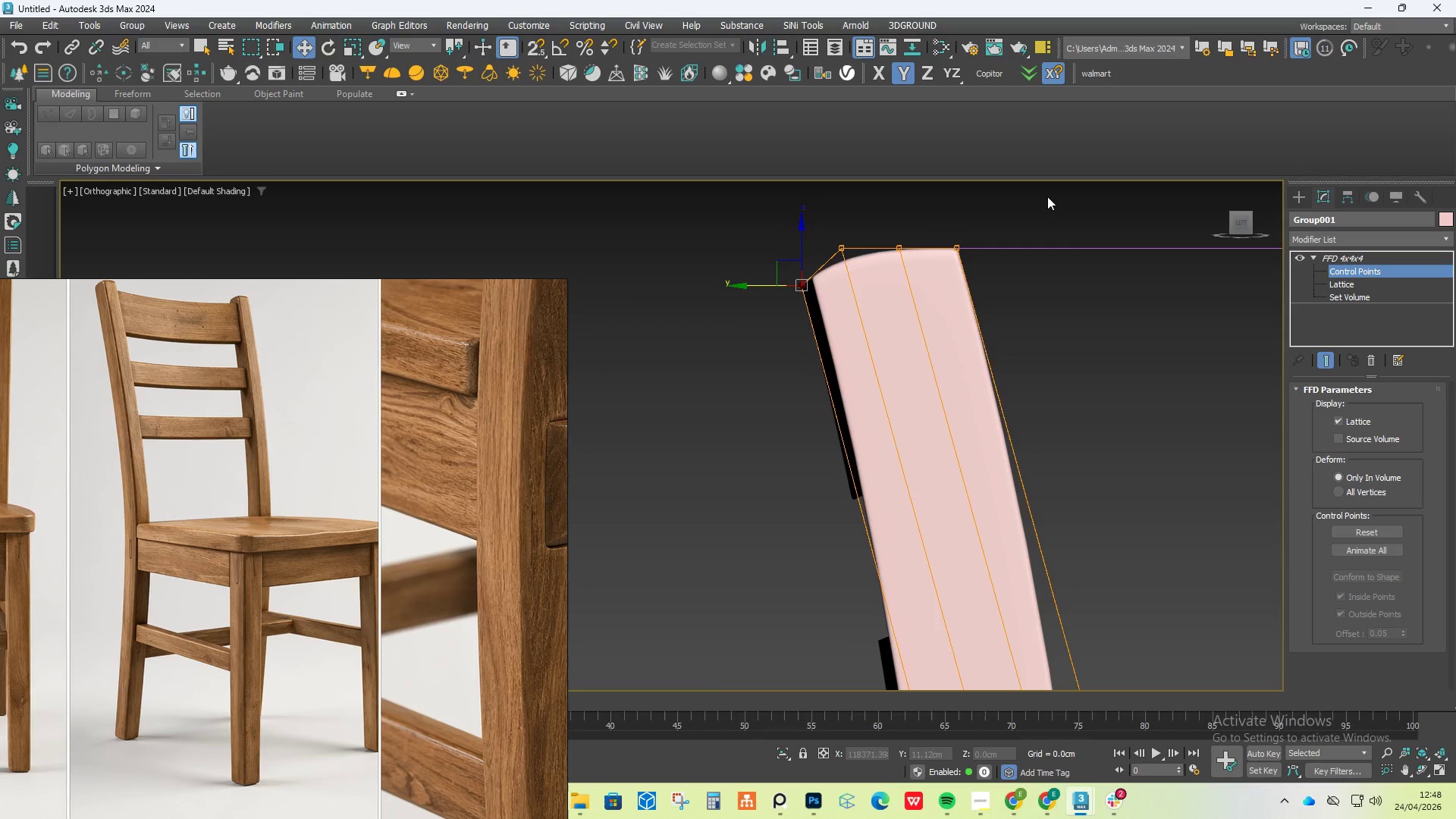 
left_click_drag(start_coordinate=[1047, 196], to_coordinate=[561, 347])
 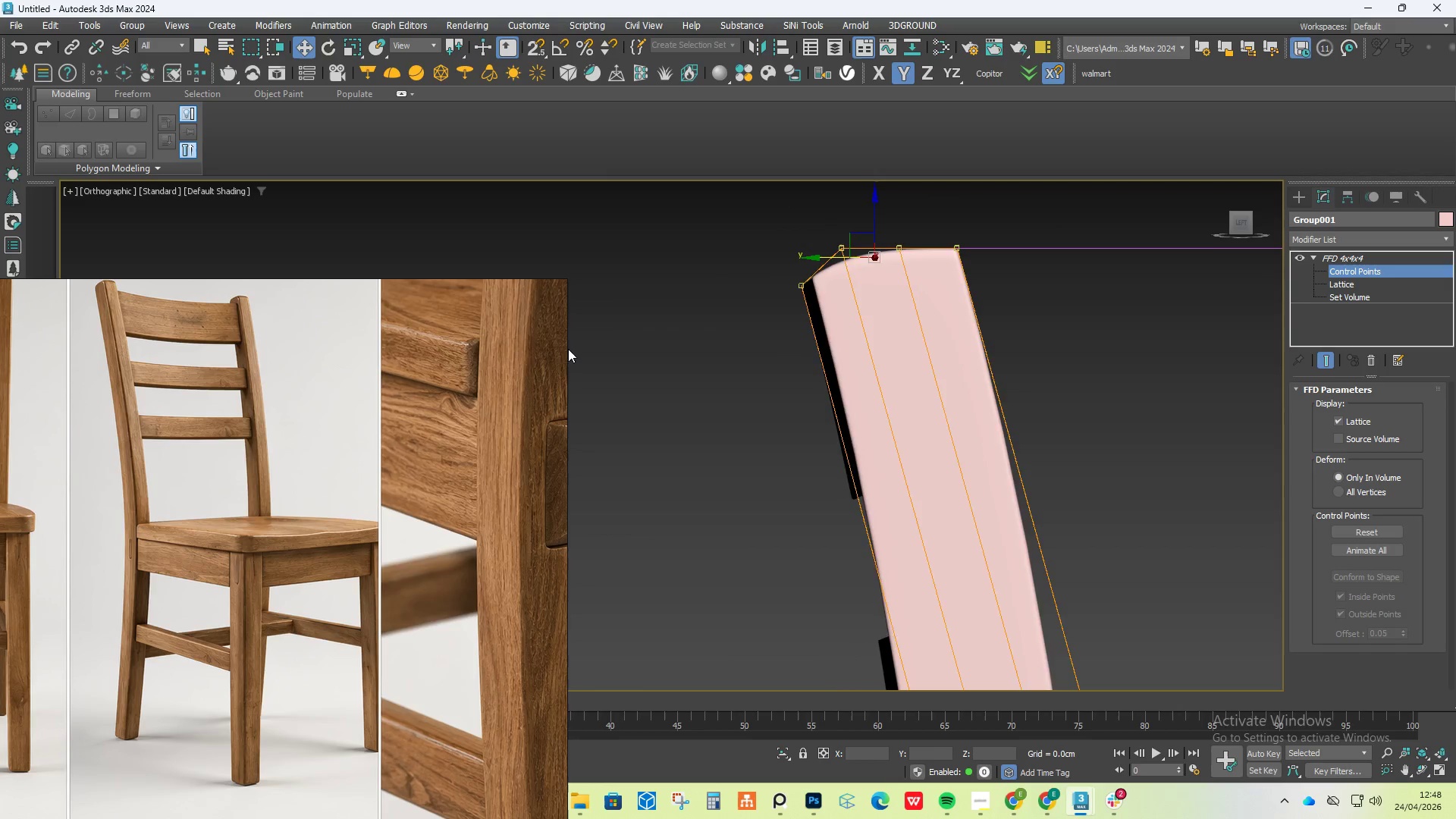 
scroll: coordinate [717, 359], scroll_direction: down, amount: 4.0
 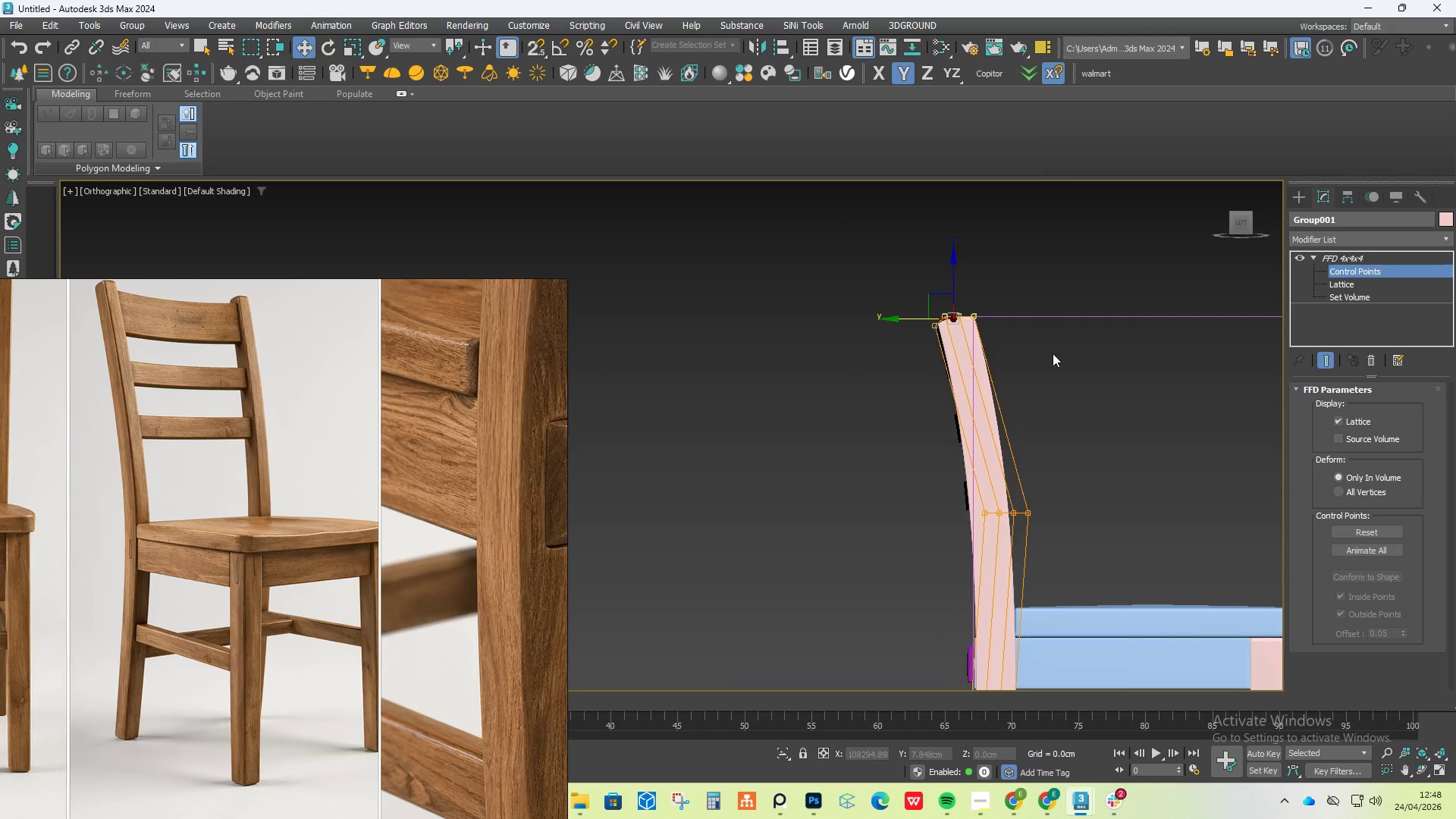 
scroll: coordinate [976, 352], scroll_direction: up, amount: 1.0
 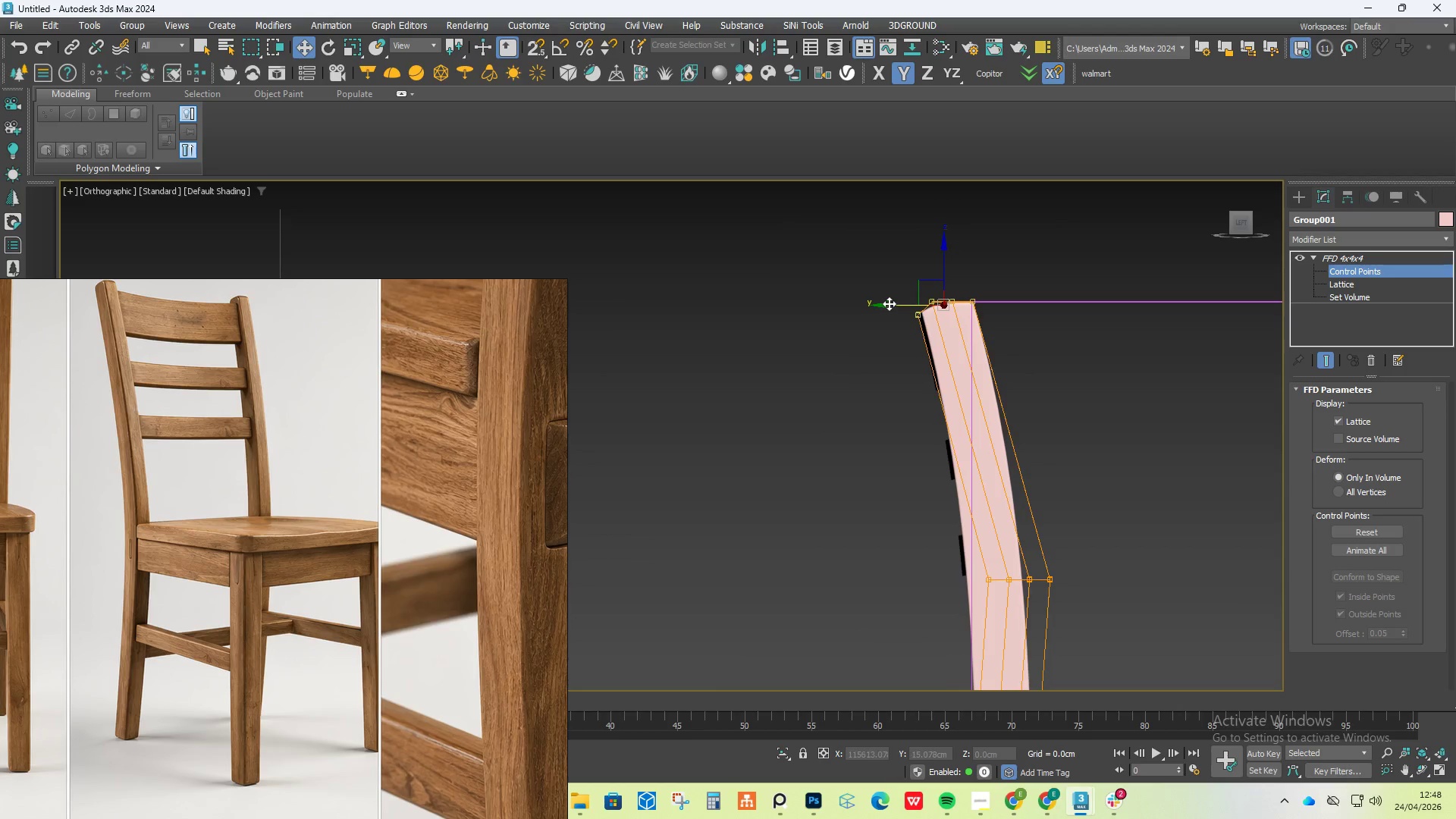 
left_click_drag(start_coordinate=[889, 303], to_coordinate=[847, 317])
 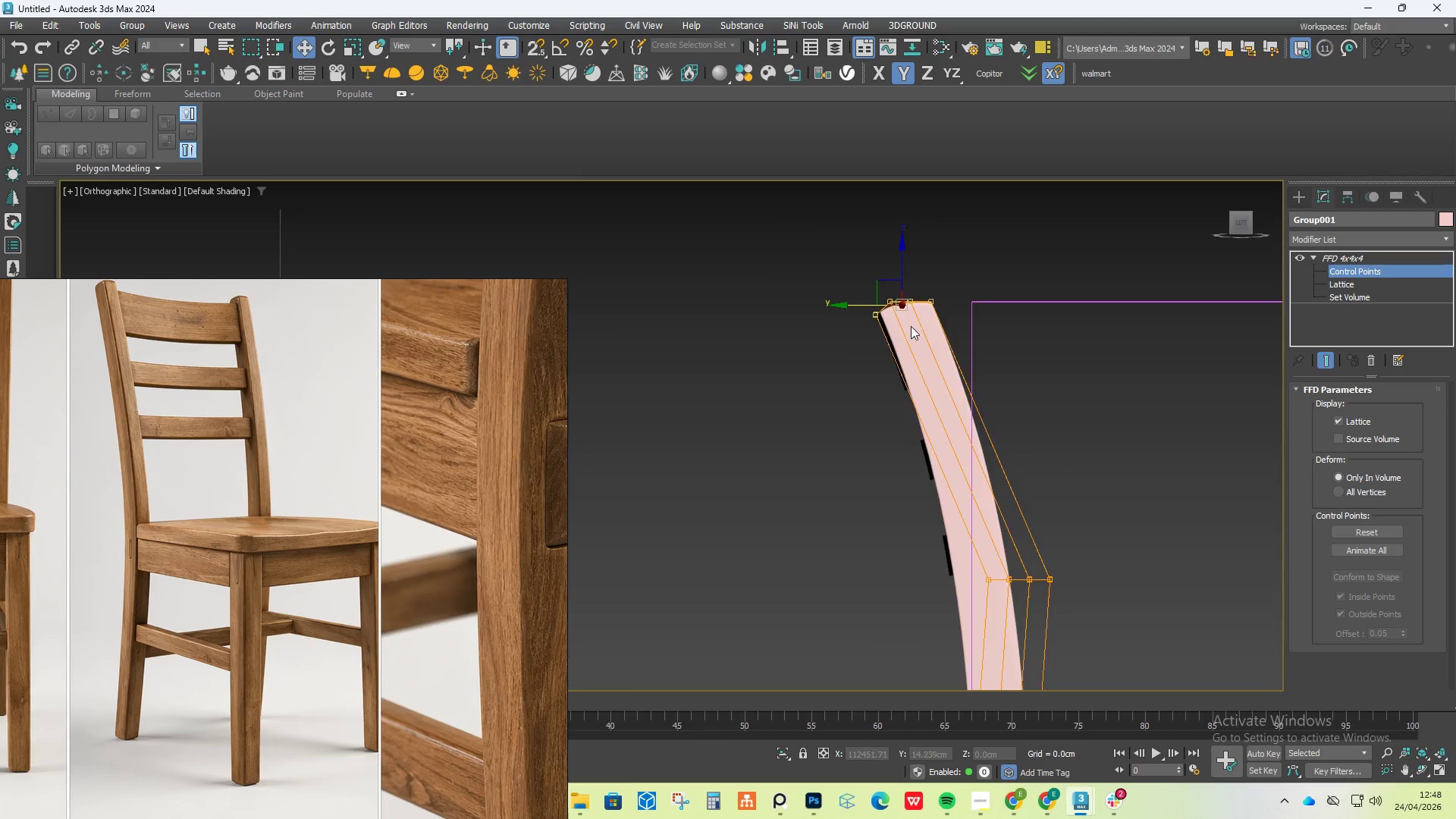 
scroll: coordinate [911, 326], scroll_direction: down, amount: 2.0
 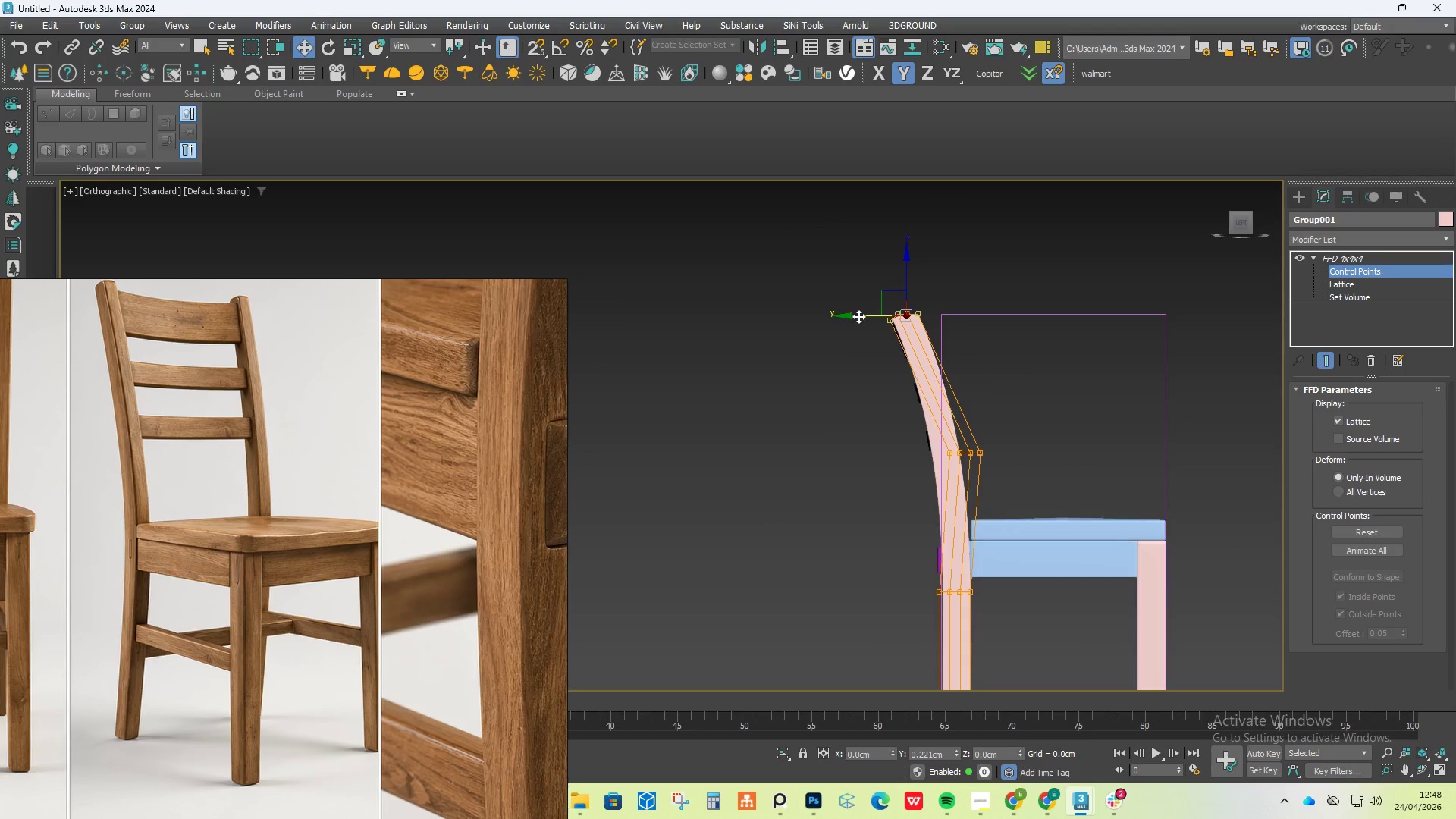 
left_click_drag(start_coordinate=[1009, 447], to_coordinate=[802, 513])
 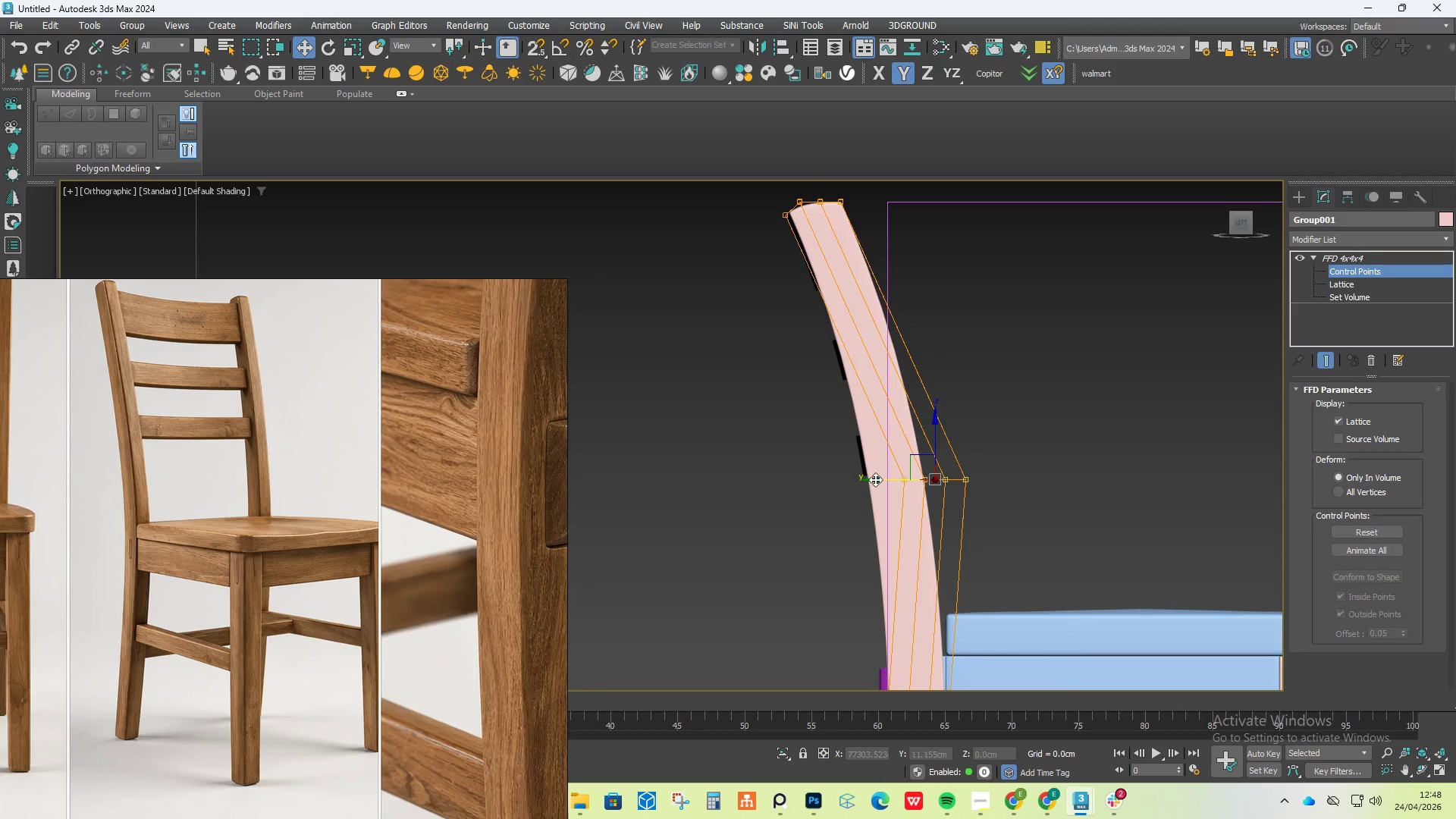 
scroll: coordinate [995, 431], scroll_direction: up, amount: 2.0
 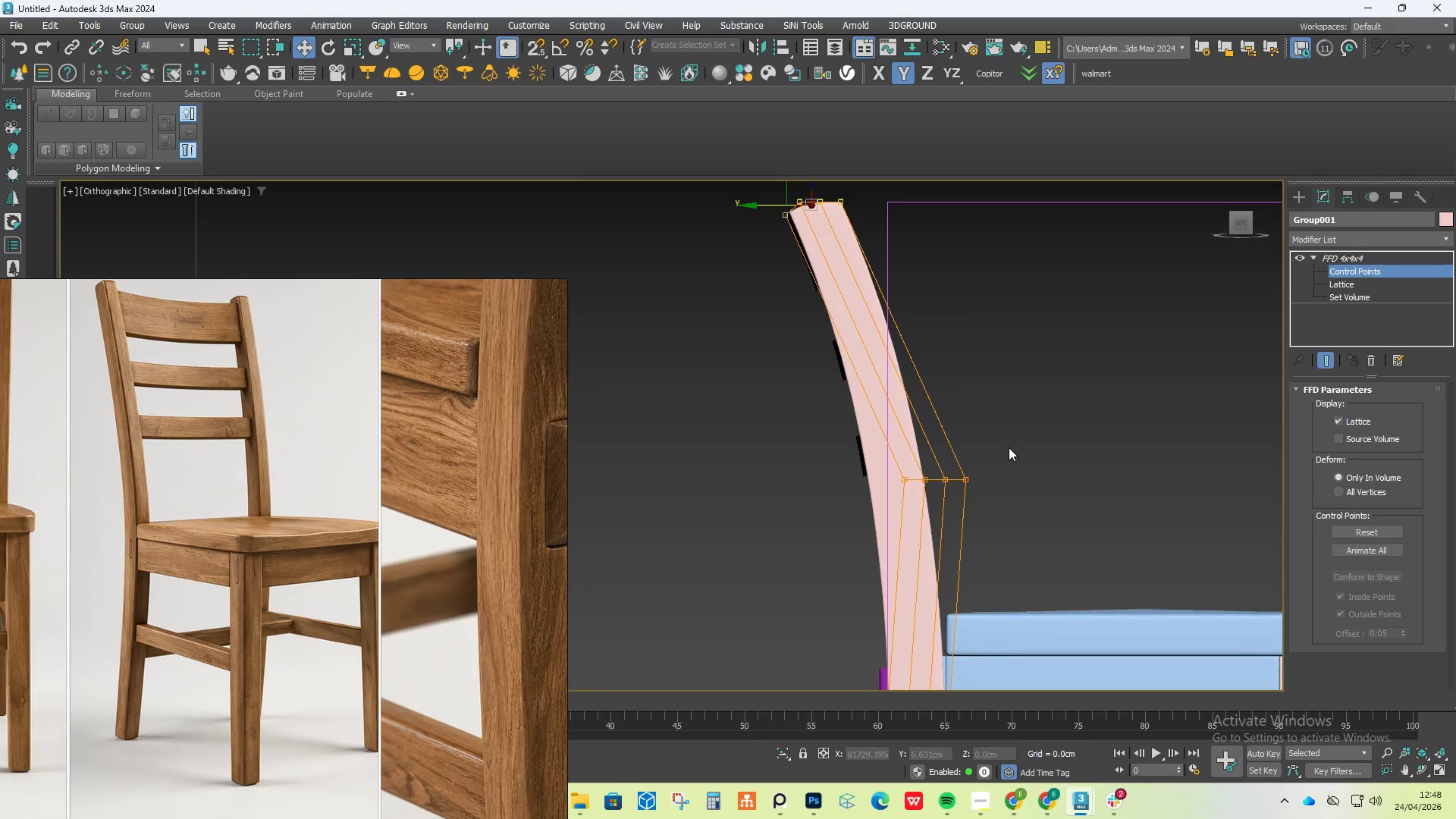 
left_click_drag(start_coordinate=[875, 479], to_coordinate=[888, 478])
 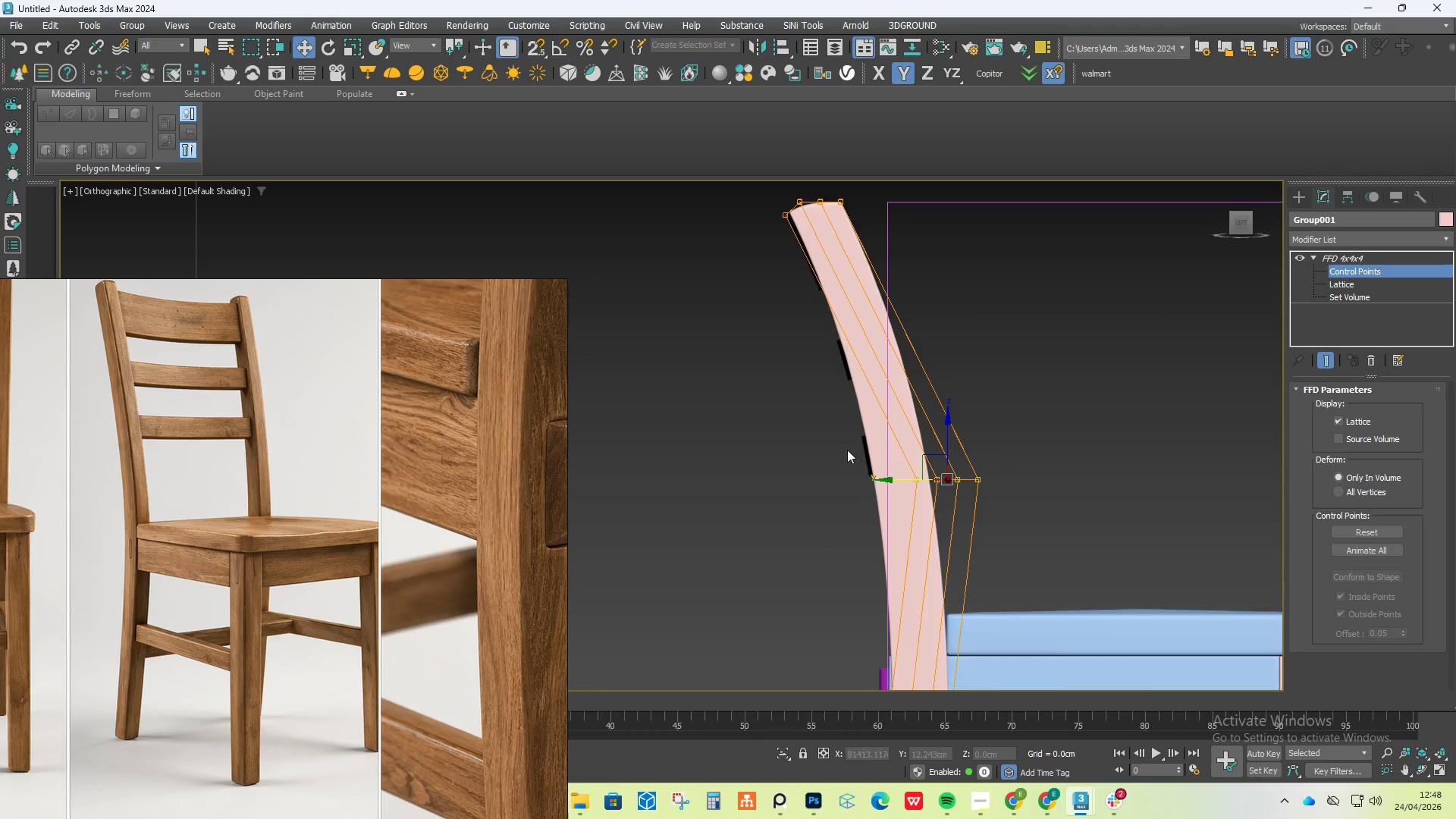 
scroll: coordinate [846, 449], scroll_direction: down, amount: 3.0
 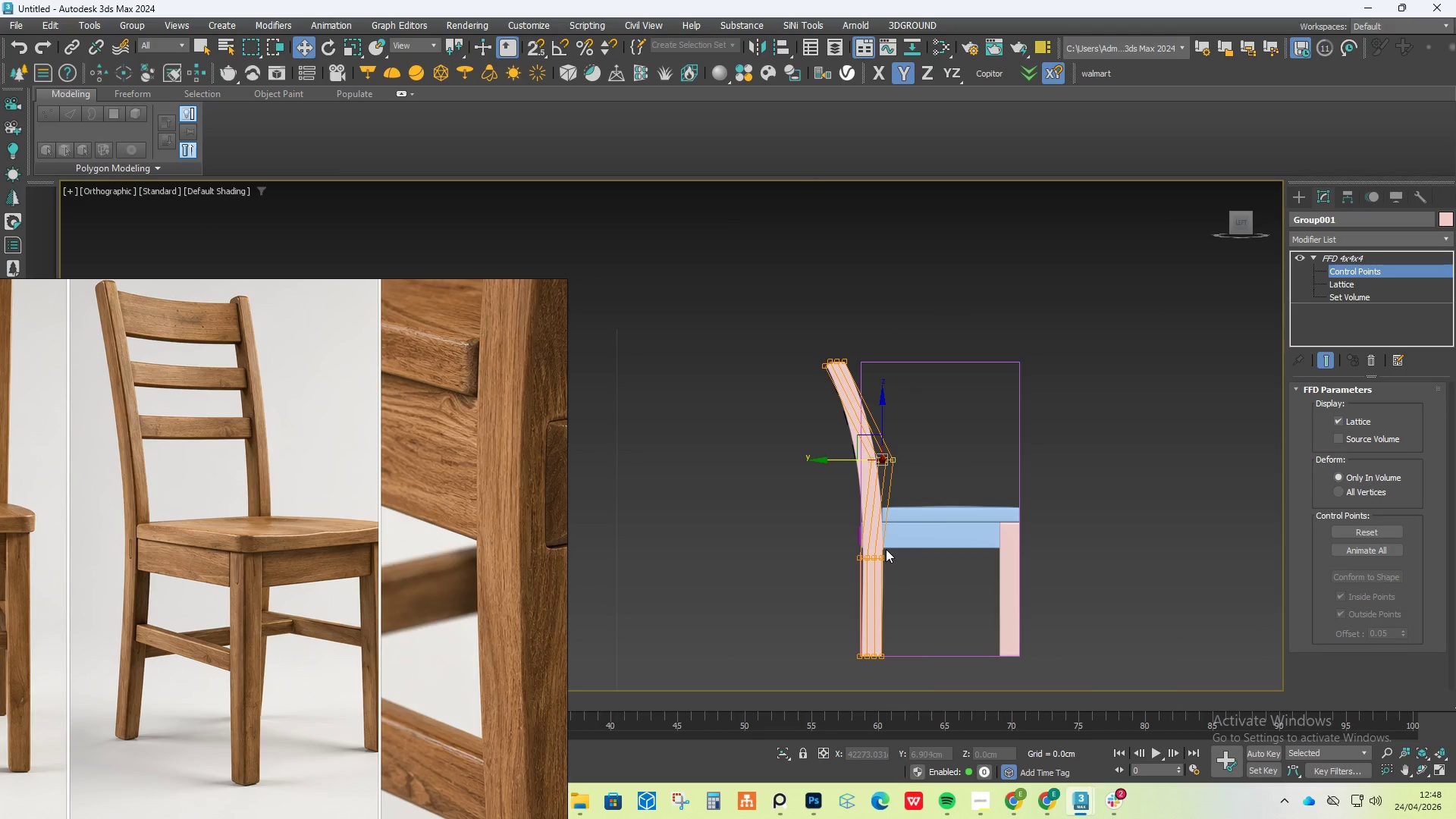 
hold_key(key=AltLeft, duration=3.64)
 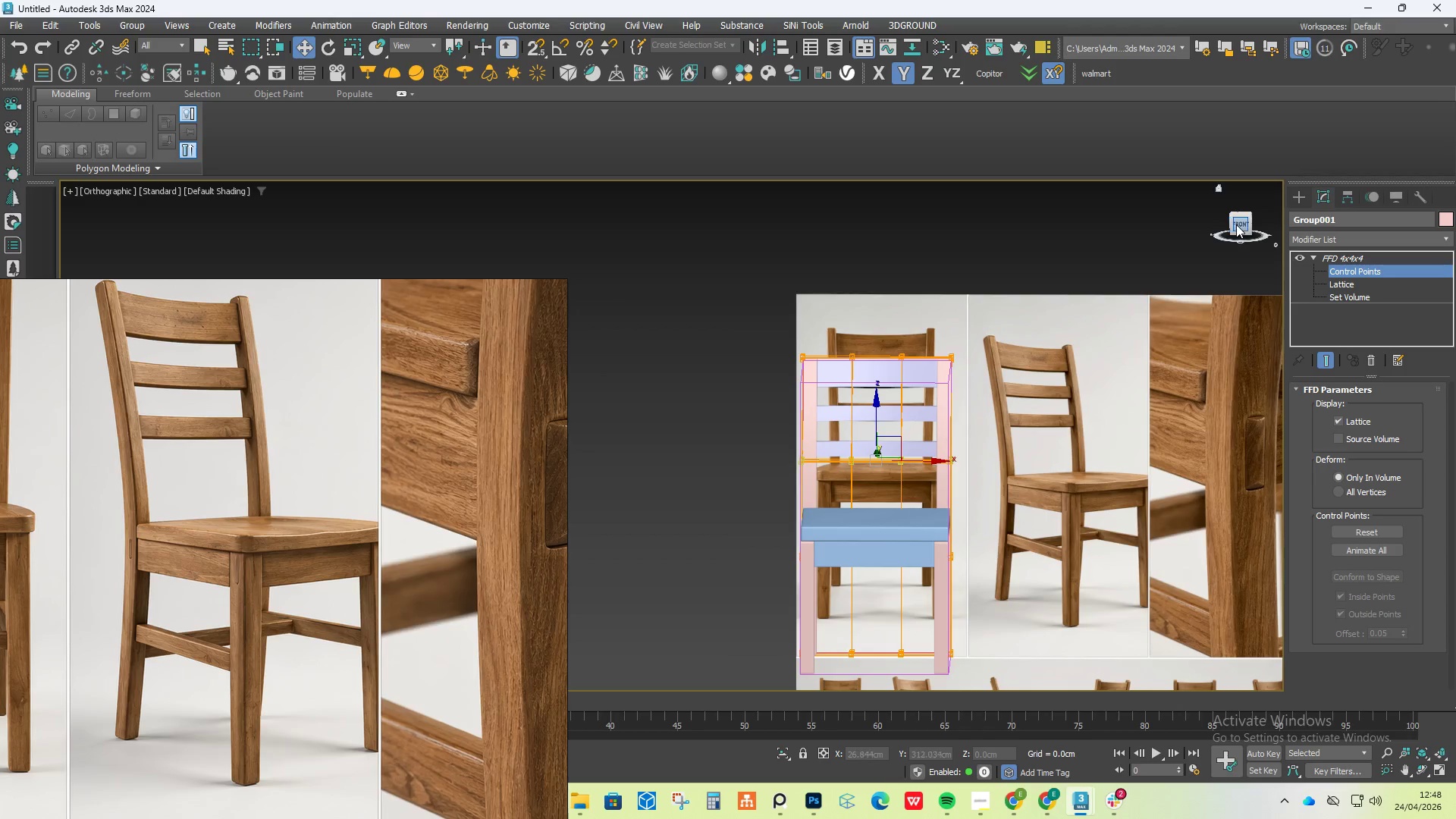 
left_click([1241, 224])
 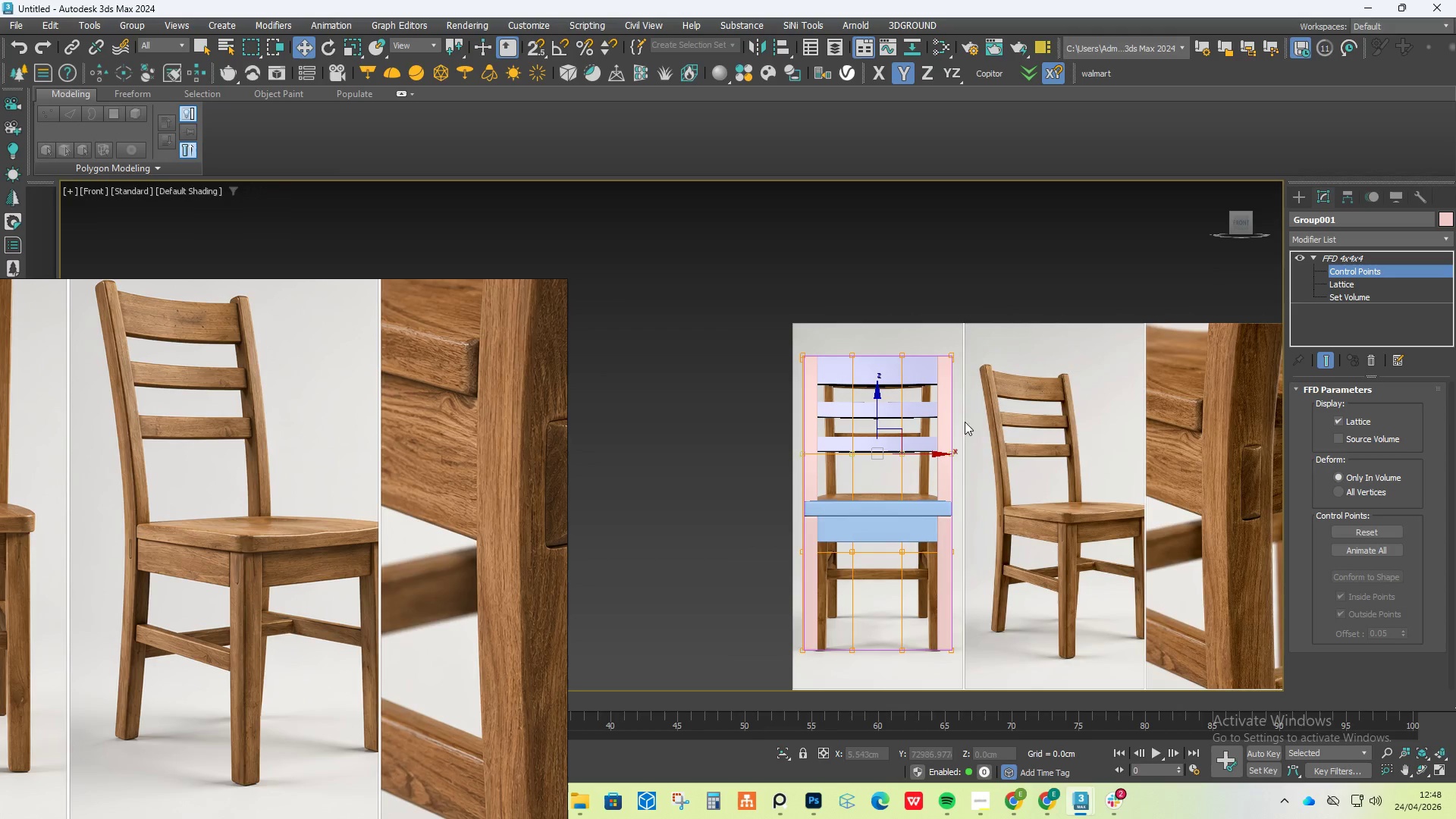 
scroll: coordinate [925, 410], scroll_direction: up, amount: 2.0
 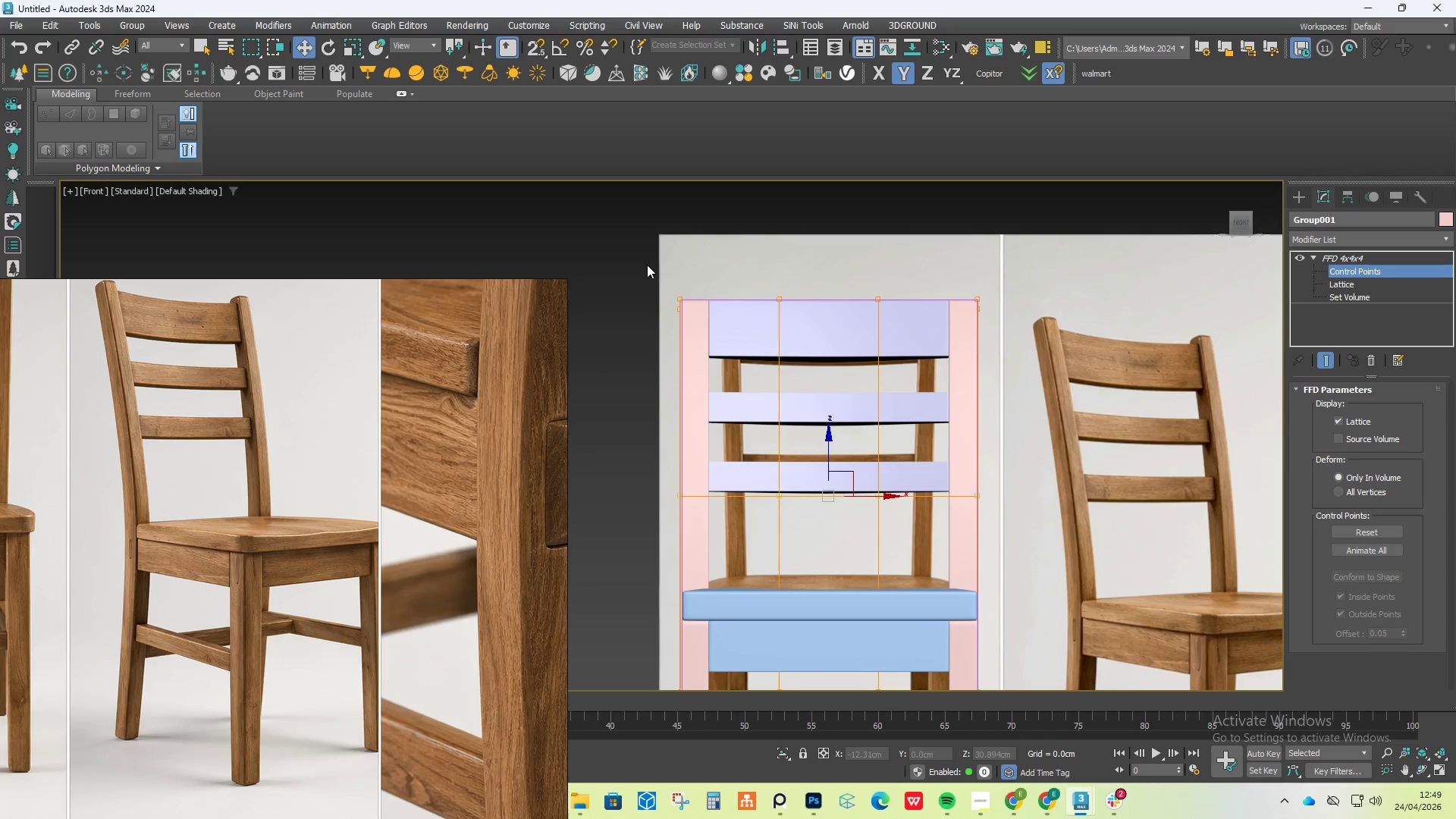 
left_click_drag(start_coordinate=[647, 265], to_coordinate=[705, 382])
 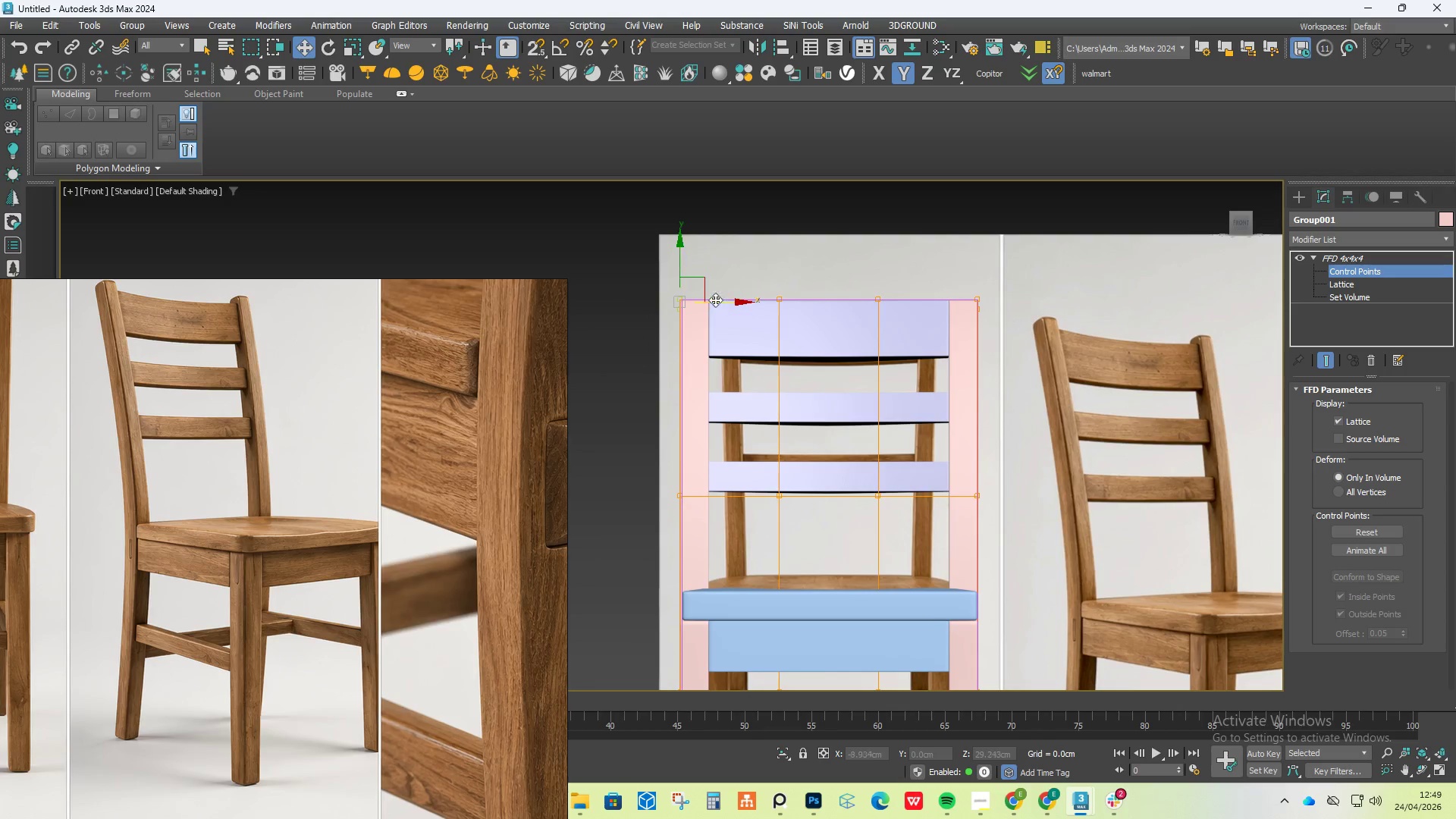 
left_click_drag(start_coordinate=[718, 302], to_coordinate=[689, 287])
 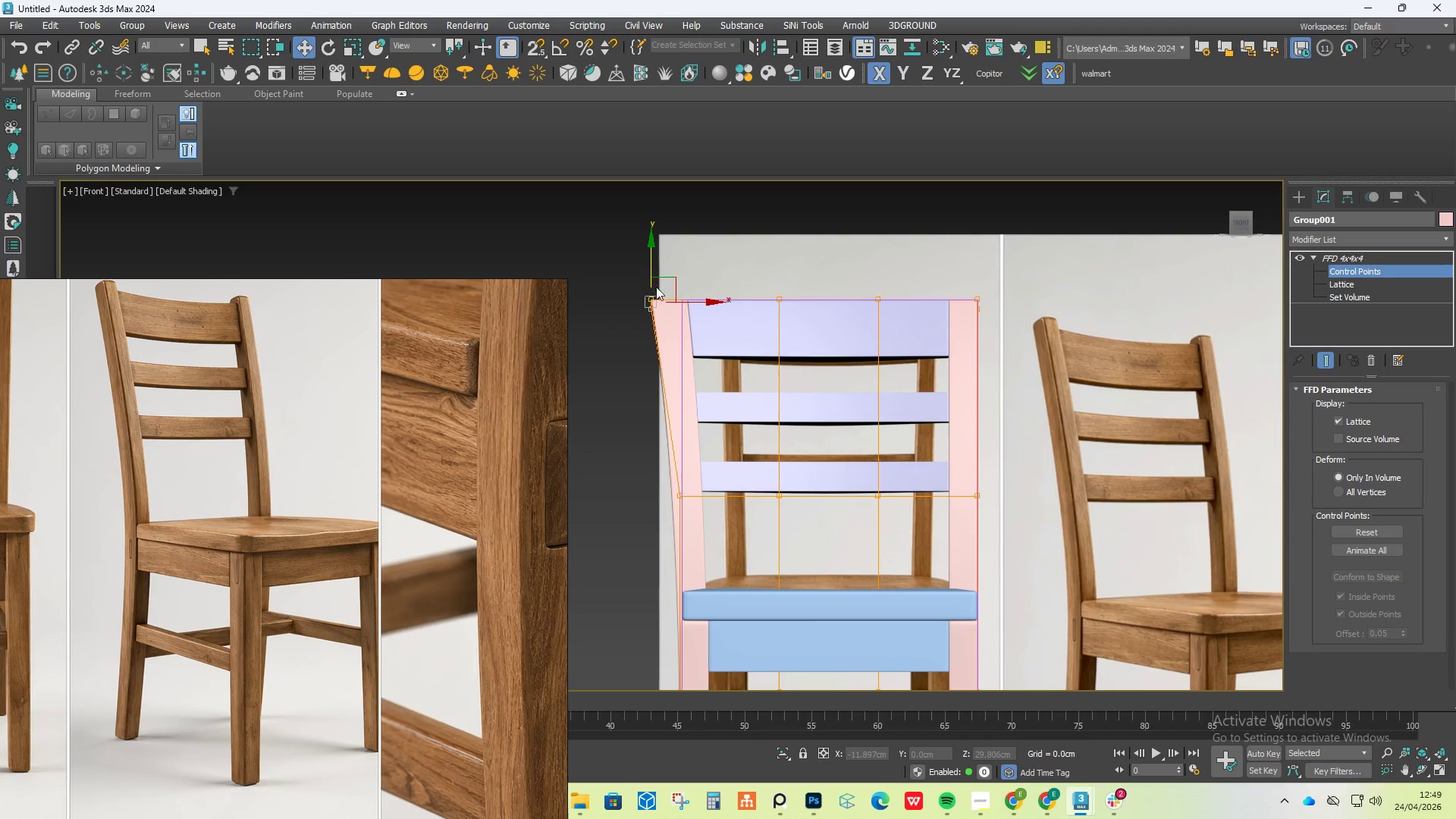 
key(Control+Z)
 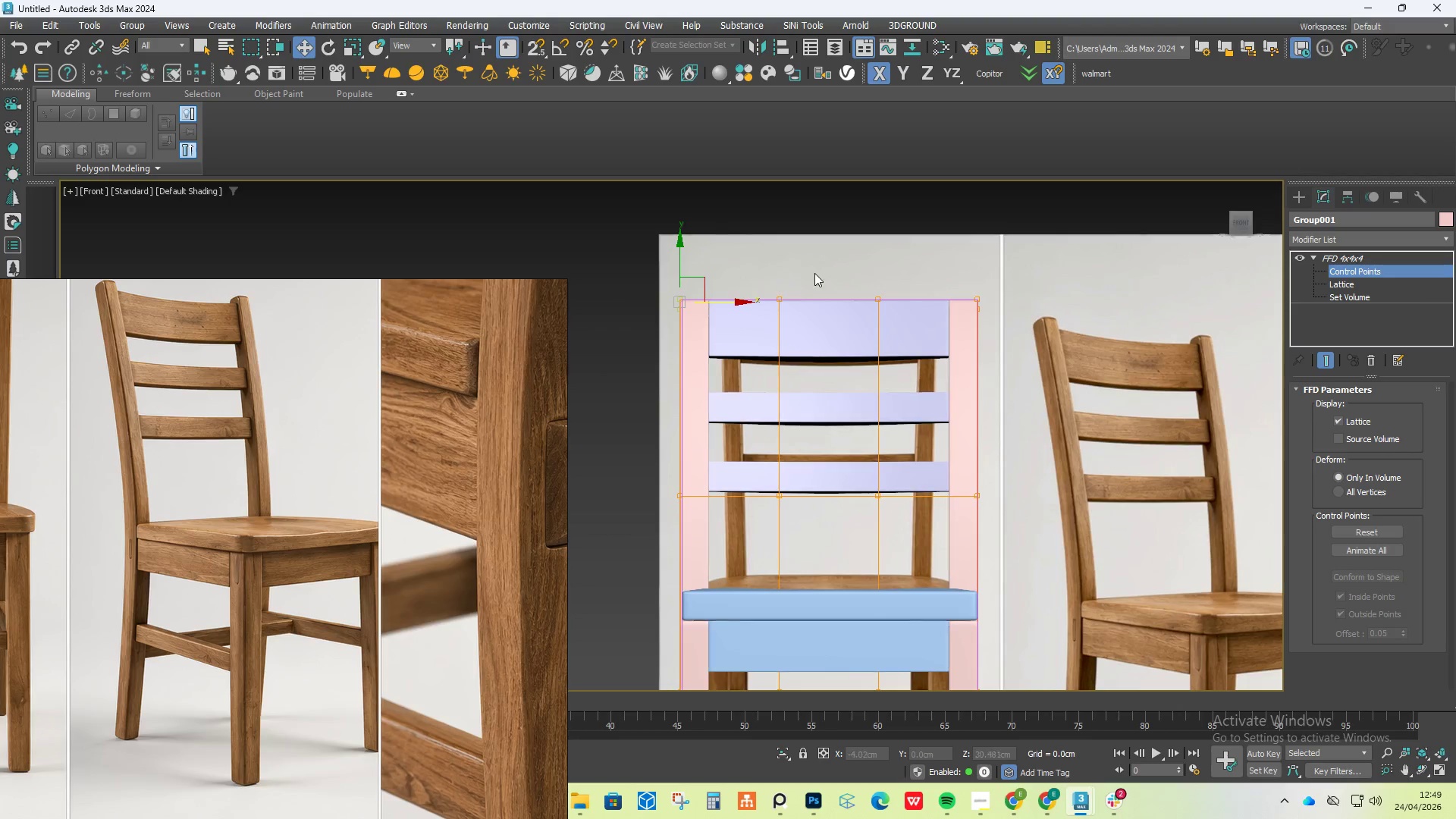 
left_click_drag(start_coordinate=[814, 273], to_coordinate=[628, 326])
 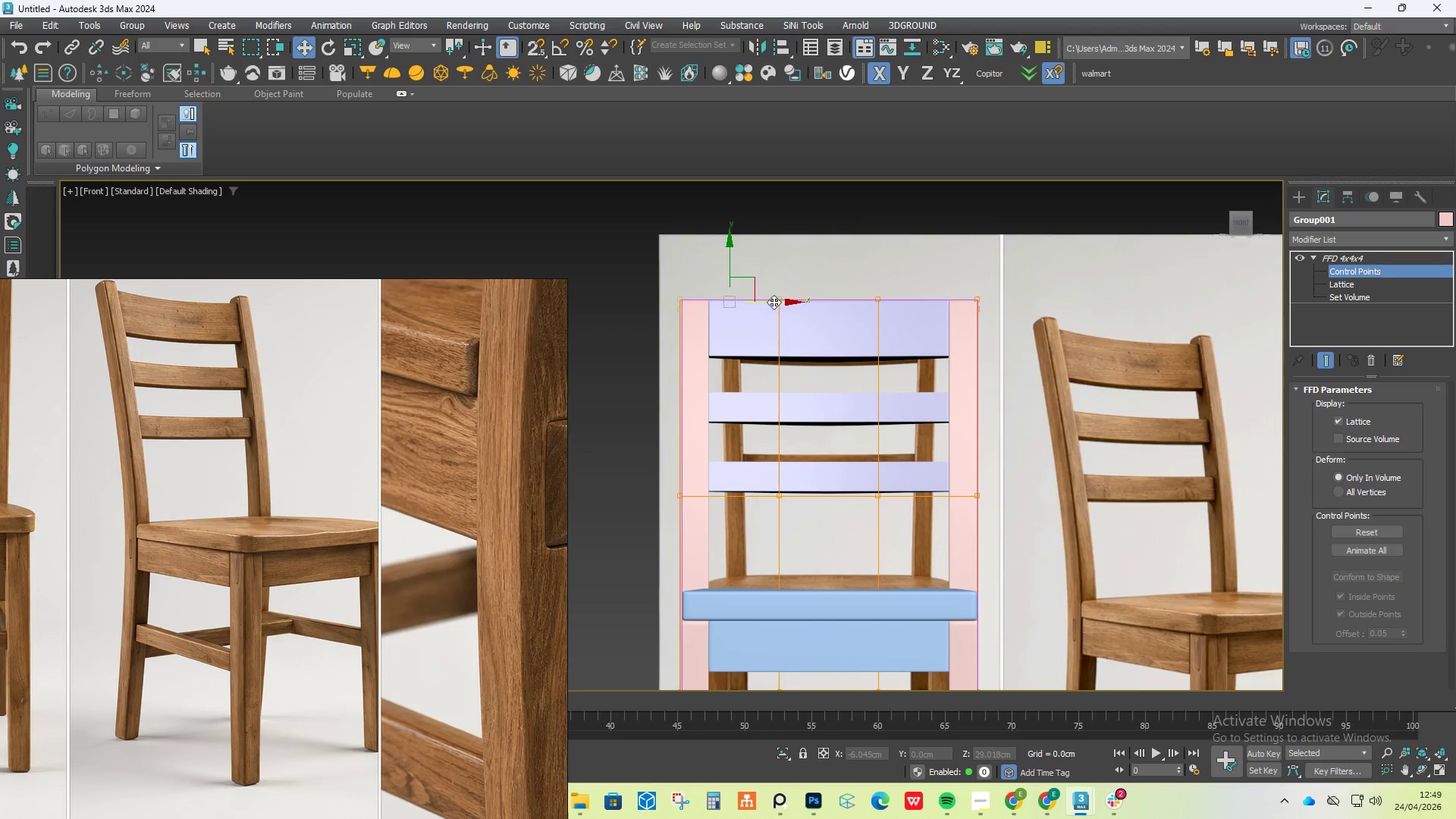 
left_click_drag(start_coordinate=[774, 300], to_coordinate=[745, 295])
 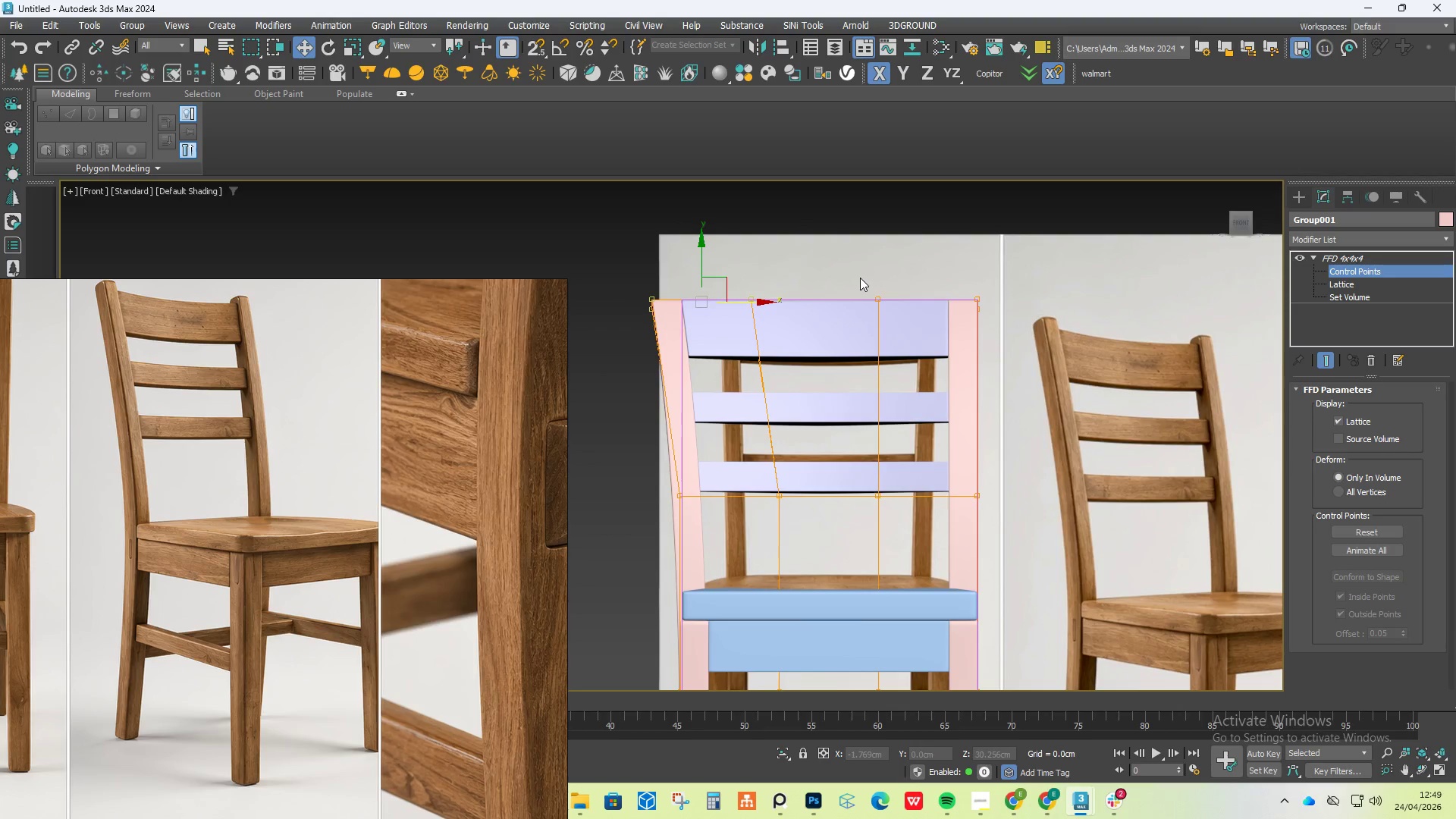 
key(Control+Z)
 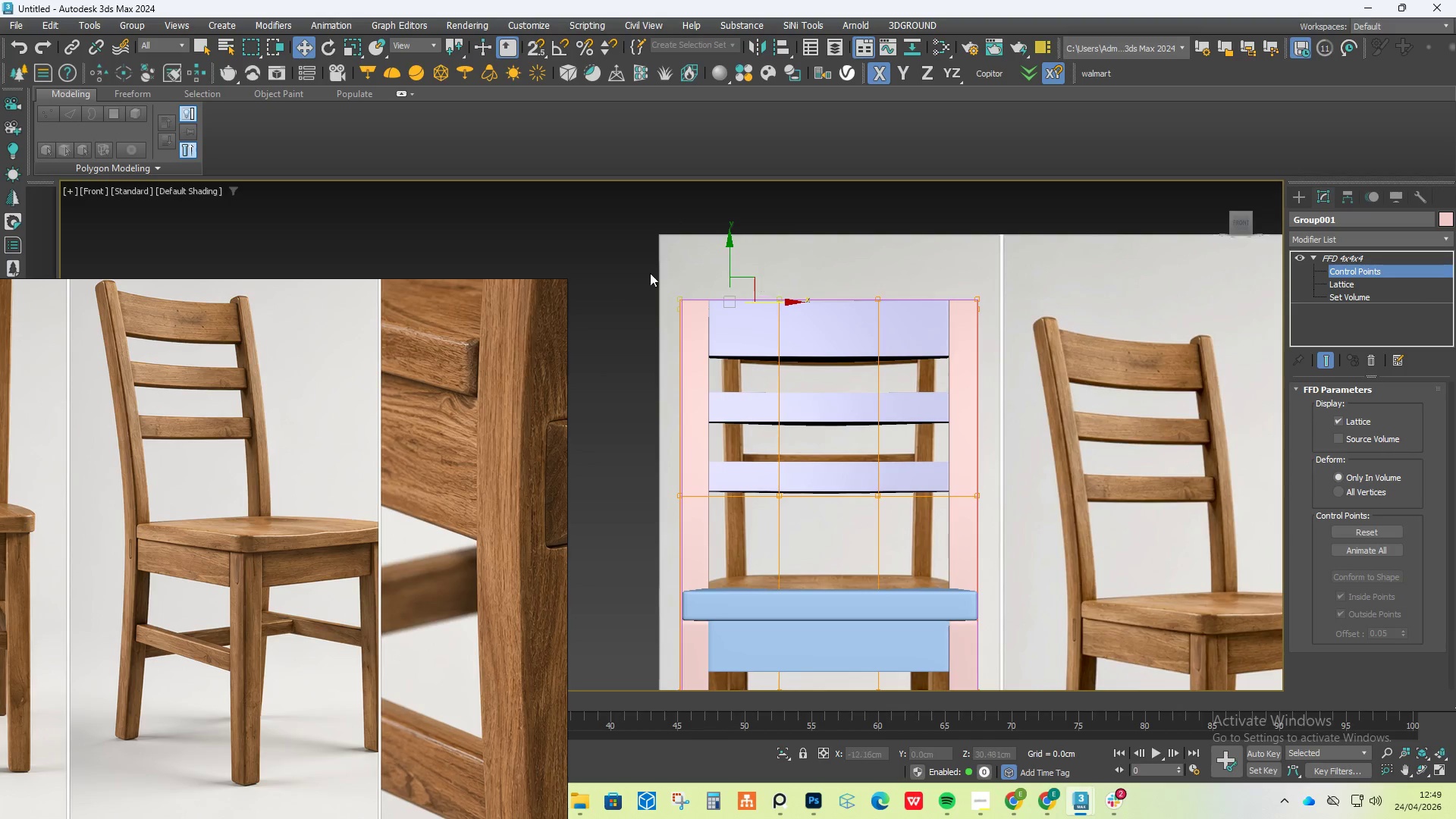 
left_click_drag(start_coordinate=[650, 273], to_coordinate=[1029, 334])
 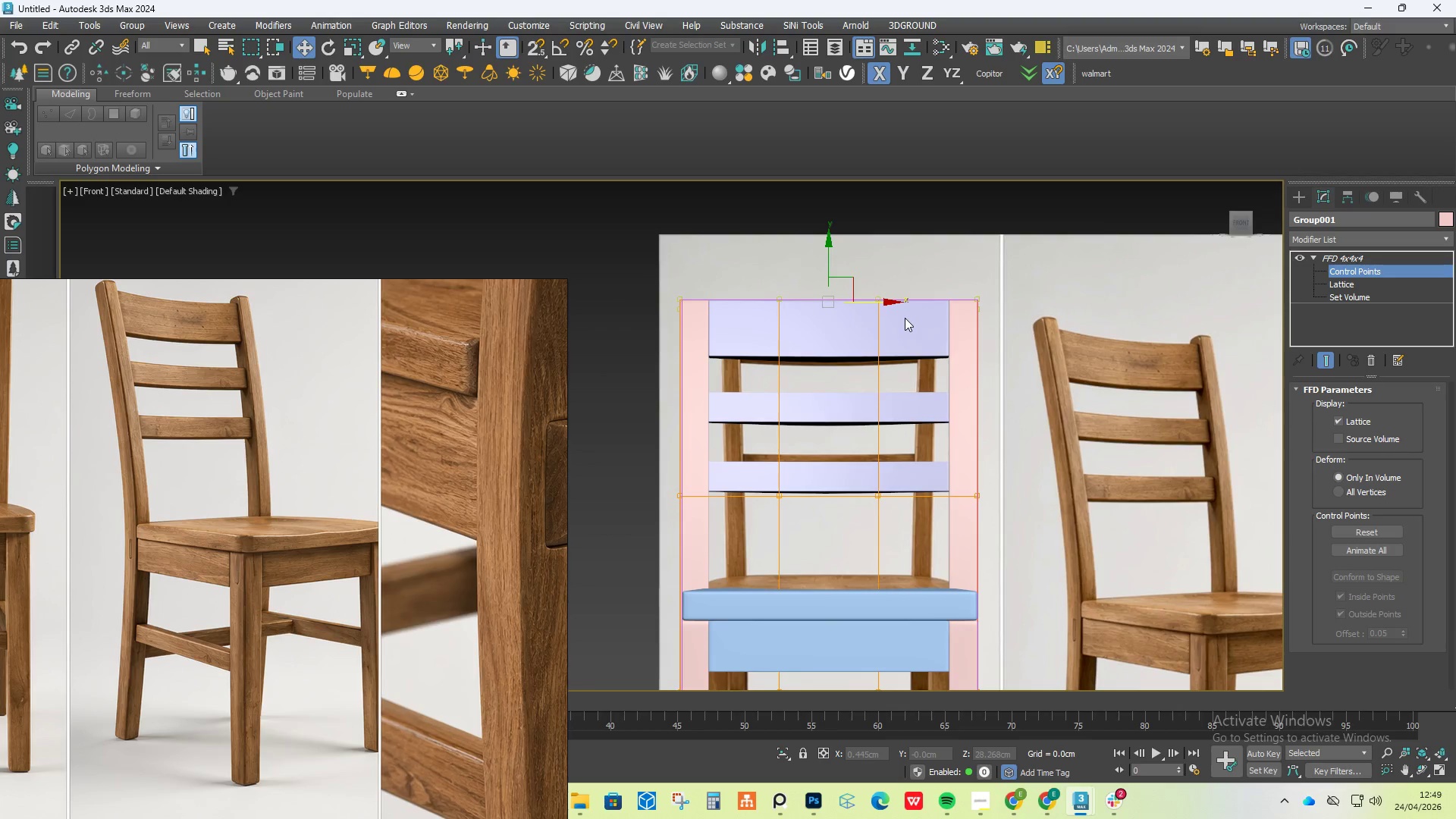 
key(R)
 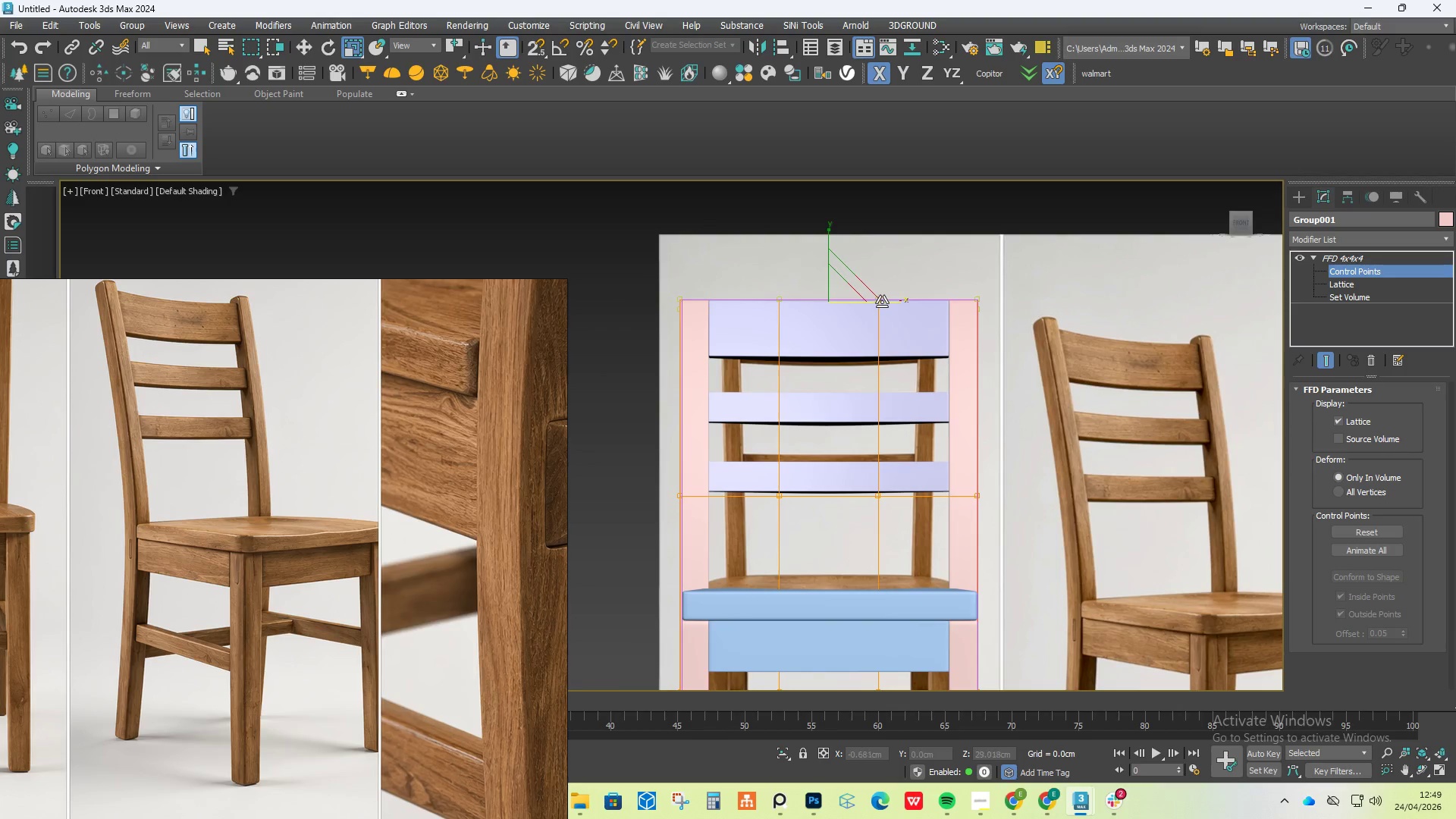 
left_click_drag(start_coordinate=[883, 300], to_coordinate=[886, 301])
 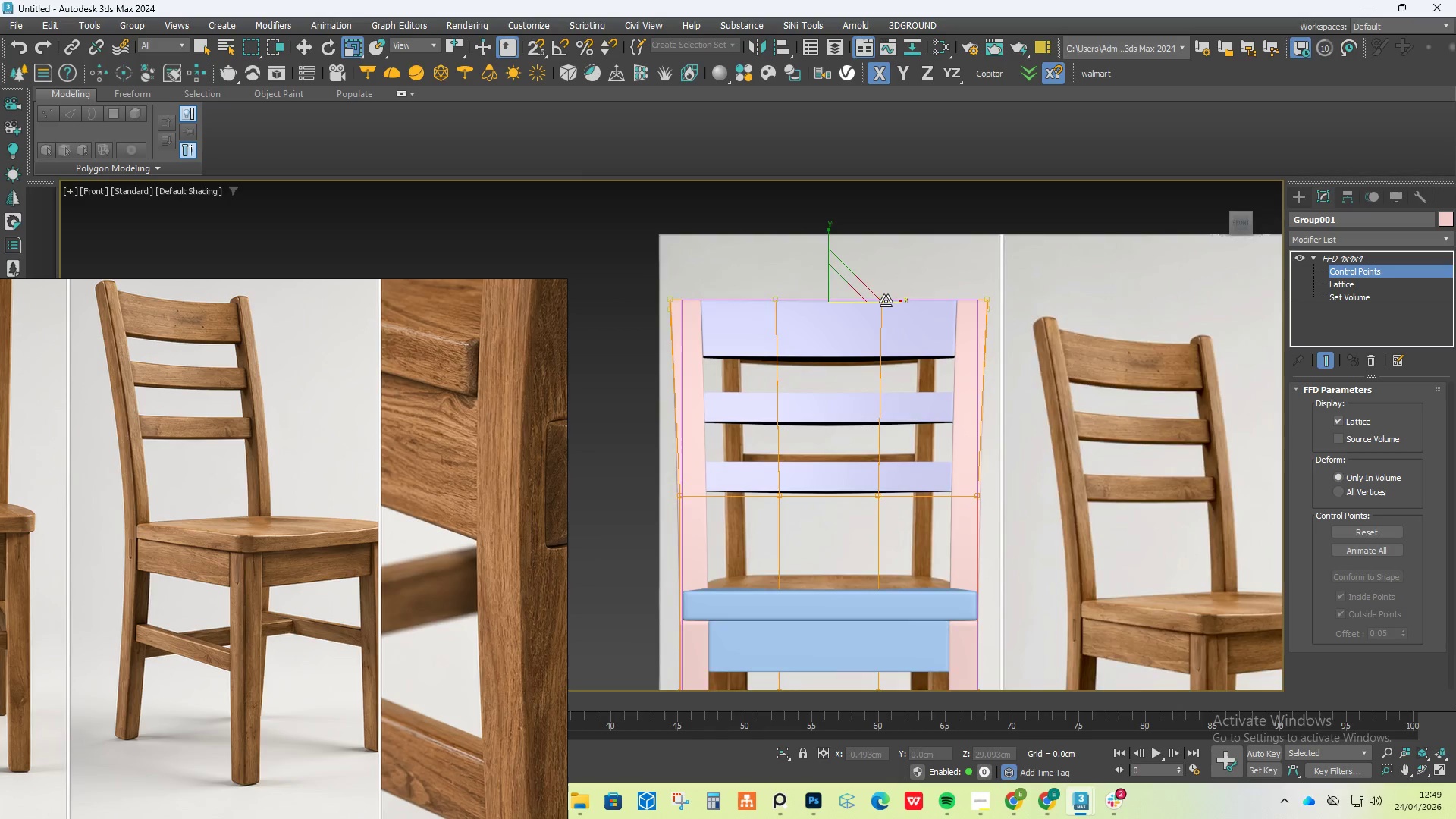 
hold_key(key=AltLeft, duration=5.28)
 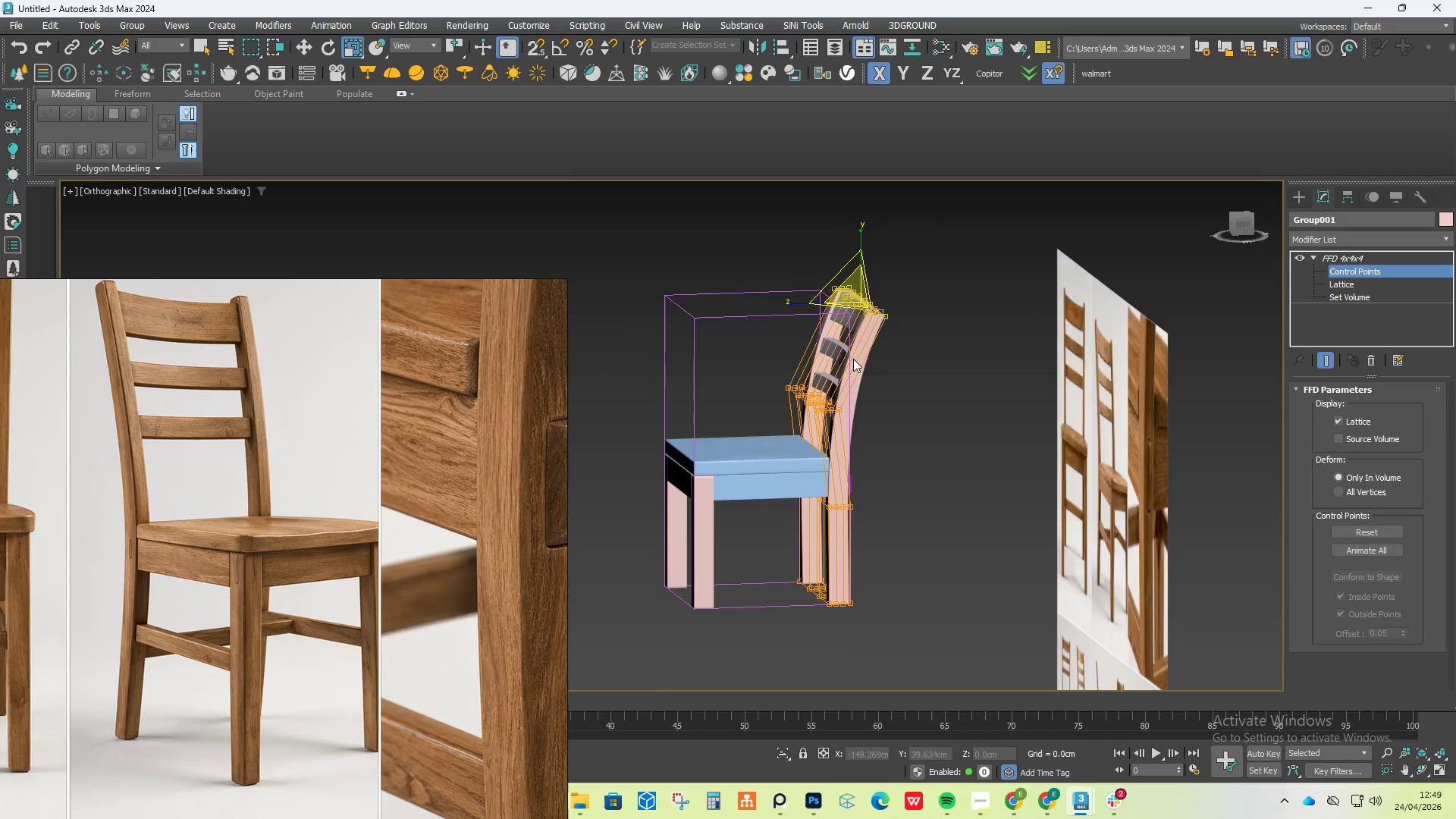 
scroll: coordinate [886, 301], scroll_direction: down, amount: 2.0
 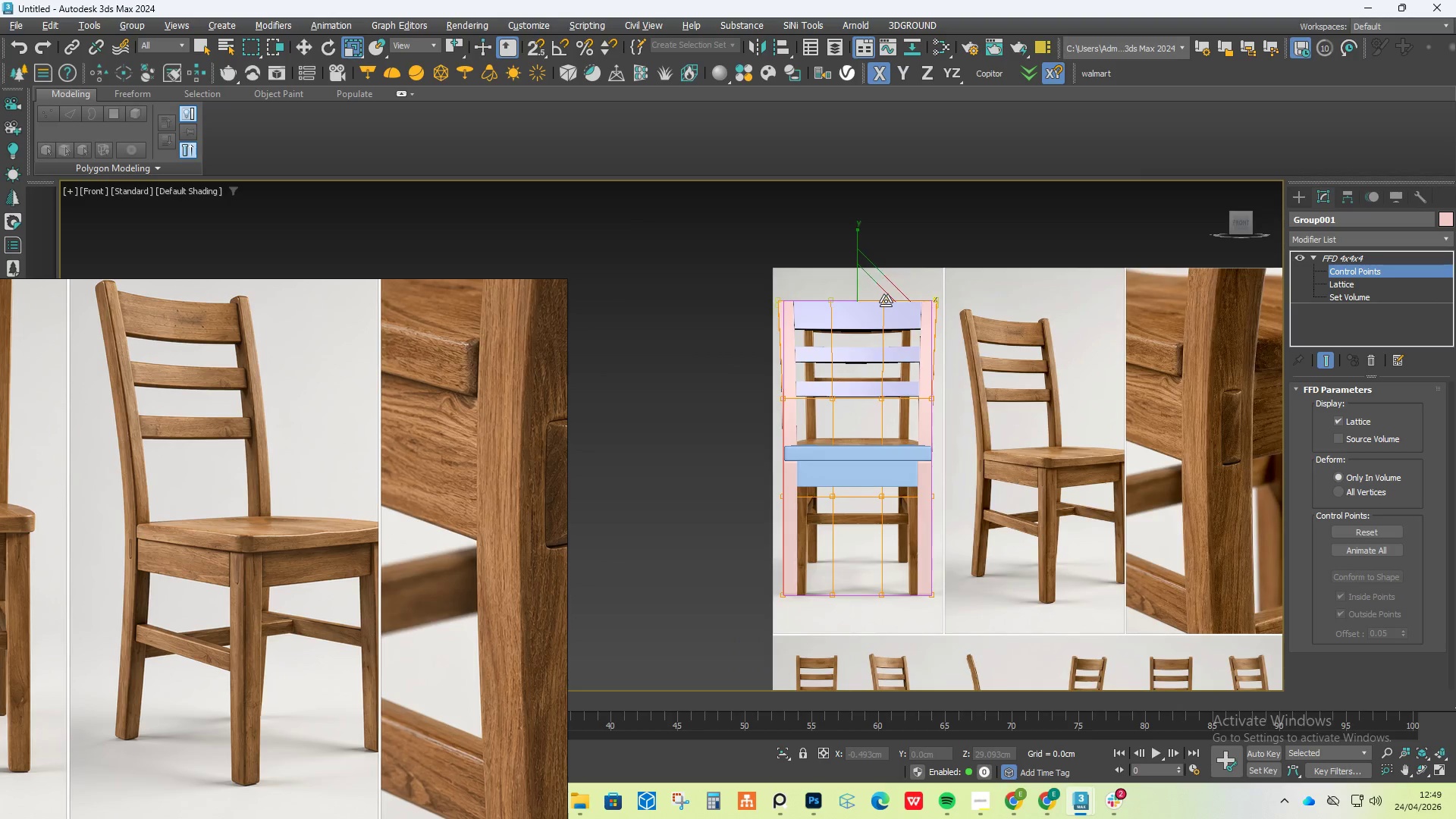 
scroll: coordinate [849, 360], scroll_direction: up, amount: 2.0
 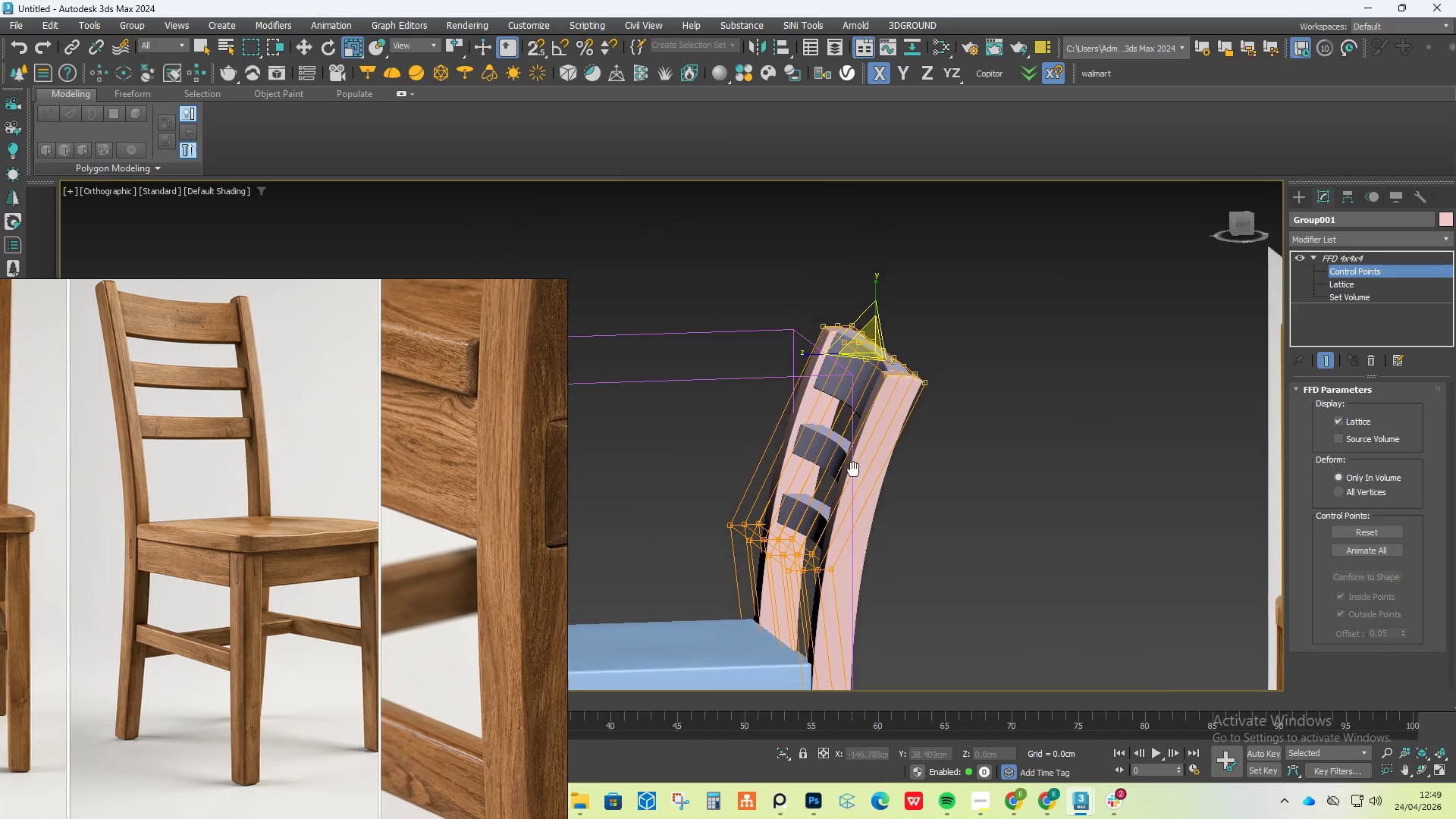 
hold_key(key=AltLeft, duration=2.06)
 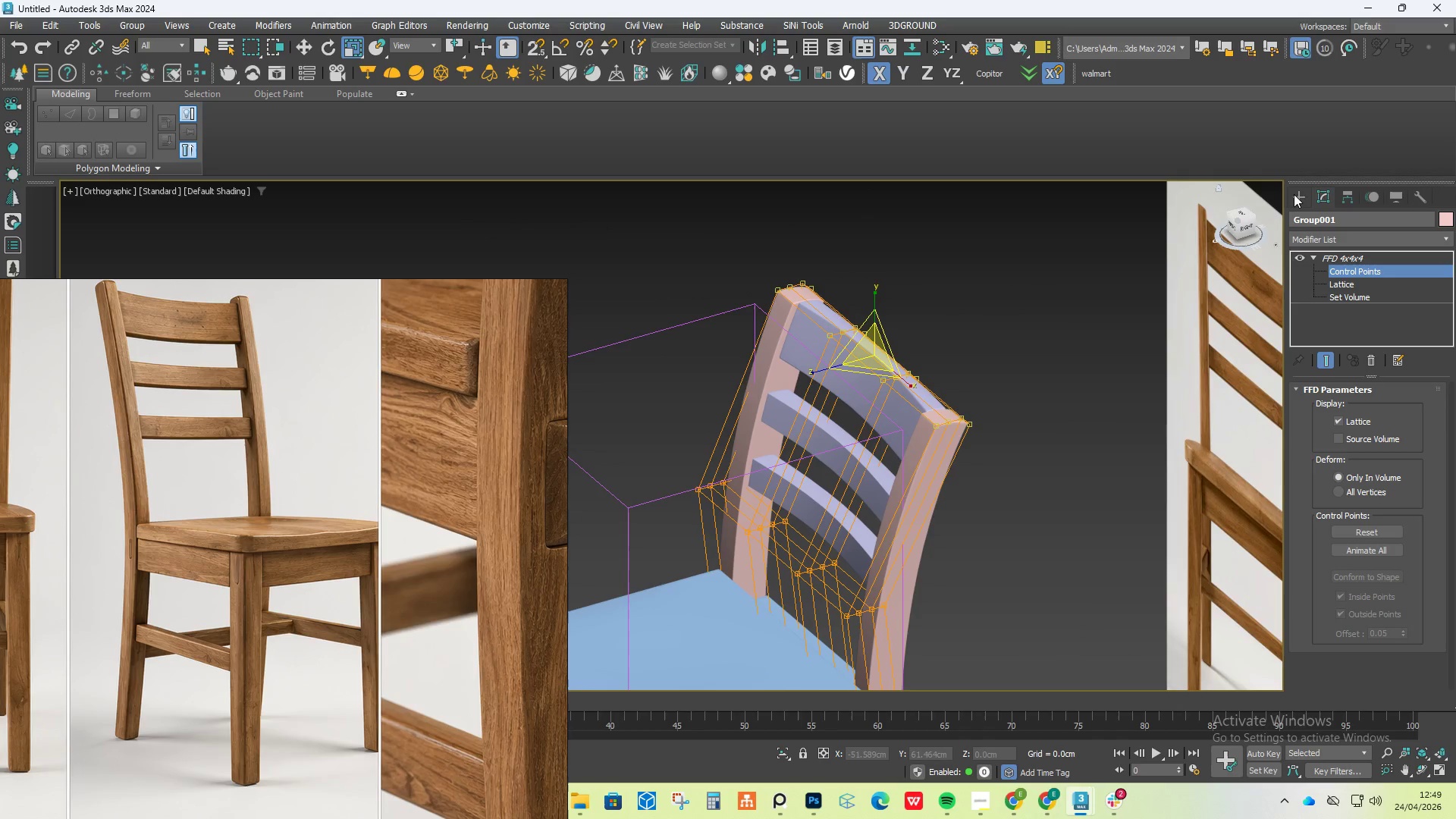 
left_click([1299, 196])
 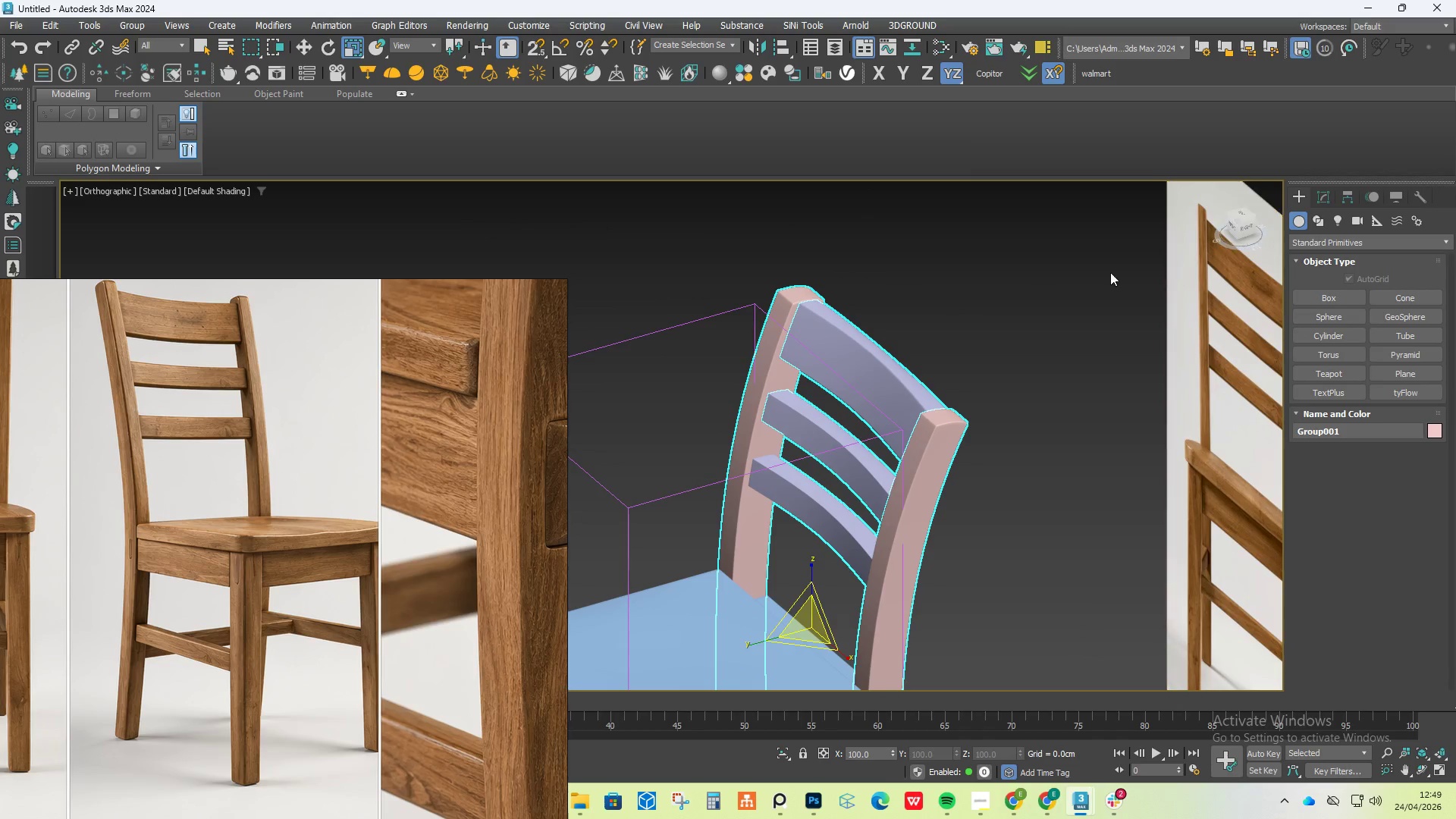 
hold_key(key=AltLeft, duration=2.81)
 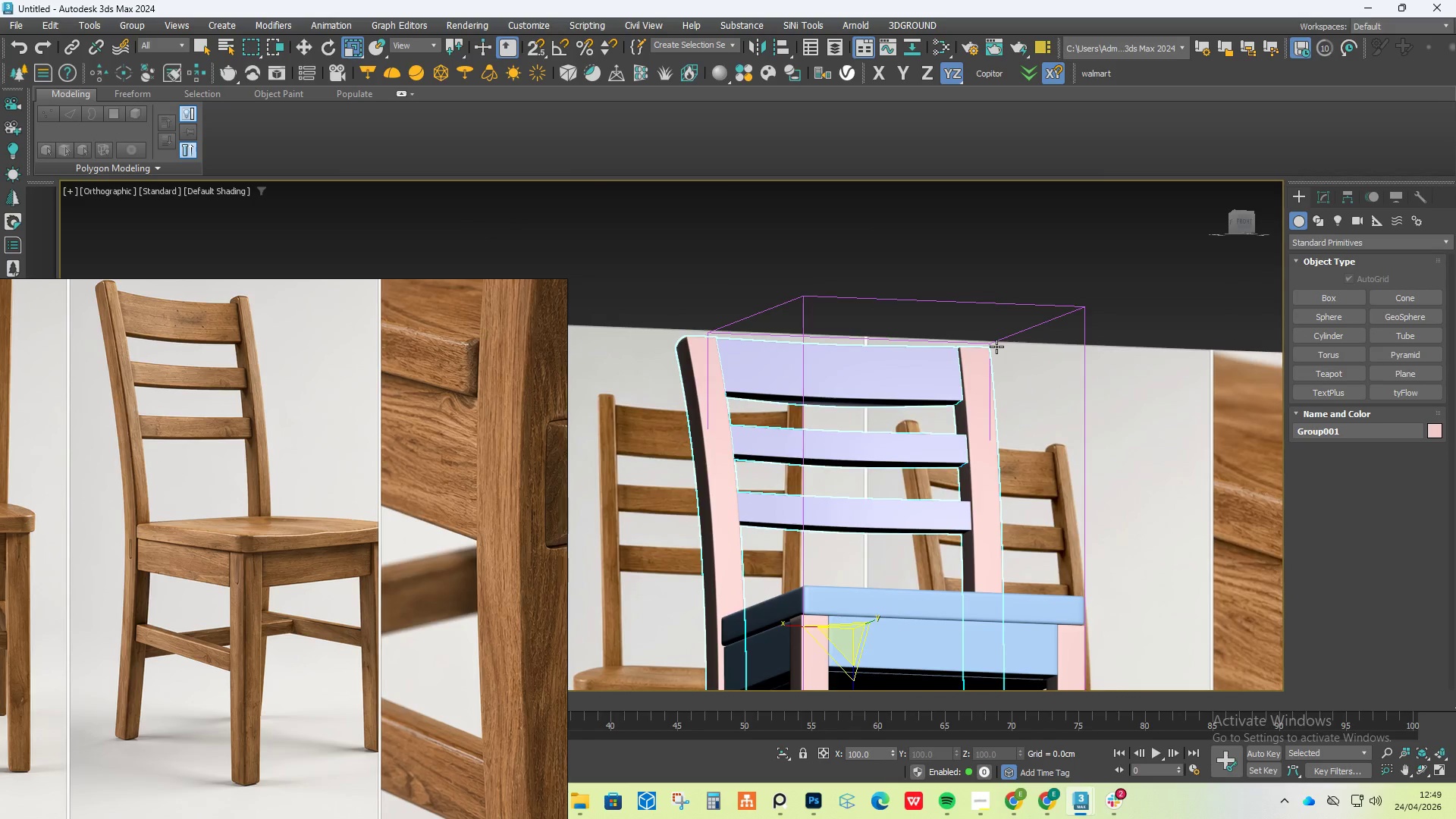 
scroll: coordinate [996, 347], scroll_direction: down, amount: 2.0
 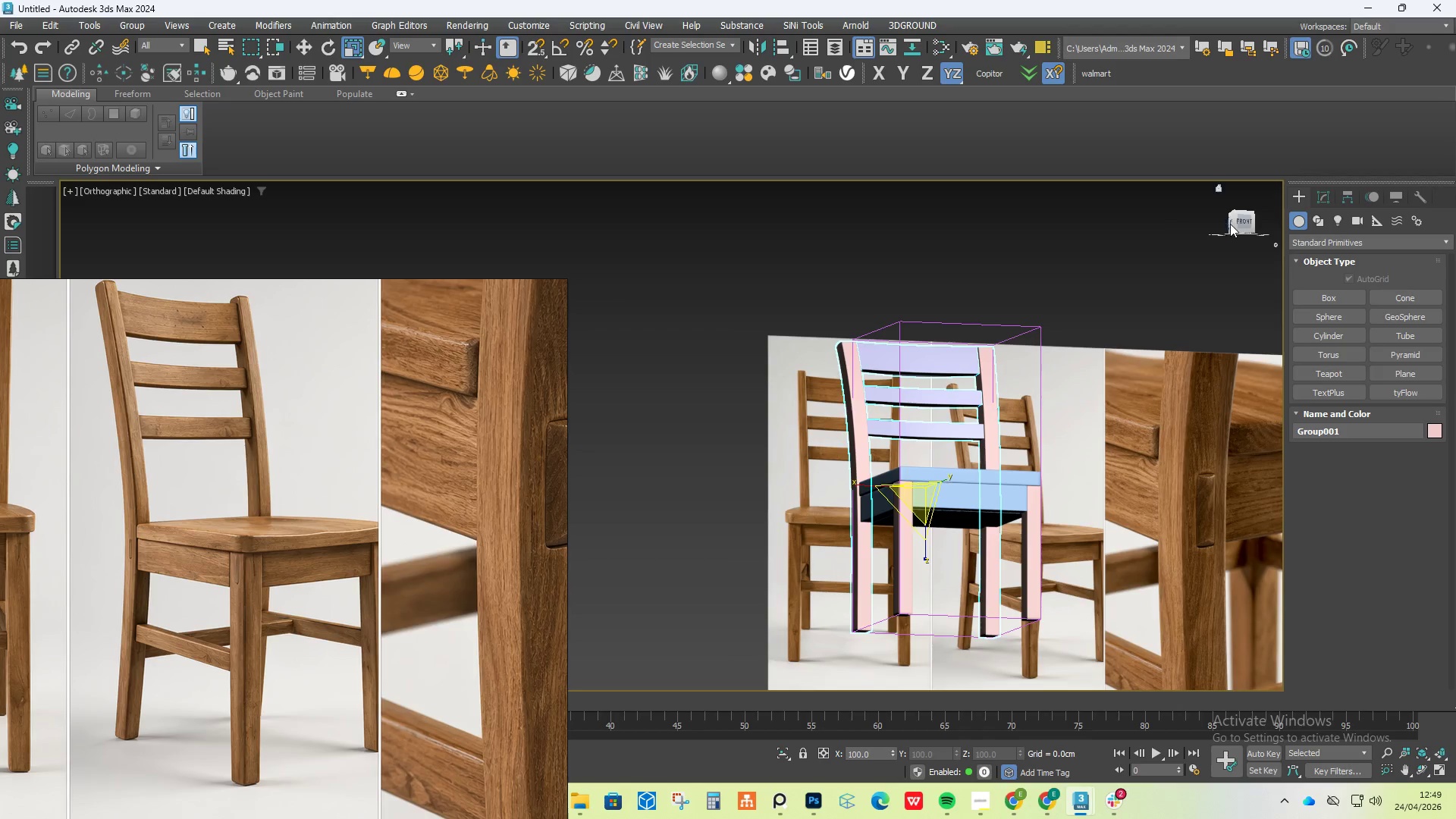 
left_click([1246, 221])
 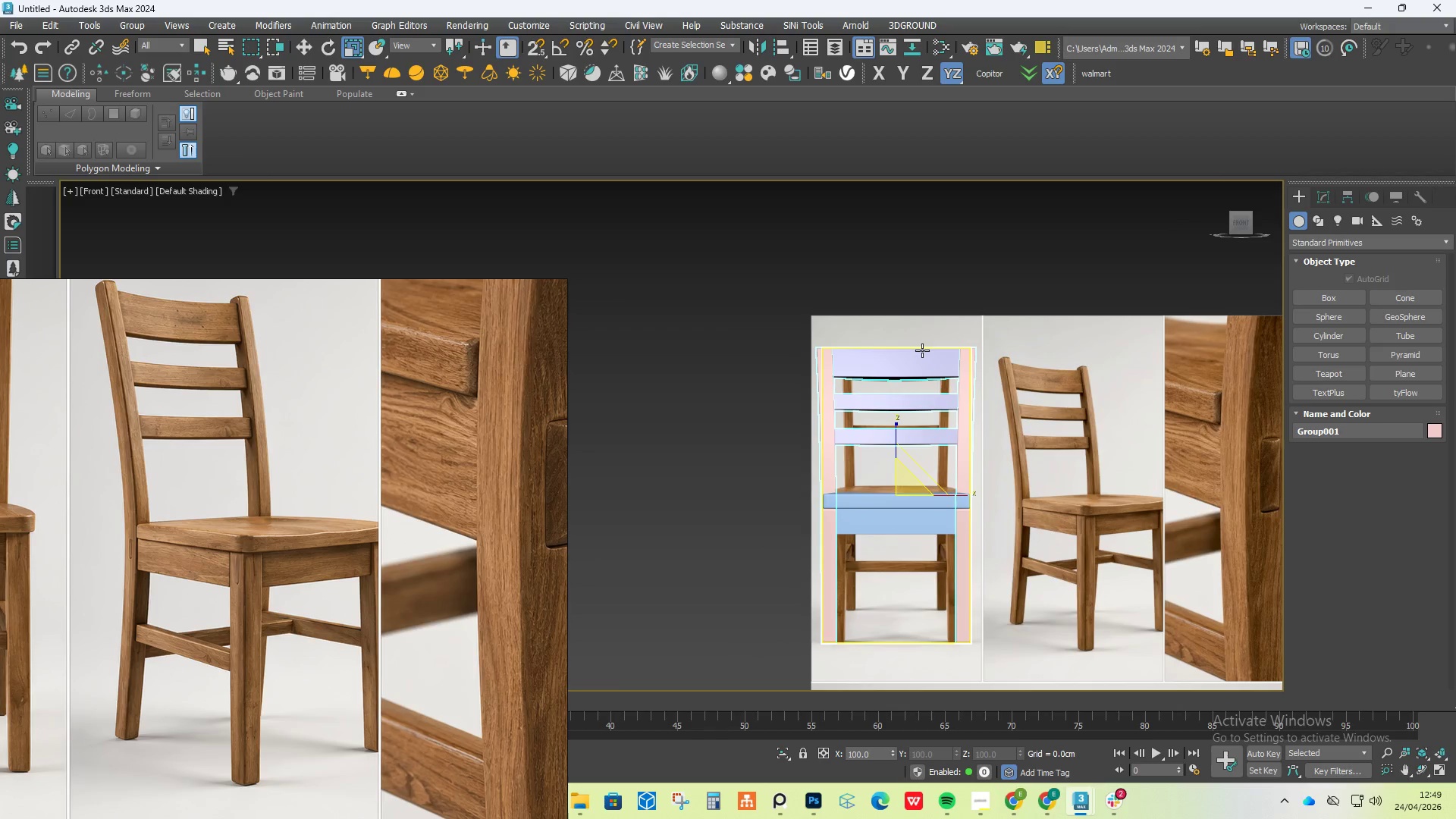 
wait(5.33)
 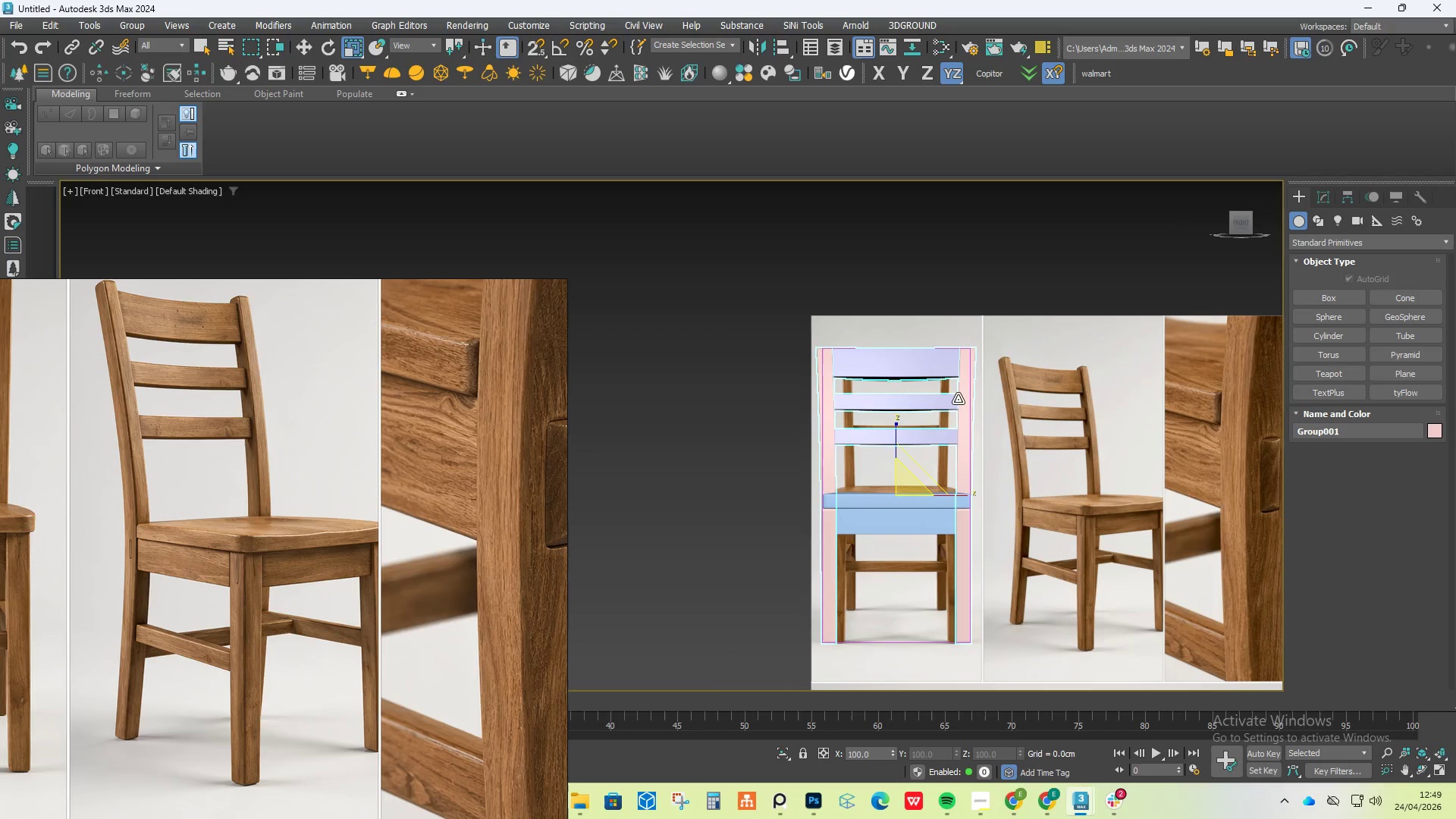 
hold_key(key=AltLeft, duration=1.27)
 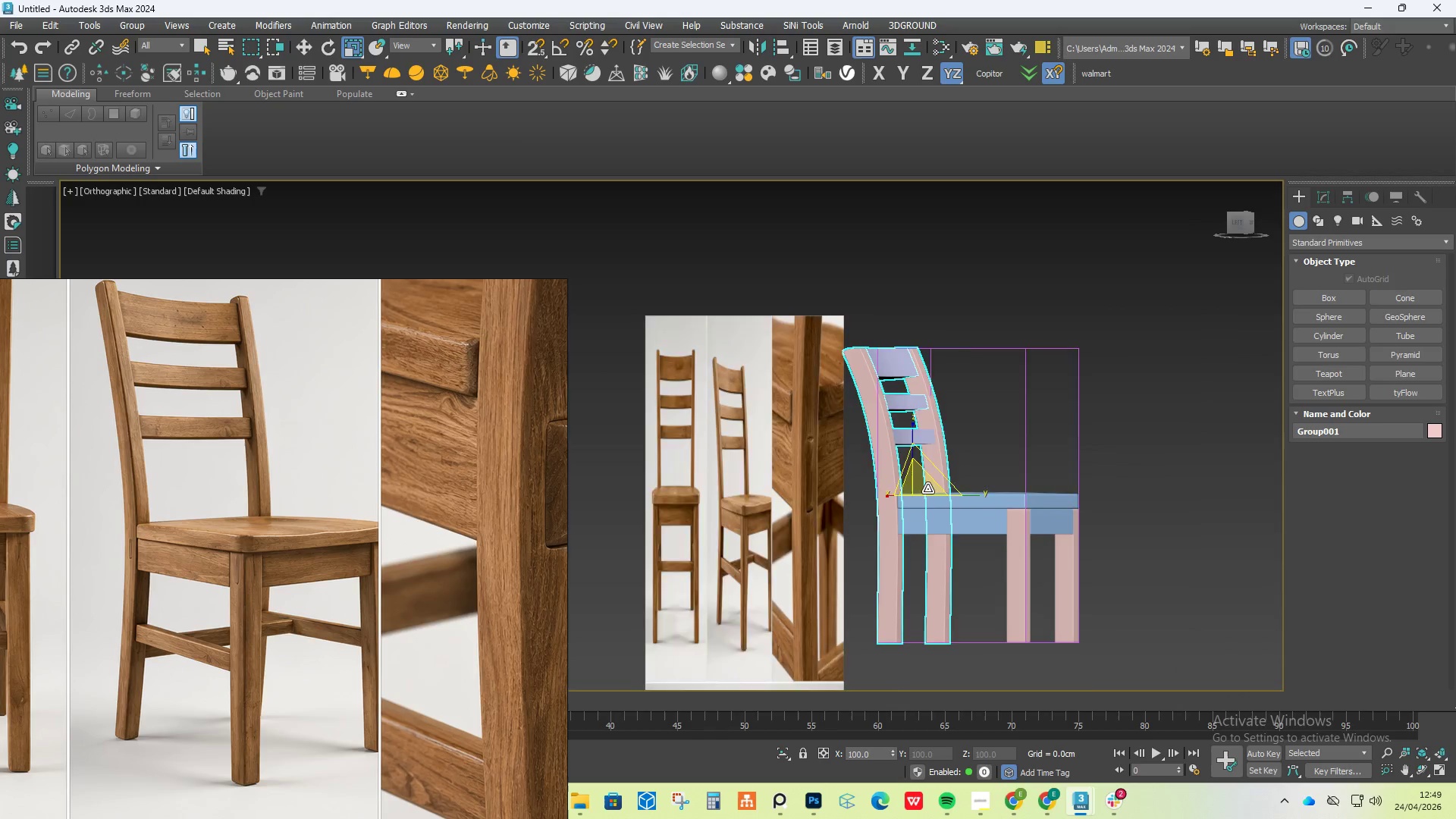 
scroll: coordinate [927, 488], scroll_direction: up, amount: 2.0
 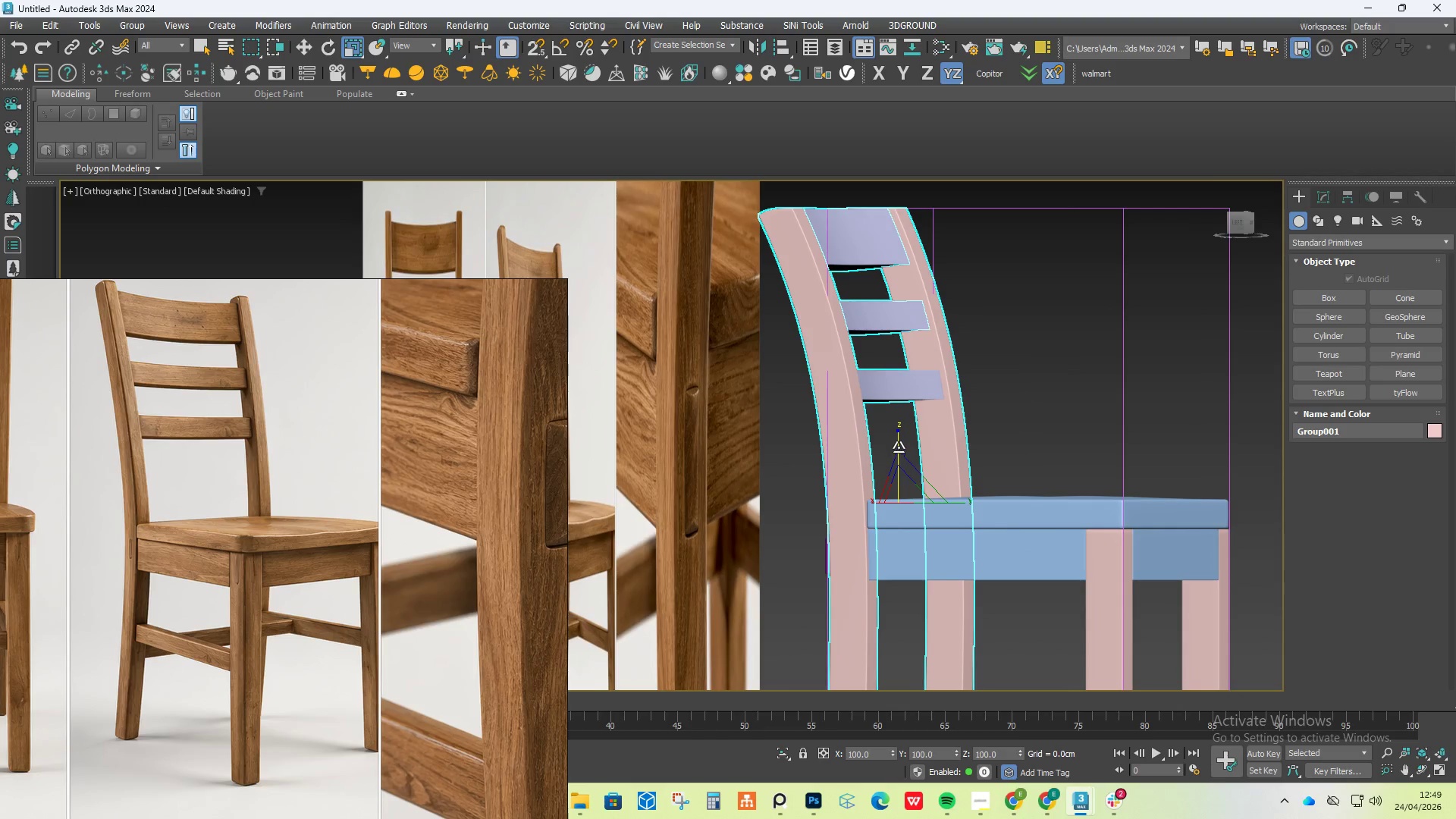 
left_click_drag(start_coordinate=[899, 440], to_coordinate=[899, 431])
 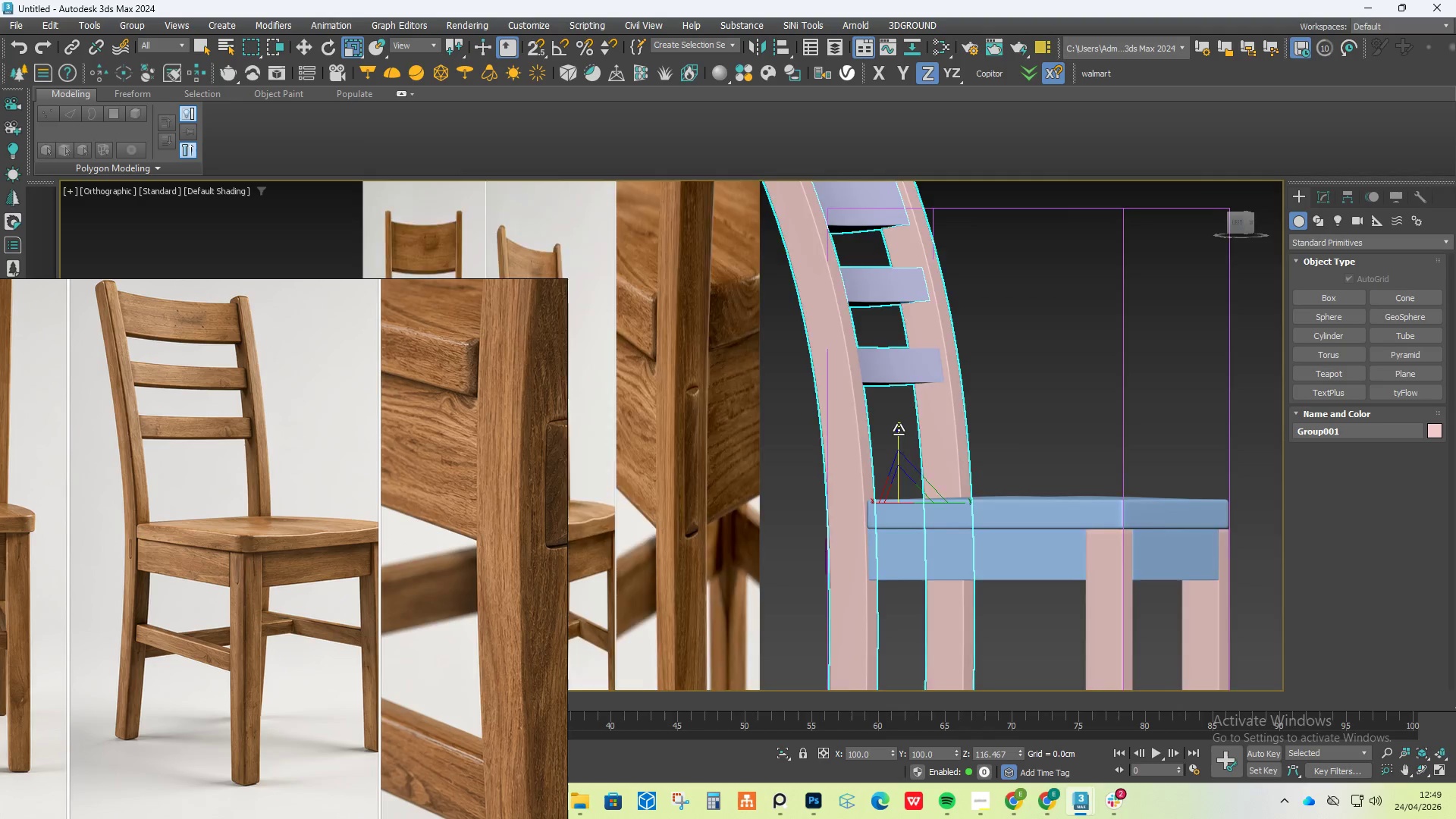 
scroll: coordinate [899, 430], scroll_direction: down, amount: 2.0
 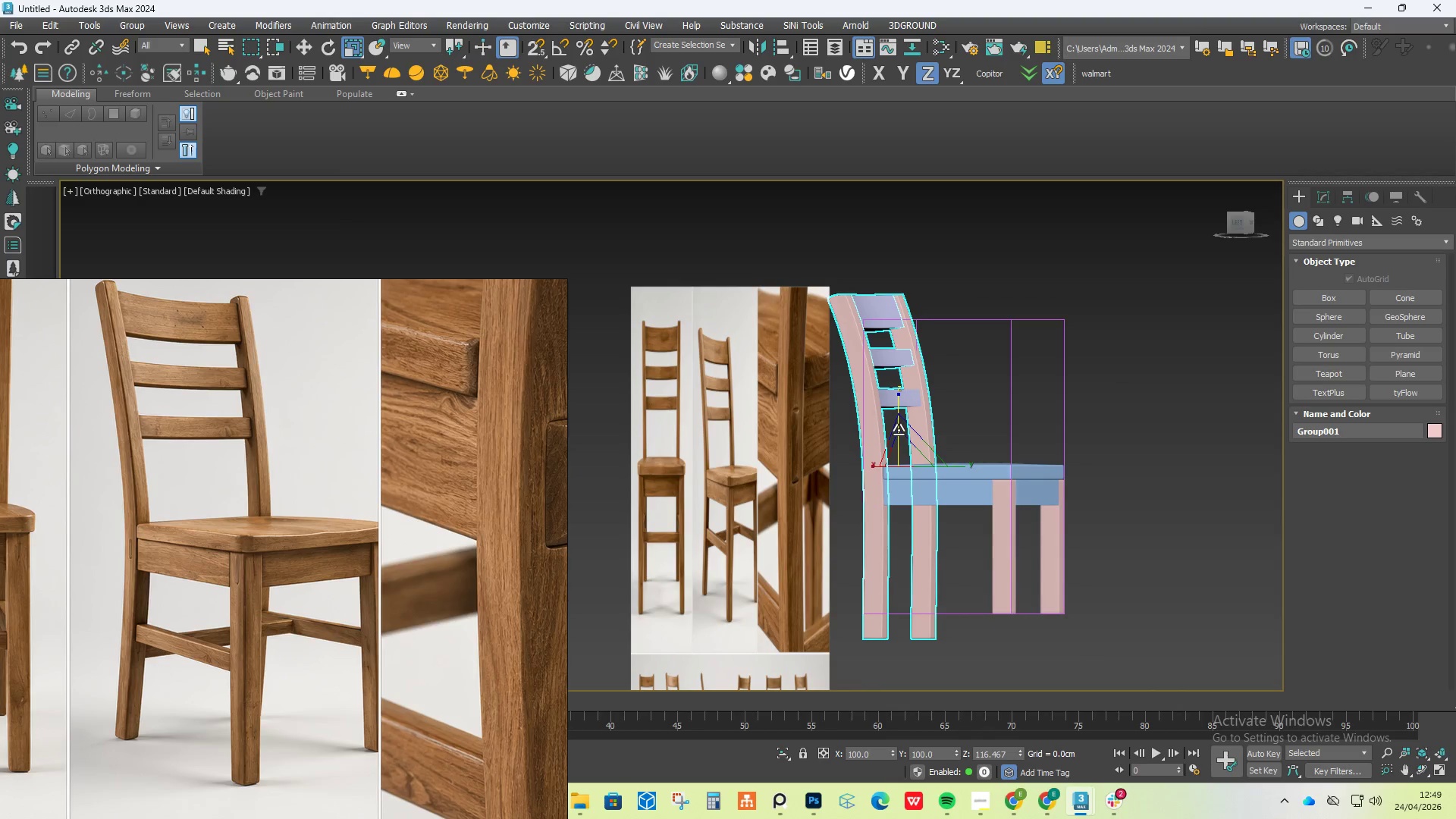 
key(Control+Z)
 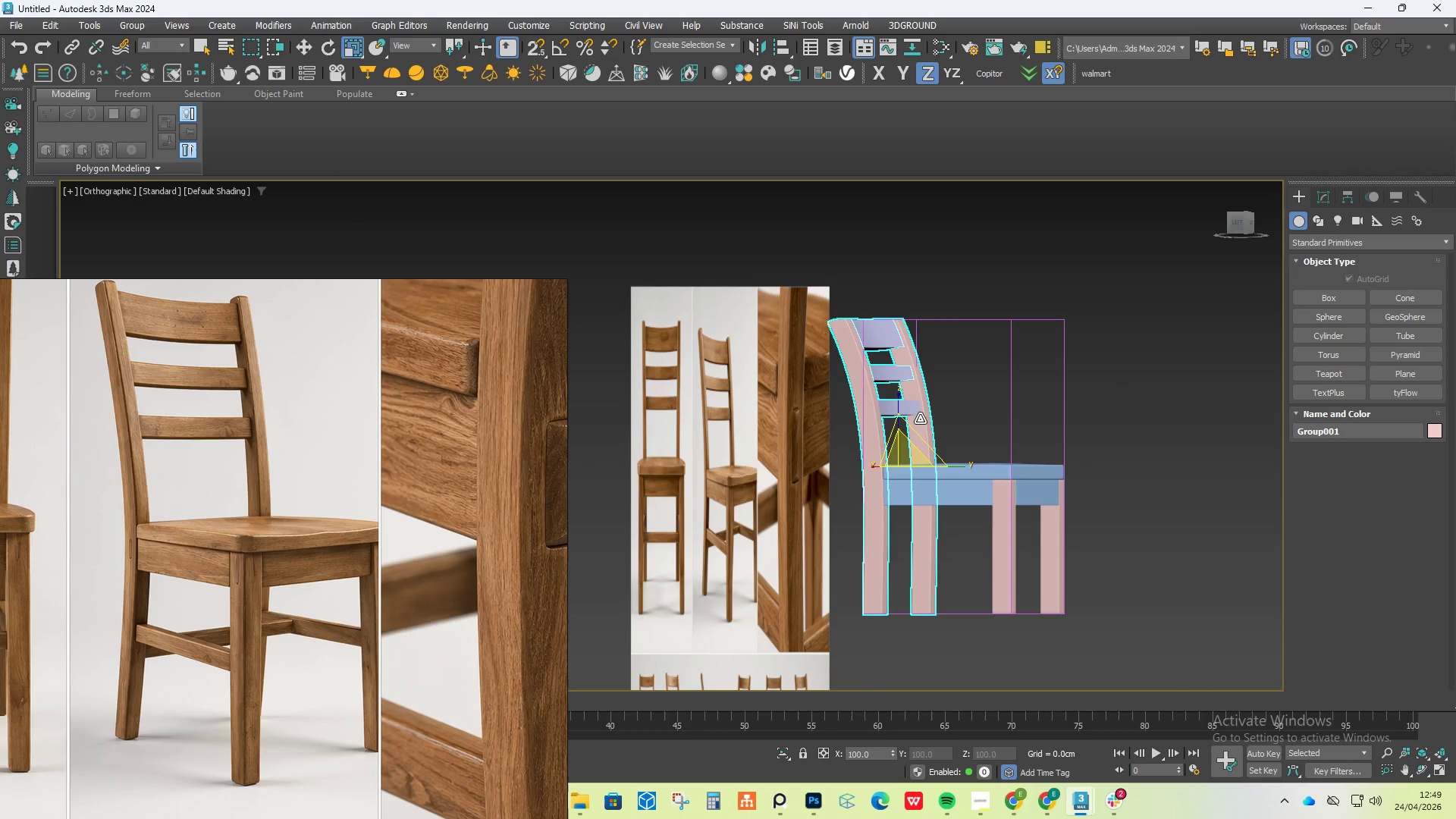 
hold_key(key=ControlLeft, duration=2.58)
left_click([940, 473])
 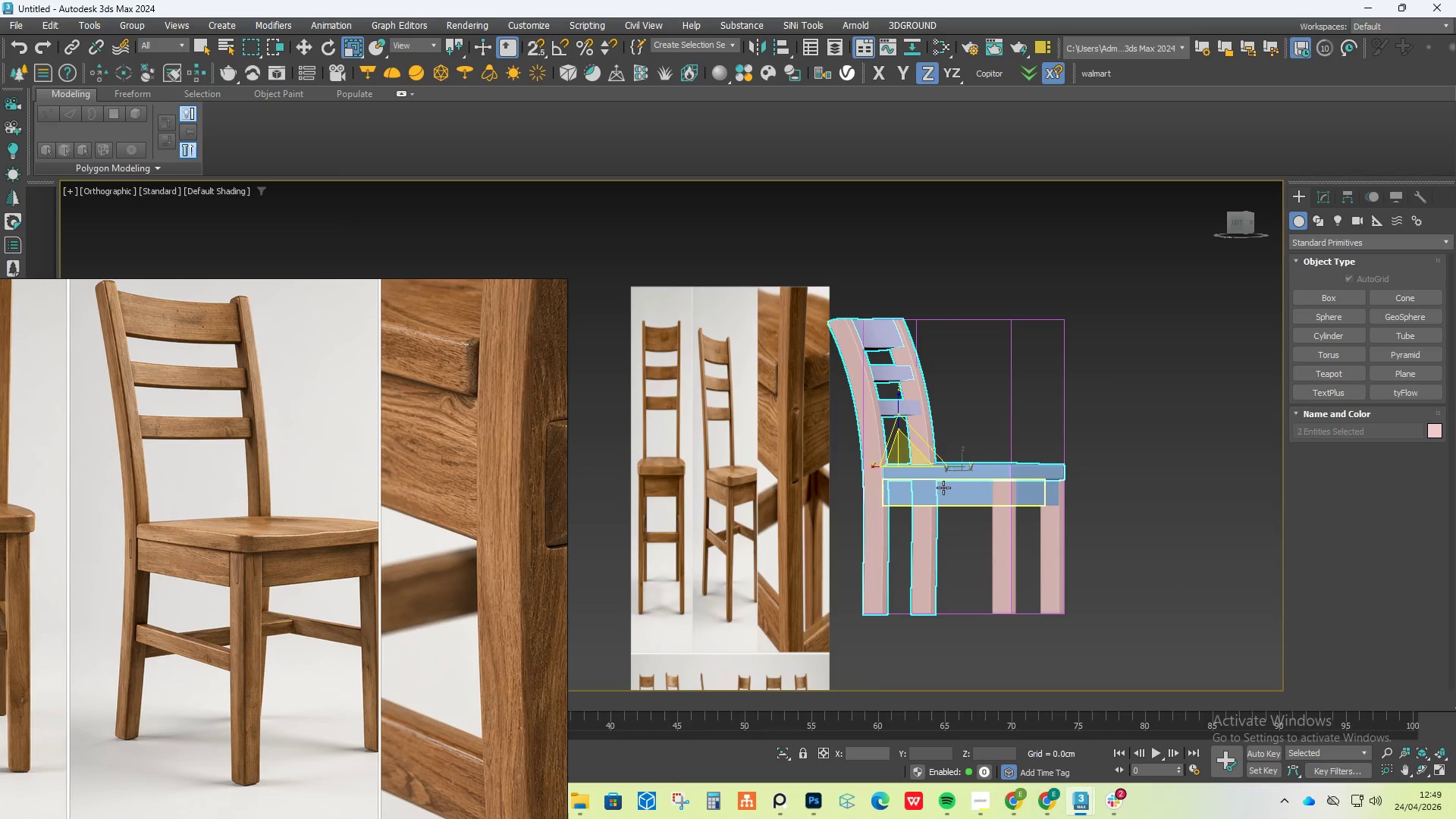 
left_click([943, 488])
 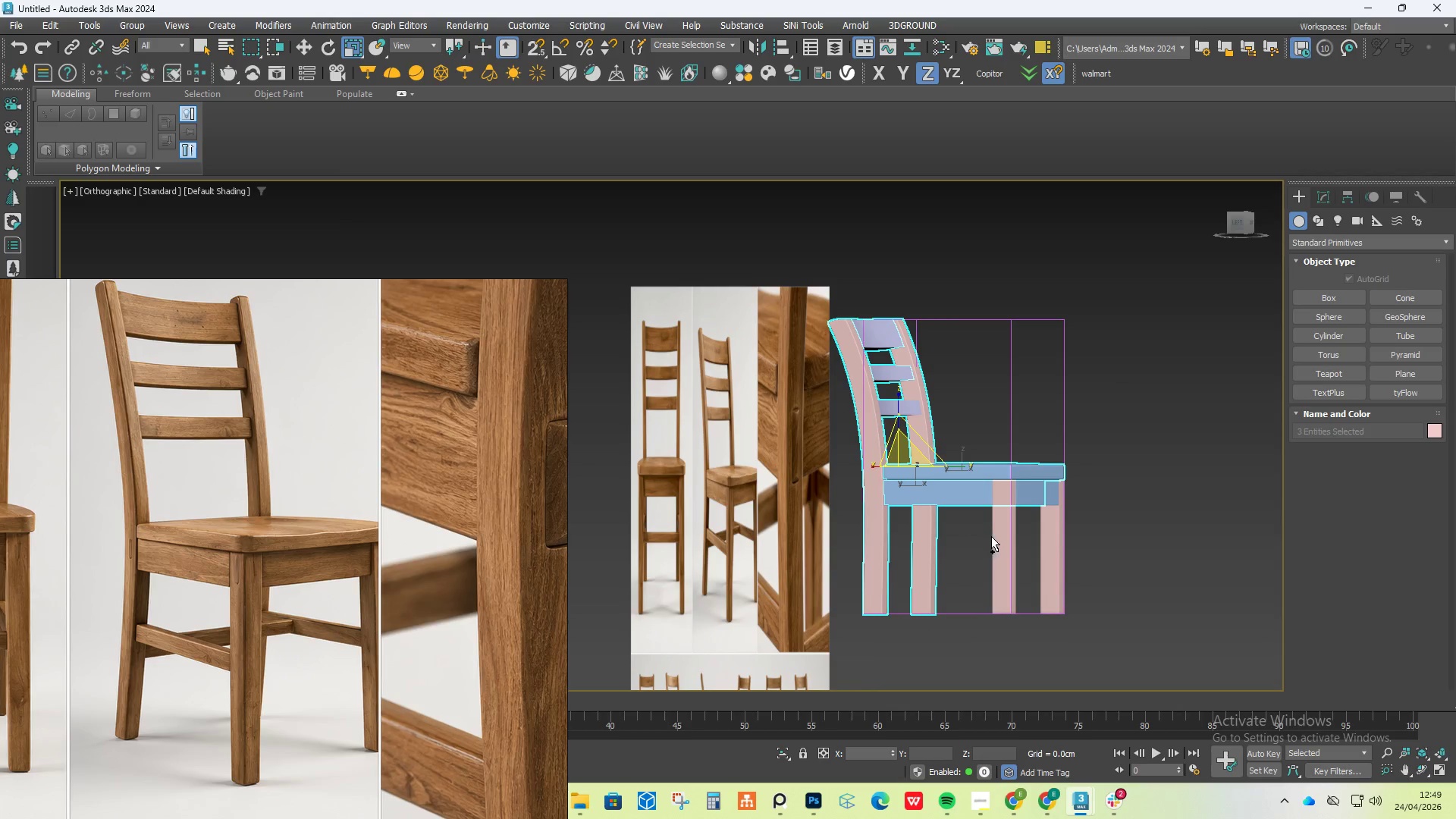 
left_click([999, 539])
 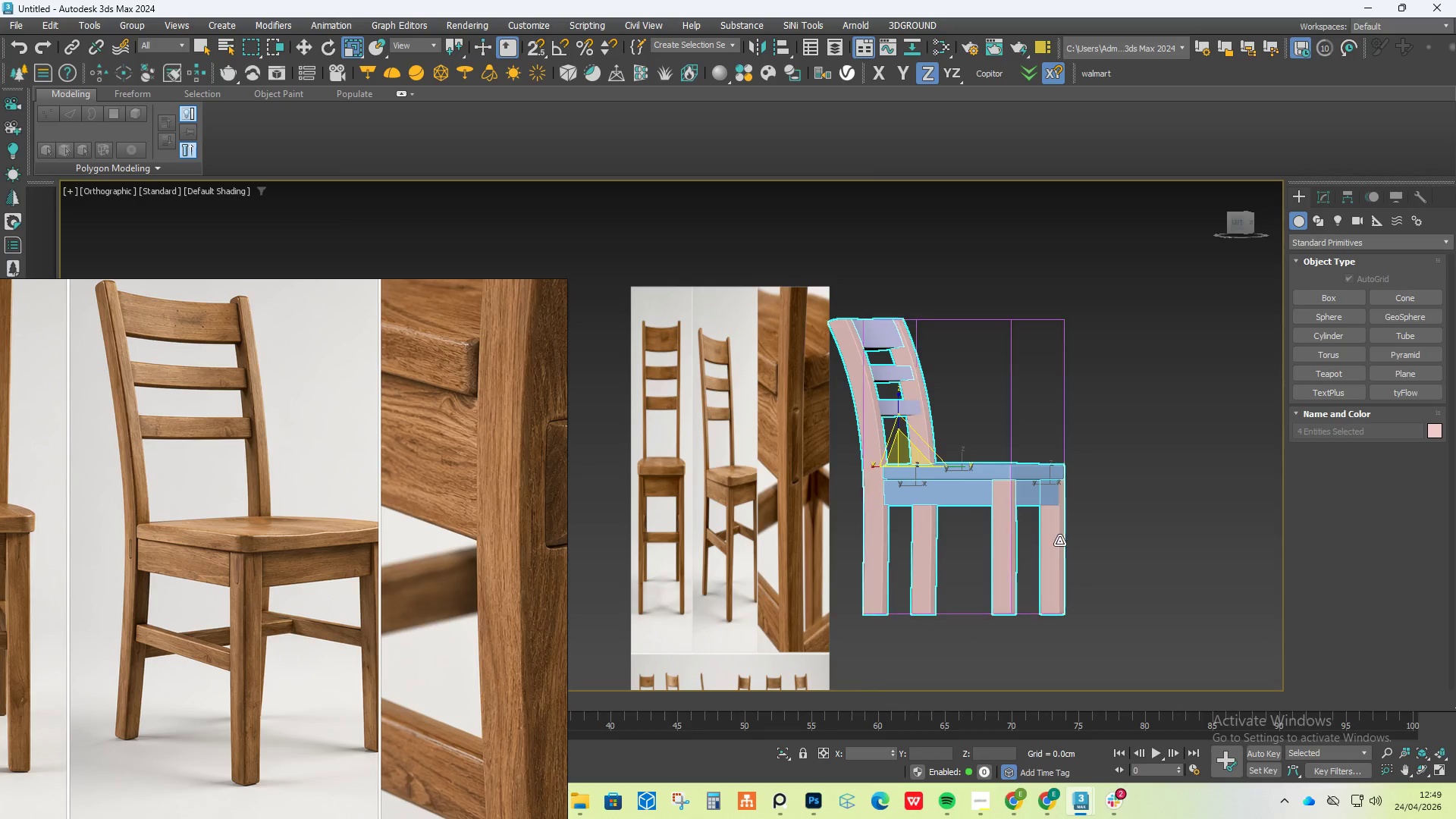 
hold_key(key=AltLeft, duration=2.2)
 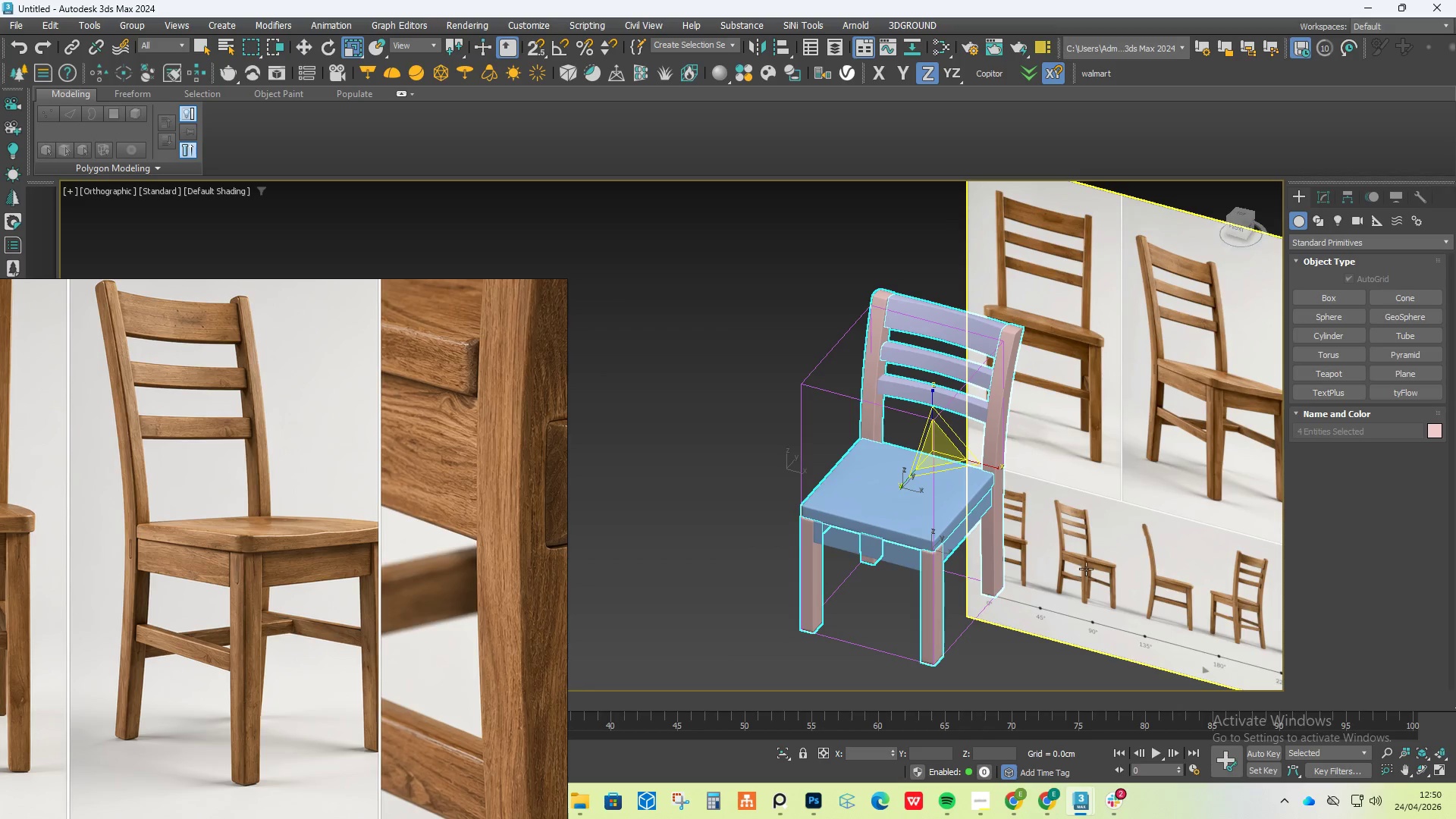 
hold_key(key=AltLeft, duration=1.26)
scroll: coordinate [1002, 483], scroll_direction: up, amount: 1.0
 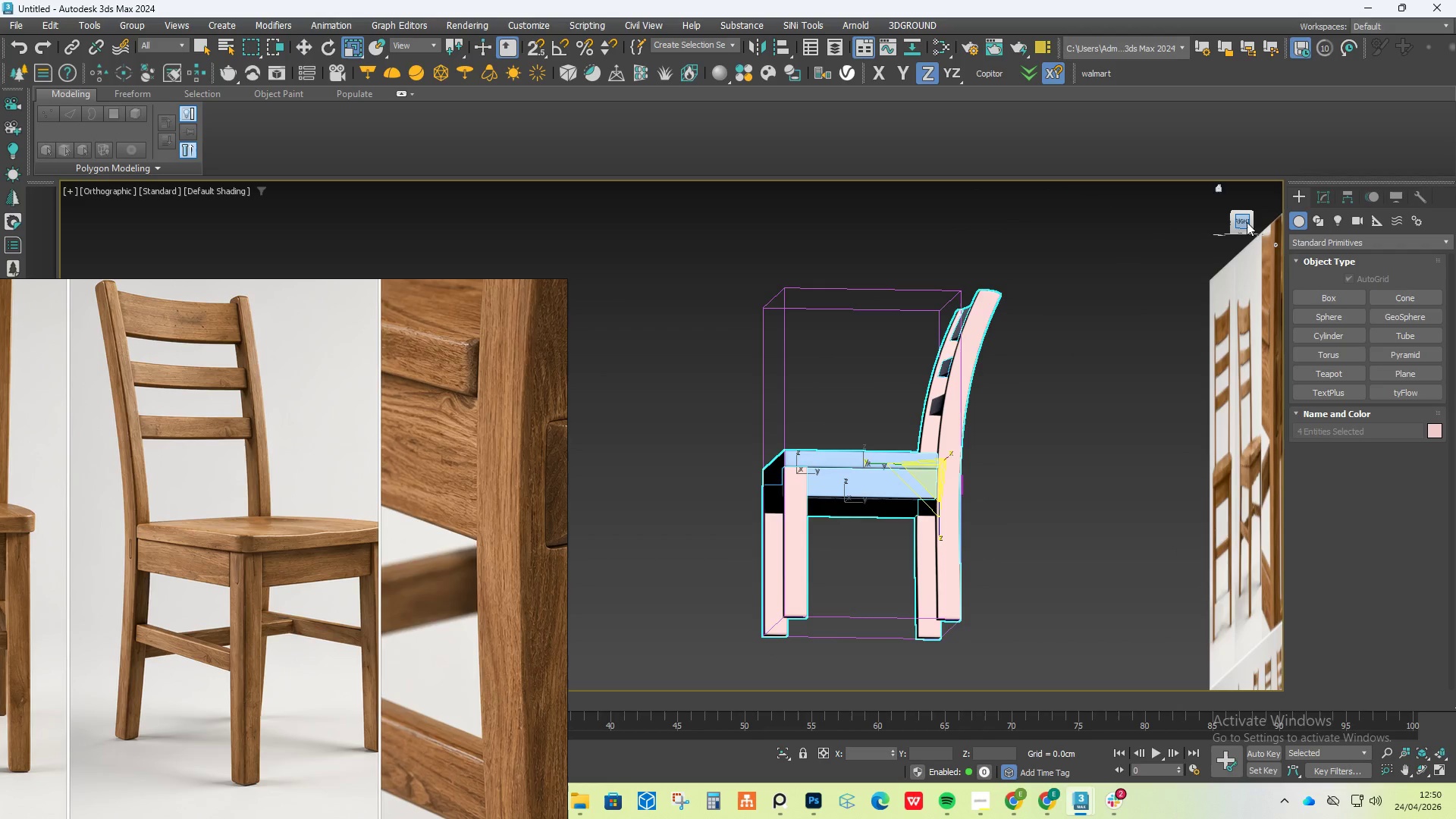 
left_click([1245, 218])
 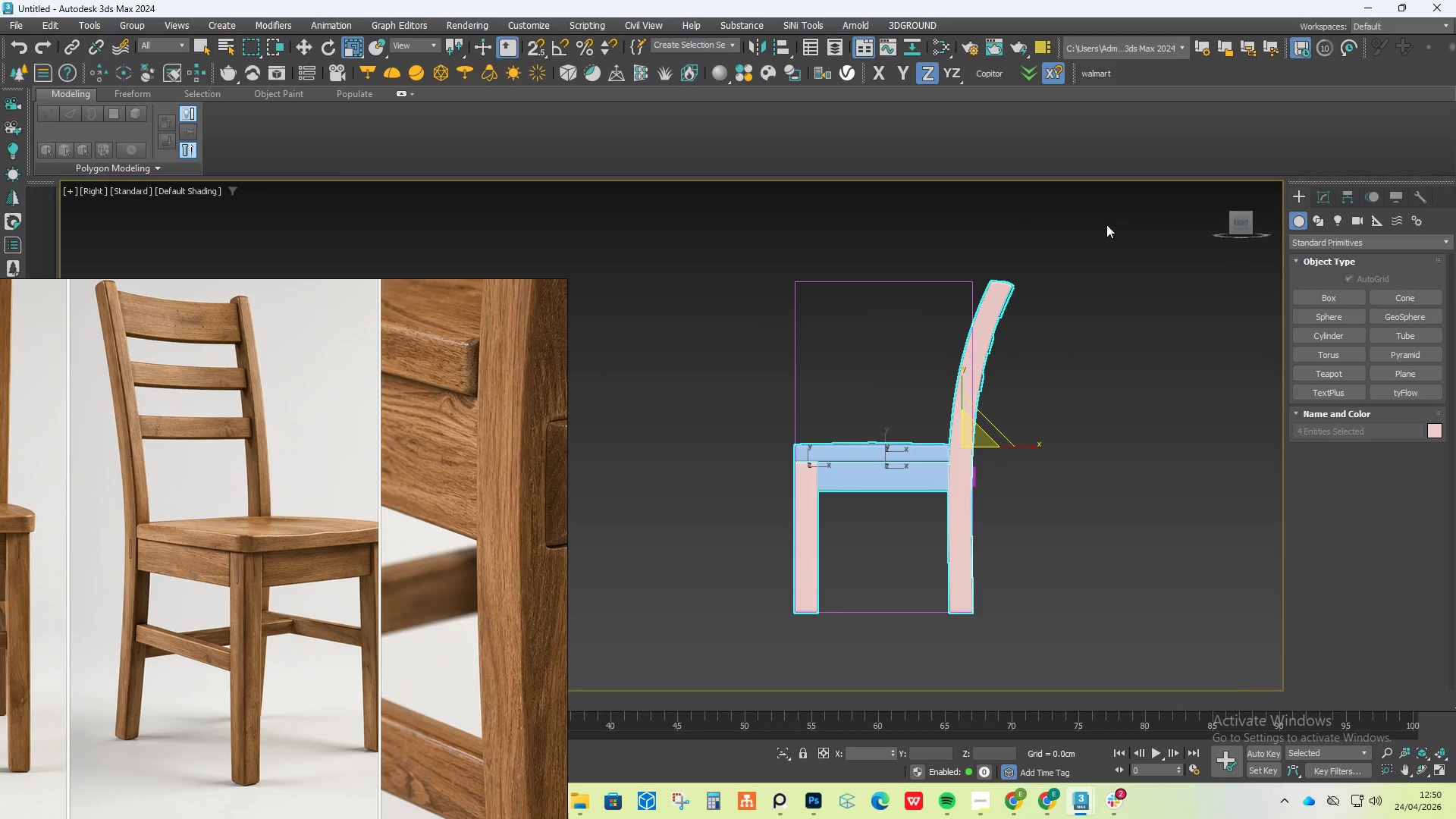 
wait(7.45)
 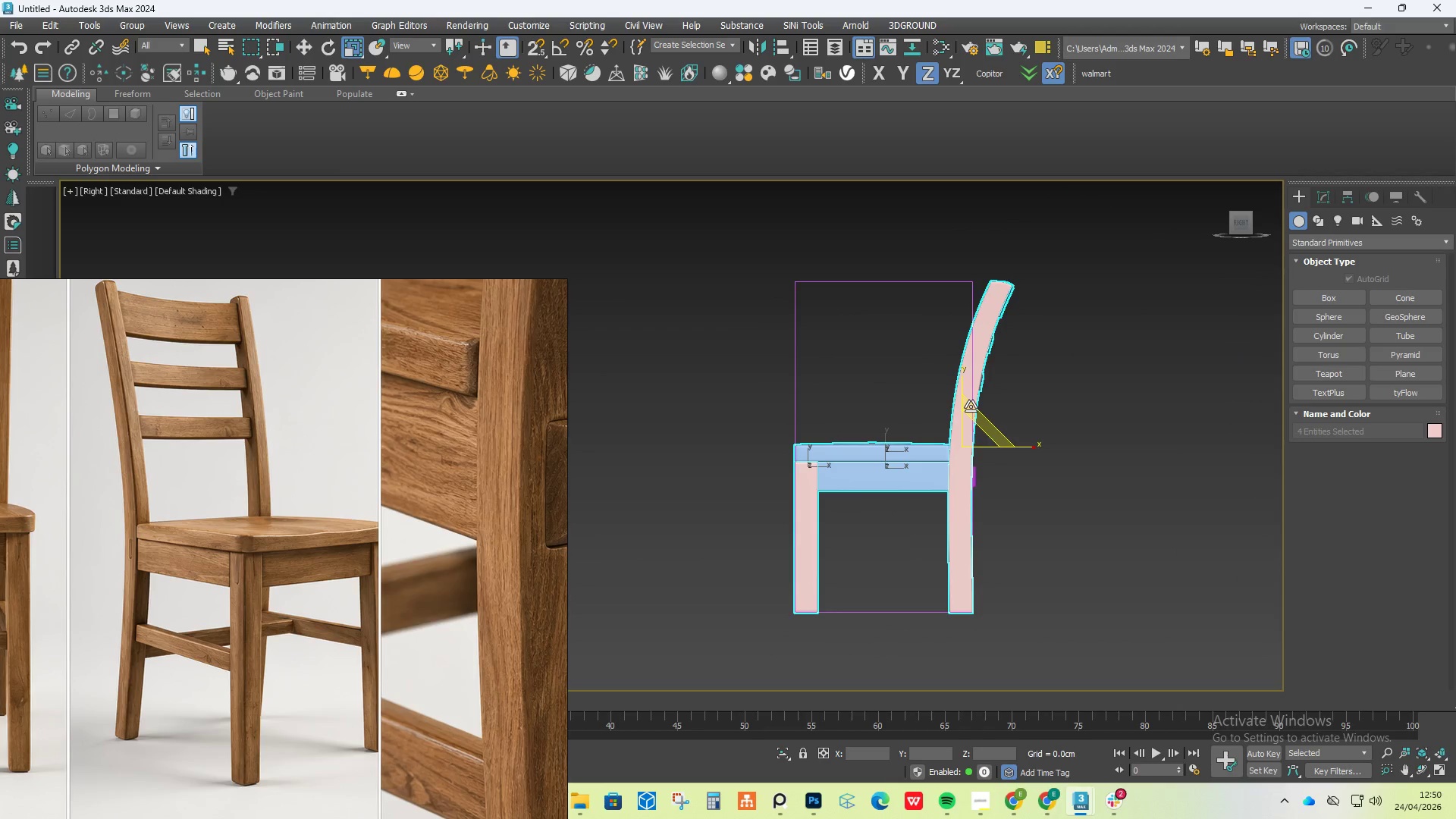 
left_click([1343, 196])
 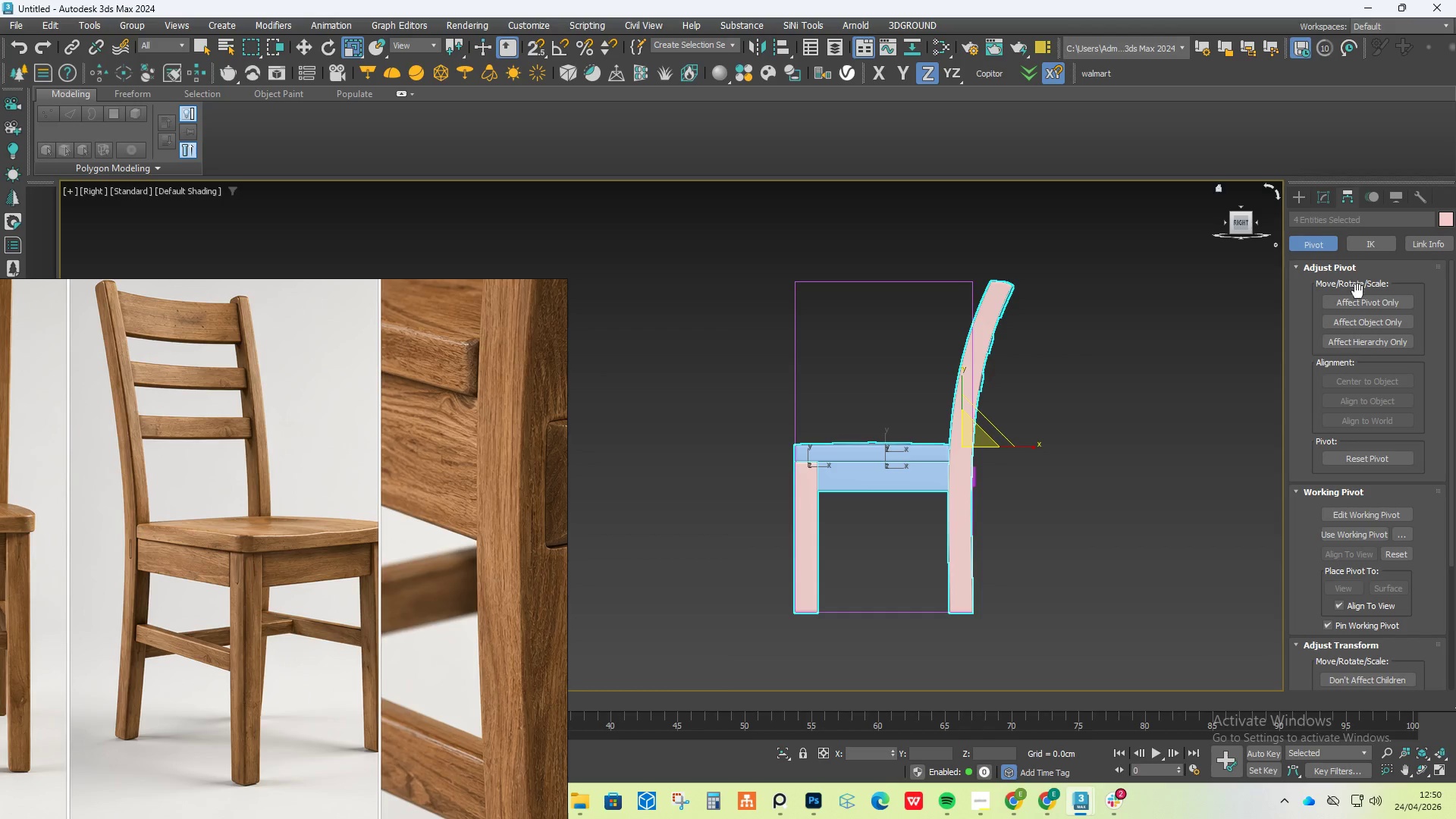 
left_click([1361, 301])
 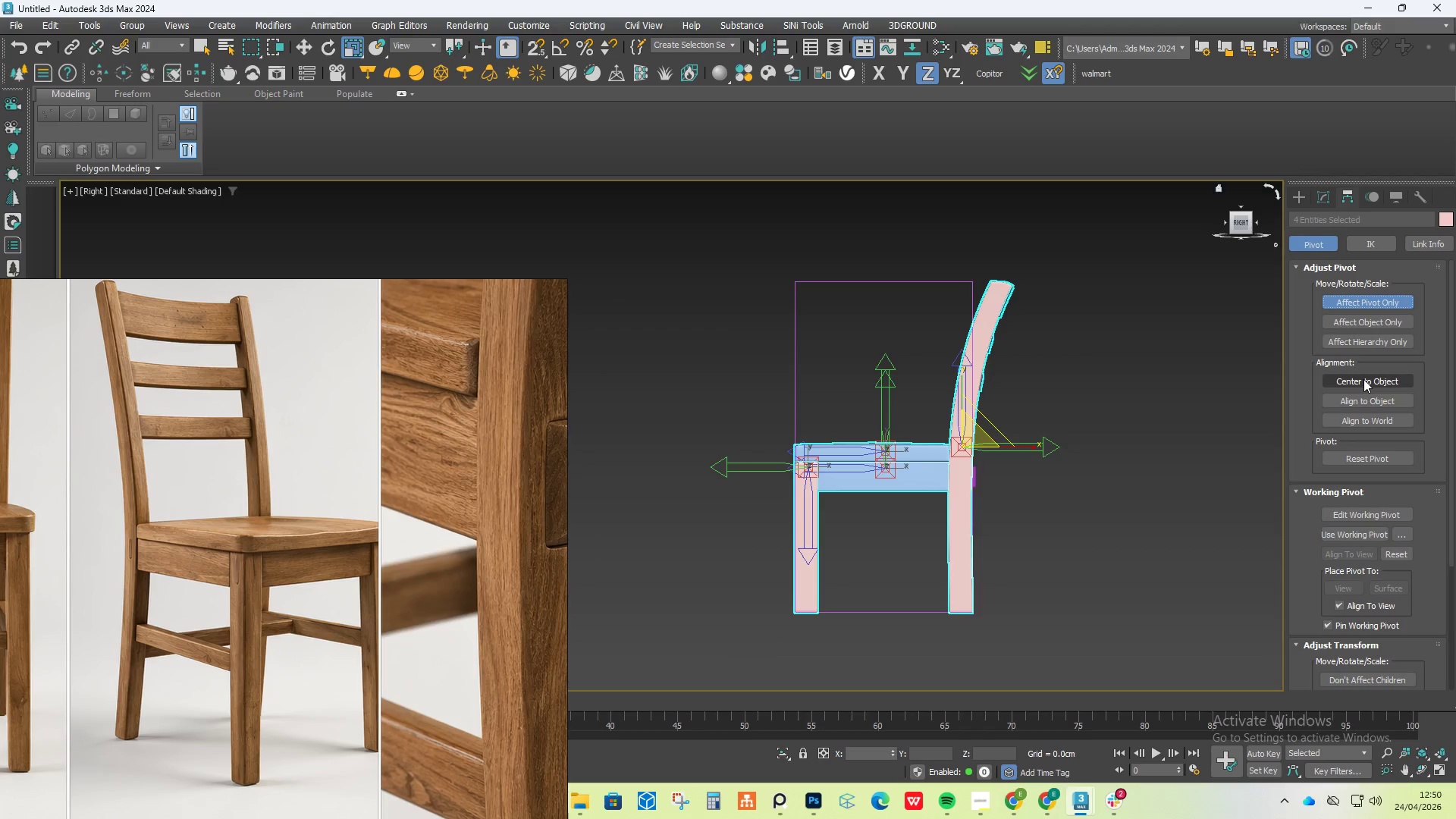 
left_click([1364, 379])
 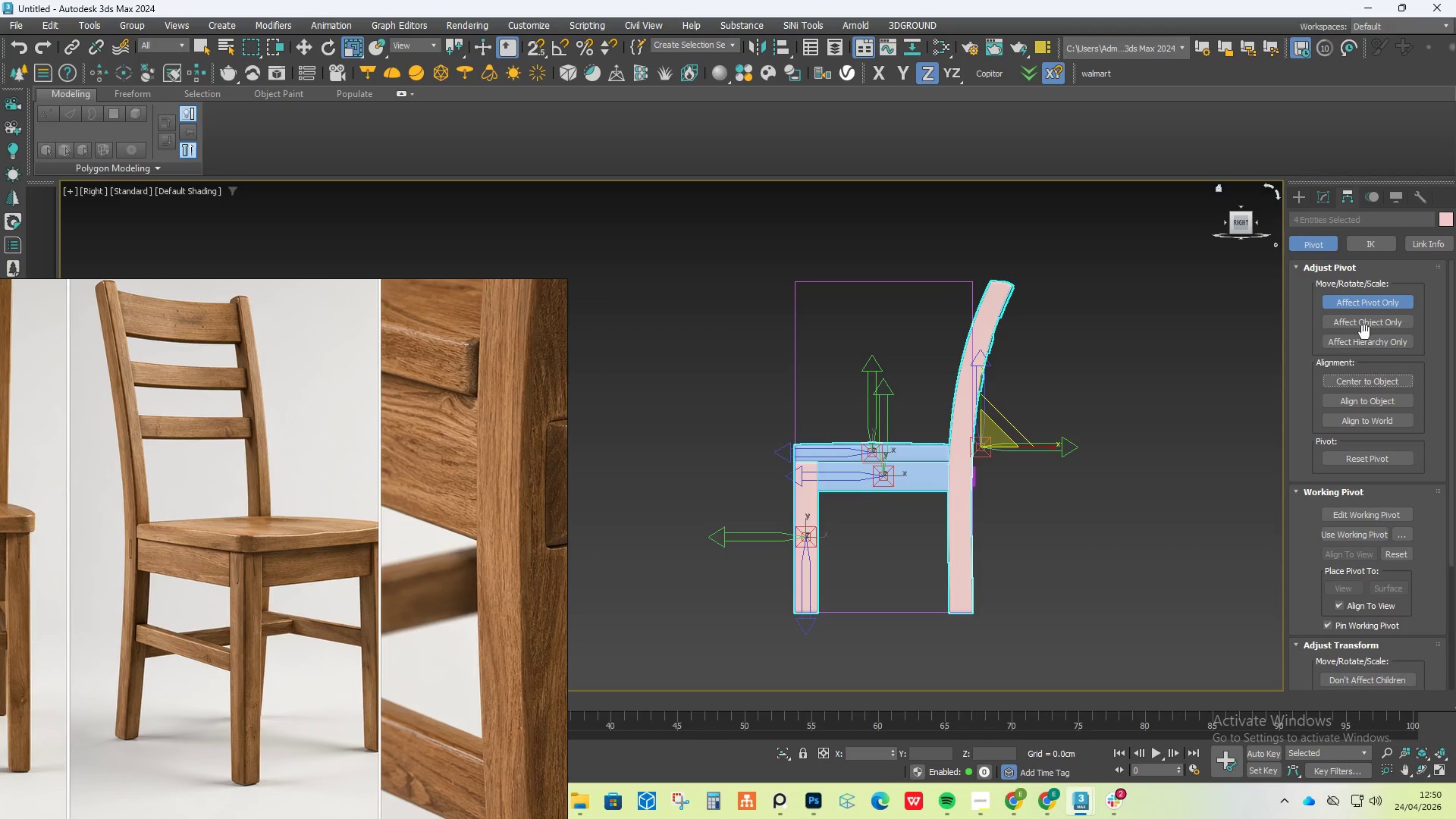 
key(Control+Z)
 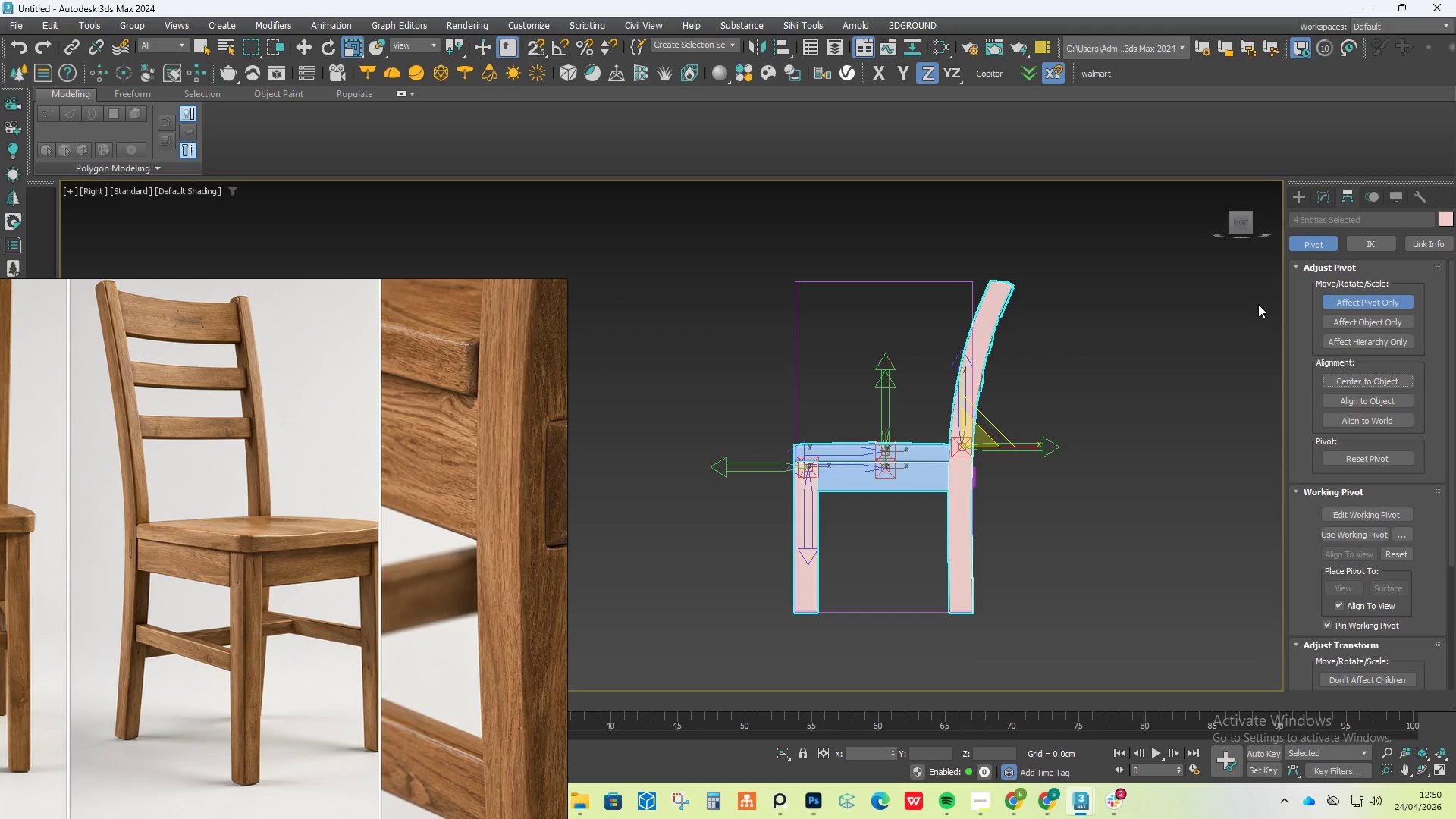 
key(Control+Z)
 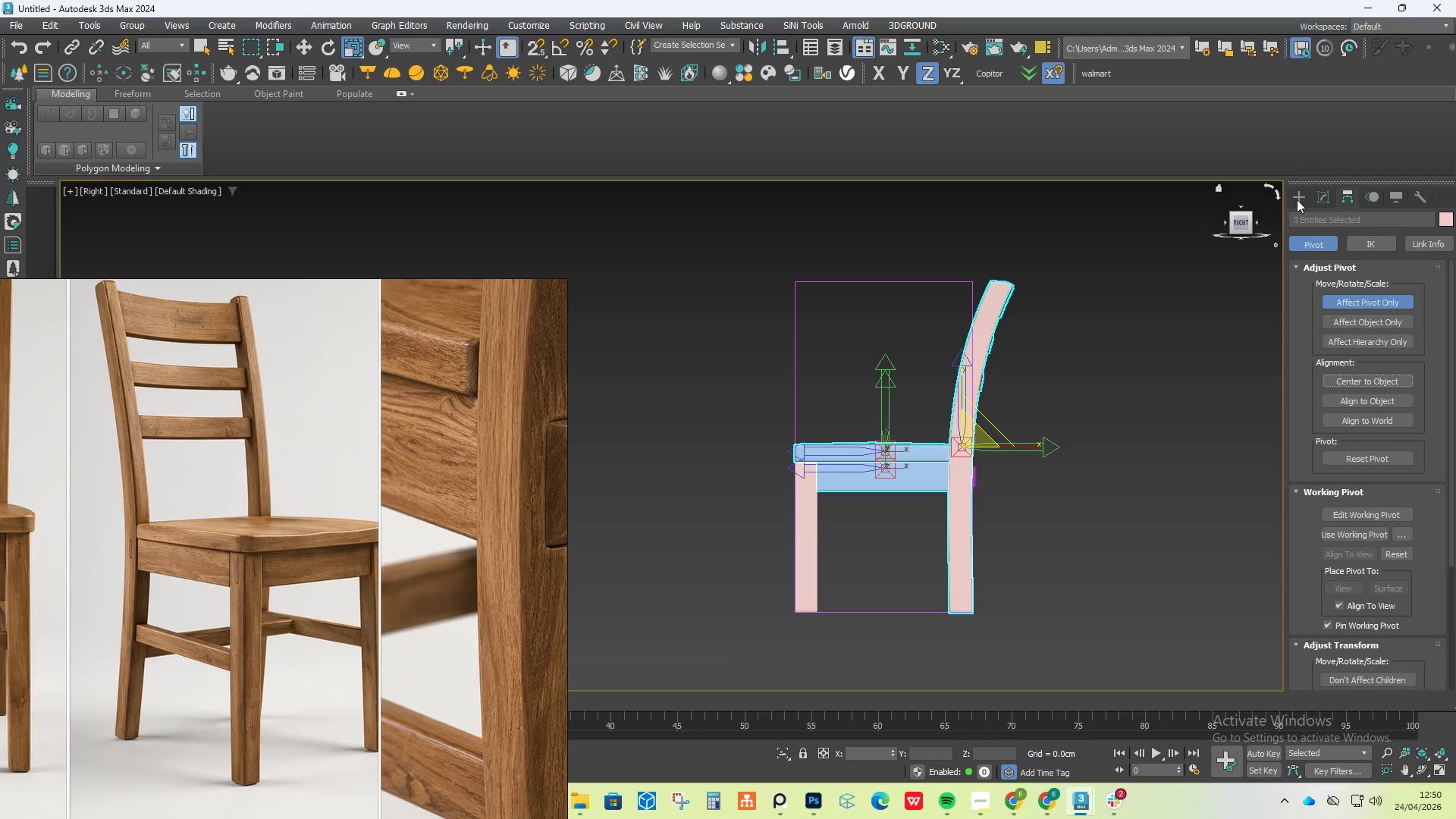 
mouse_move([1288, 197])
 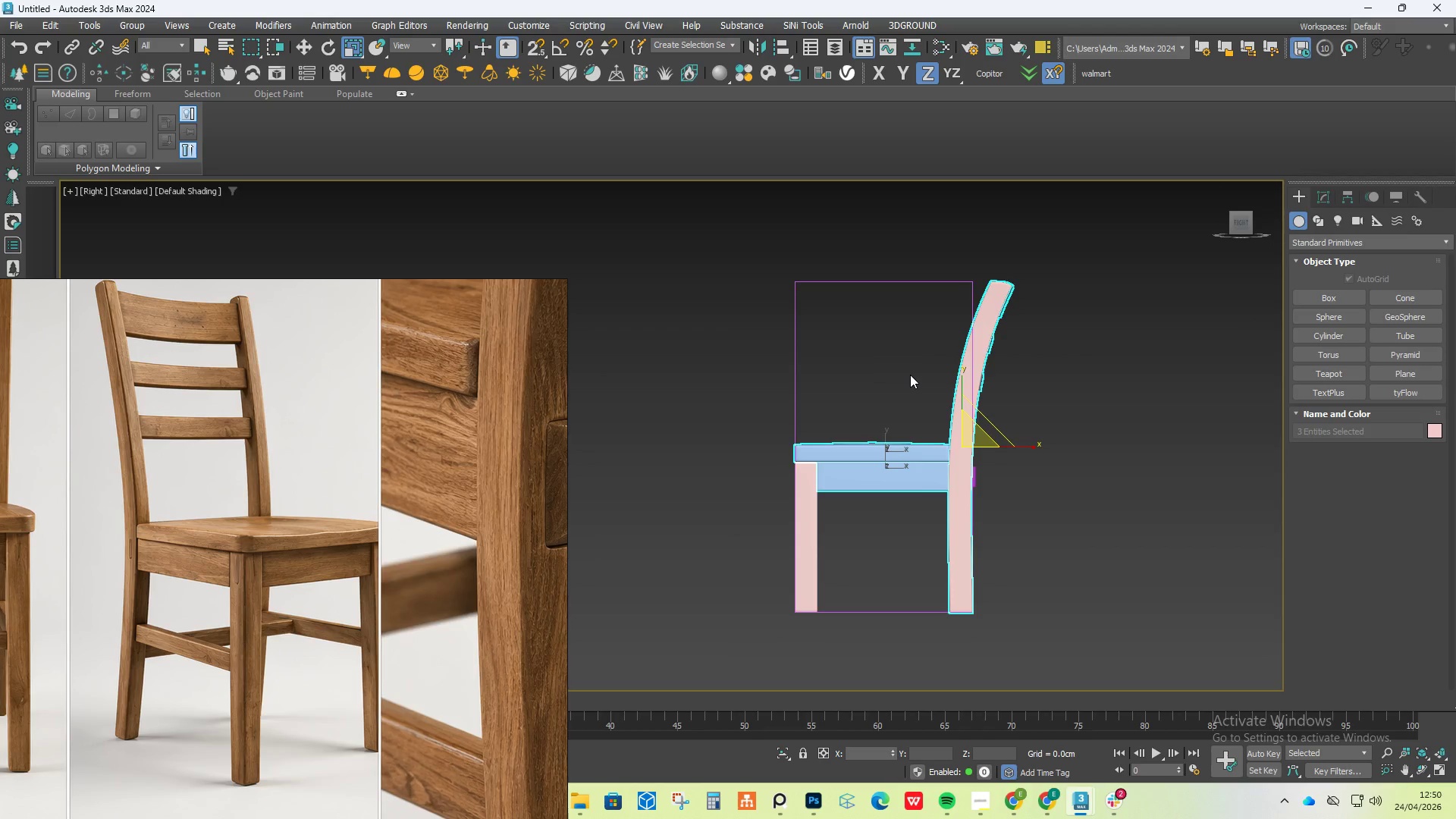 
scroll: coordinate [909, 381], scroll_direction: down, amount: 1.0
 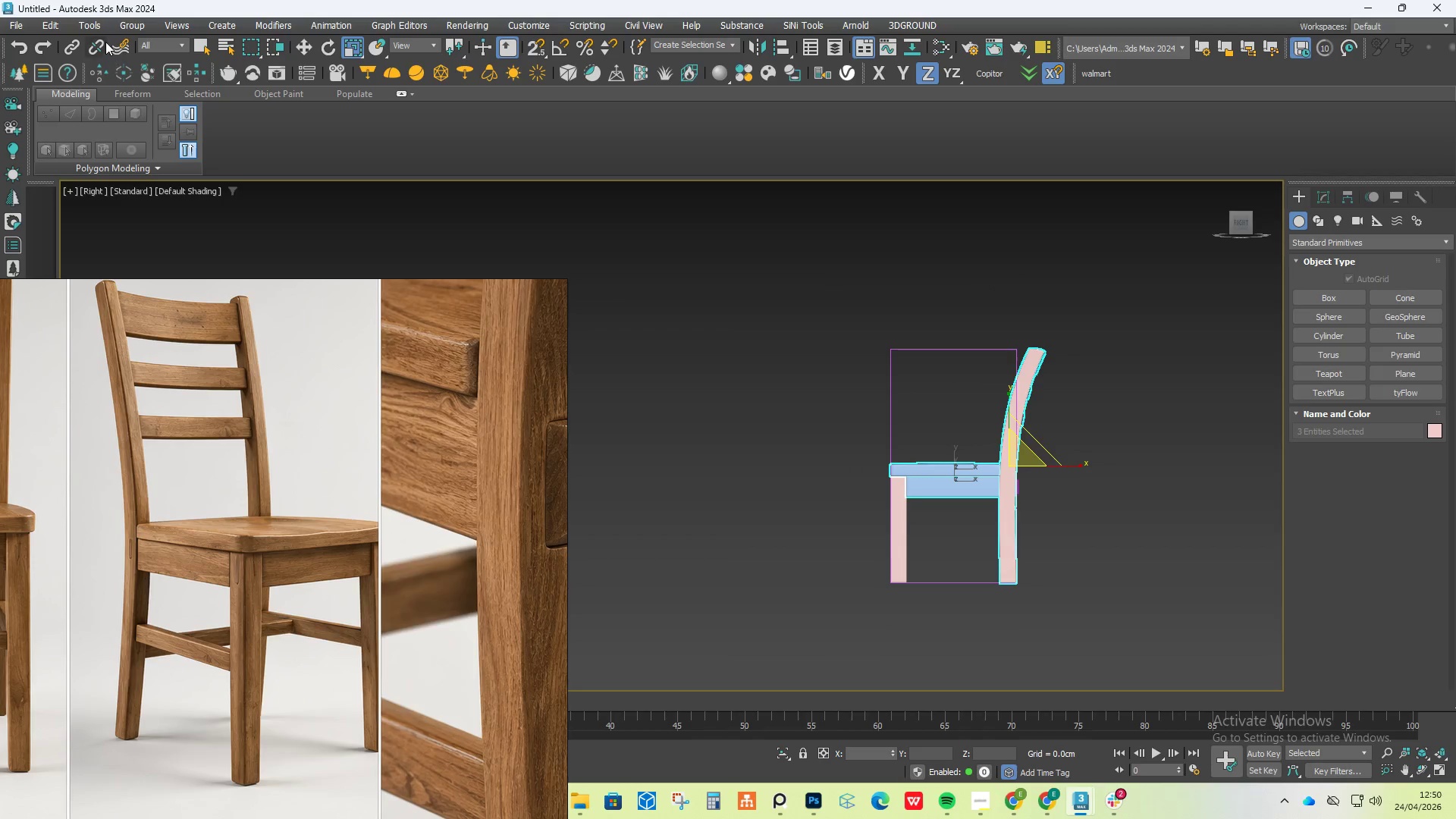 
left_click([133, 24])
 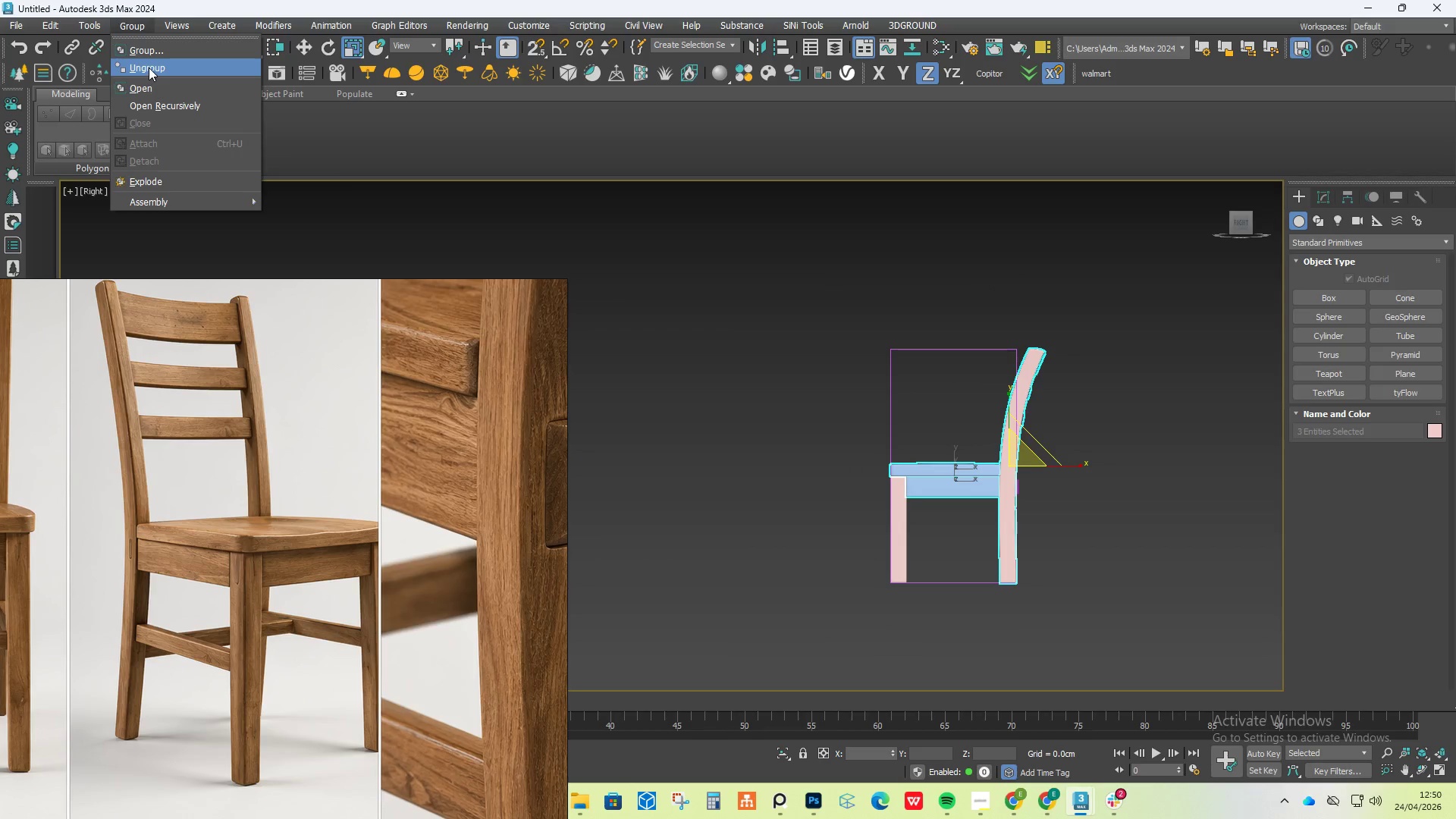 
left_click([152, 54])
 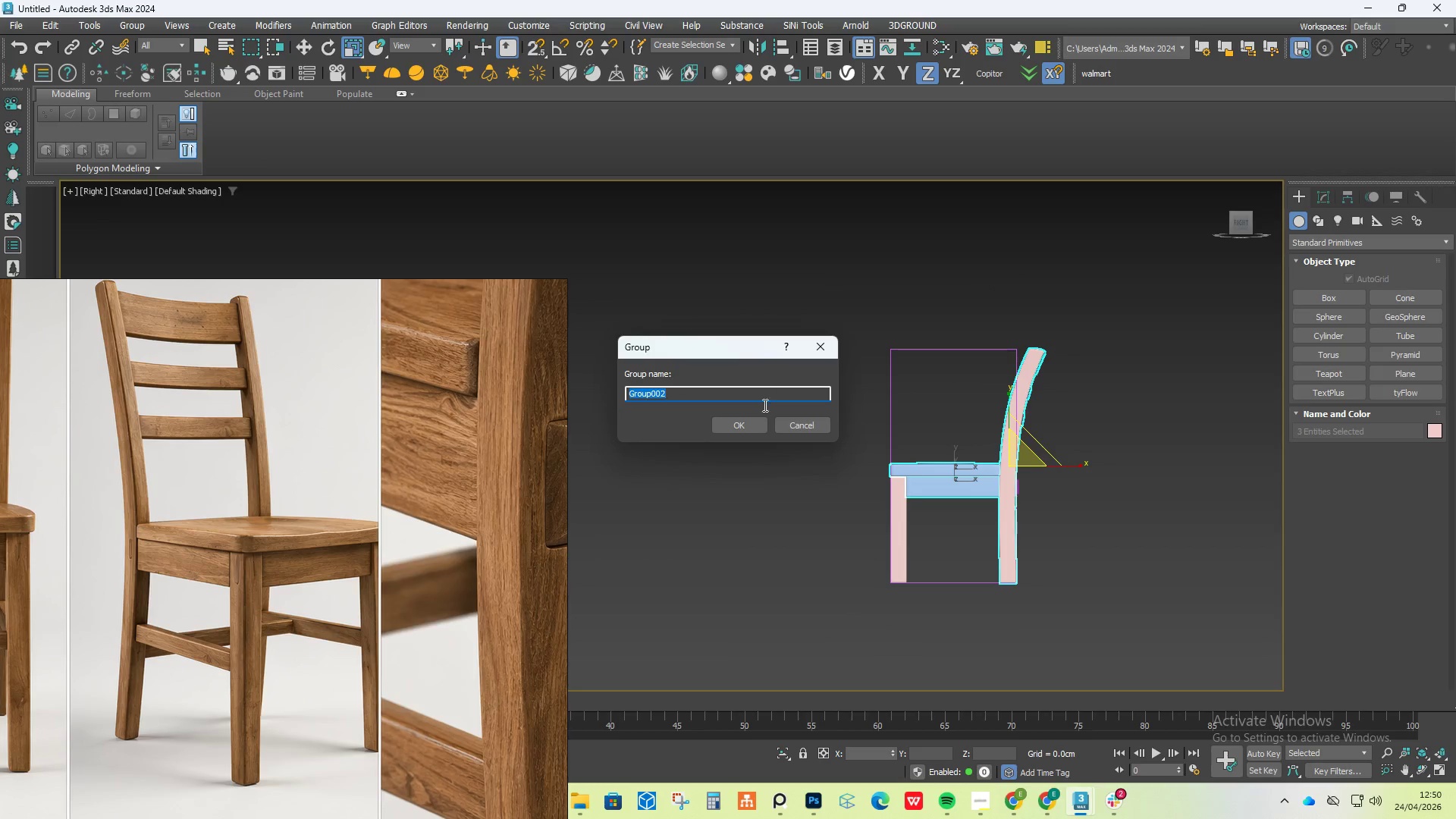 
left_click([753, 425])
 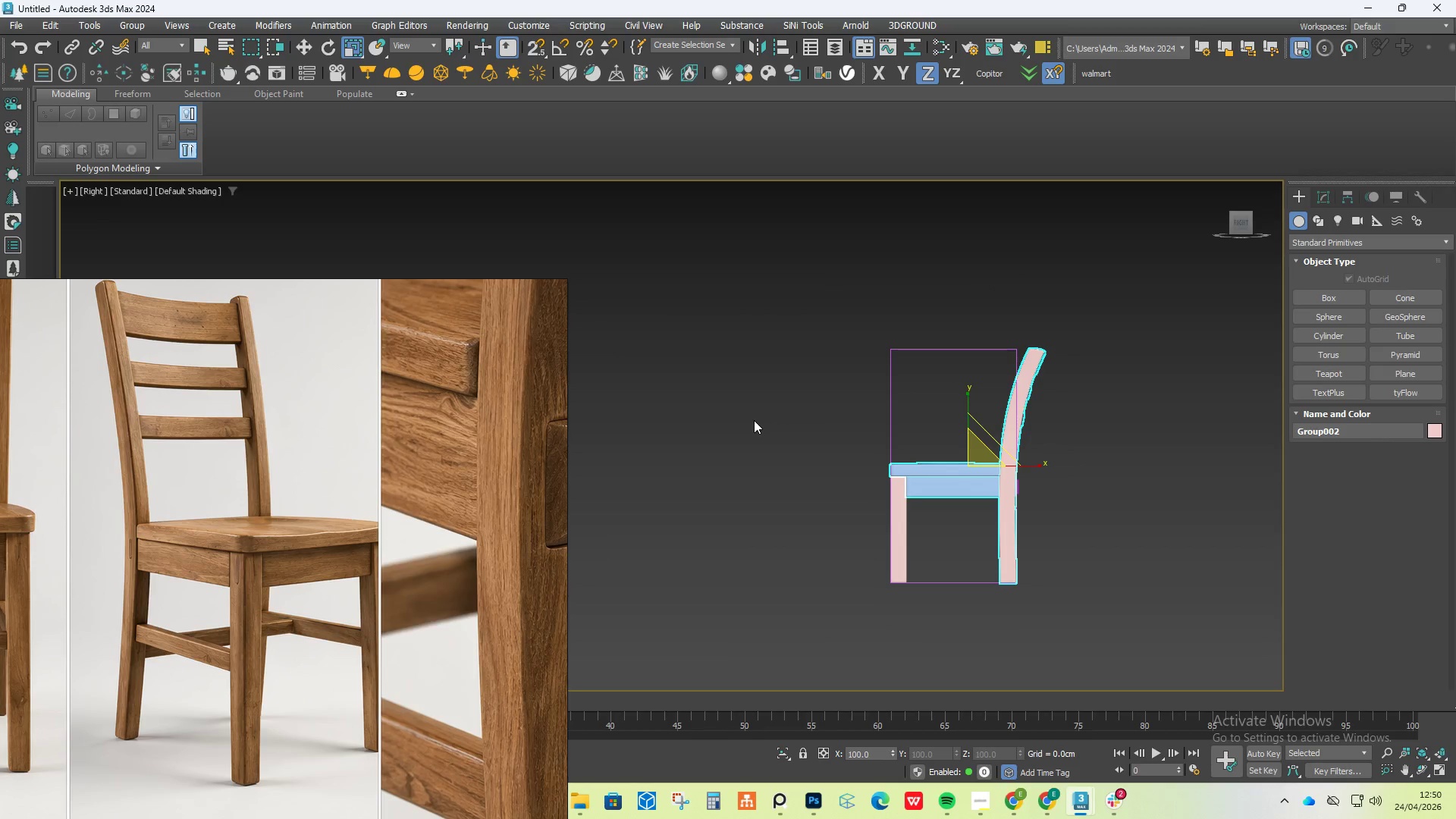 
scroll: coordinate [1042, 375], scroll_direction: up, amount: 2.0
 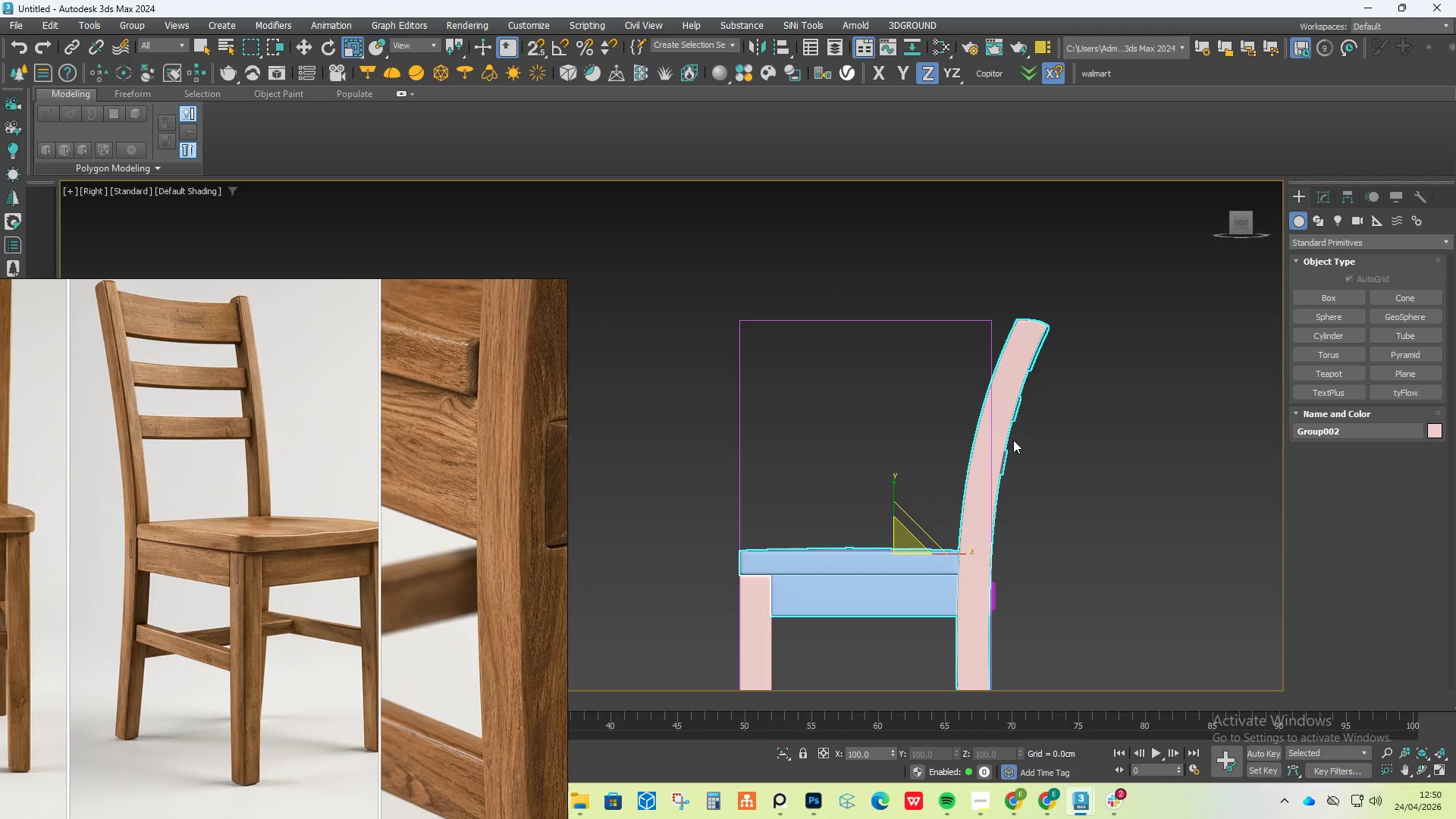 
scroll: coordinate [1042, 466], scroll_direction: down, amount: 1.0
 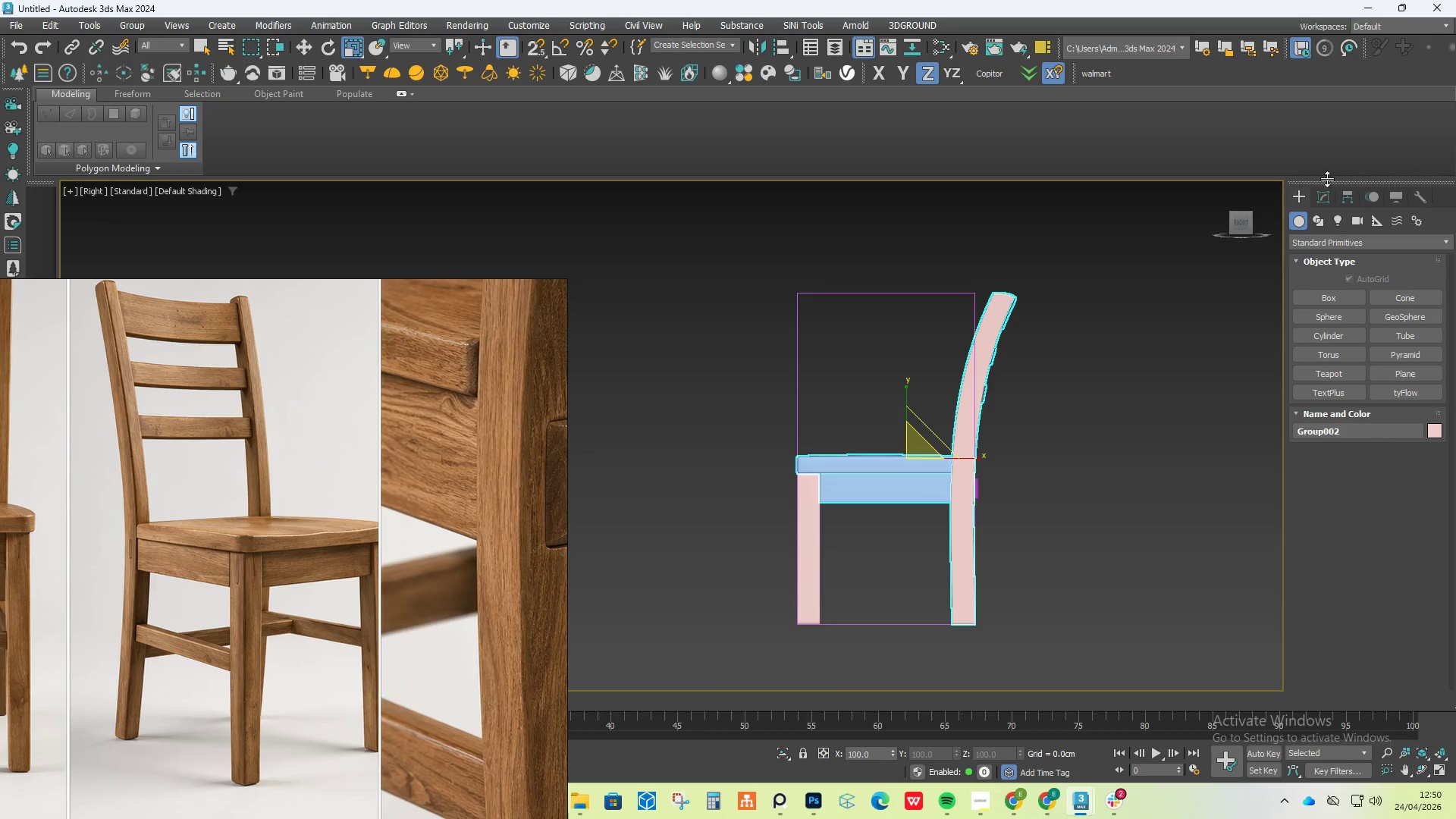 
left_click([1320, 192])
 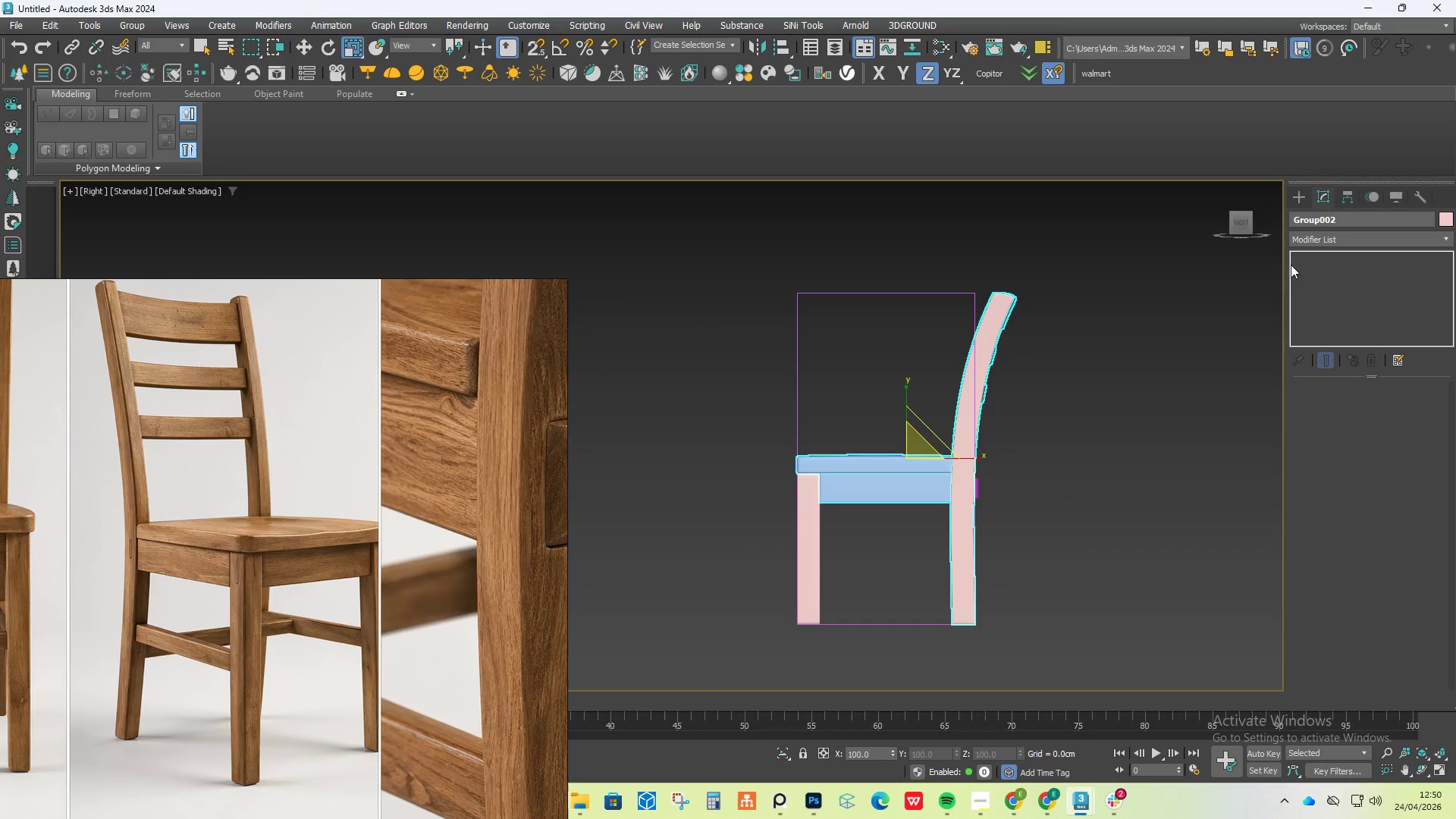 
left_click([1343, 193])
 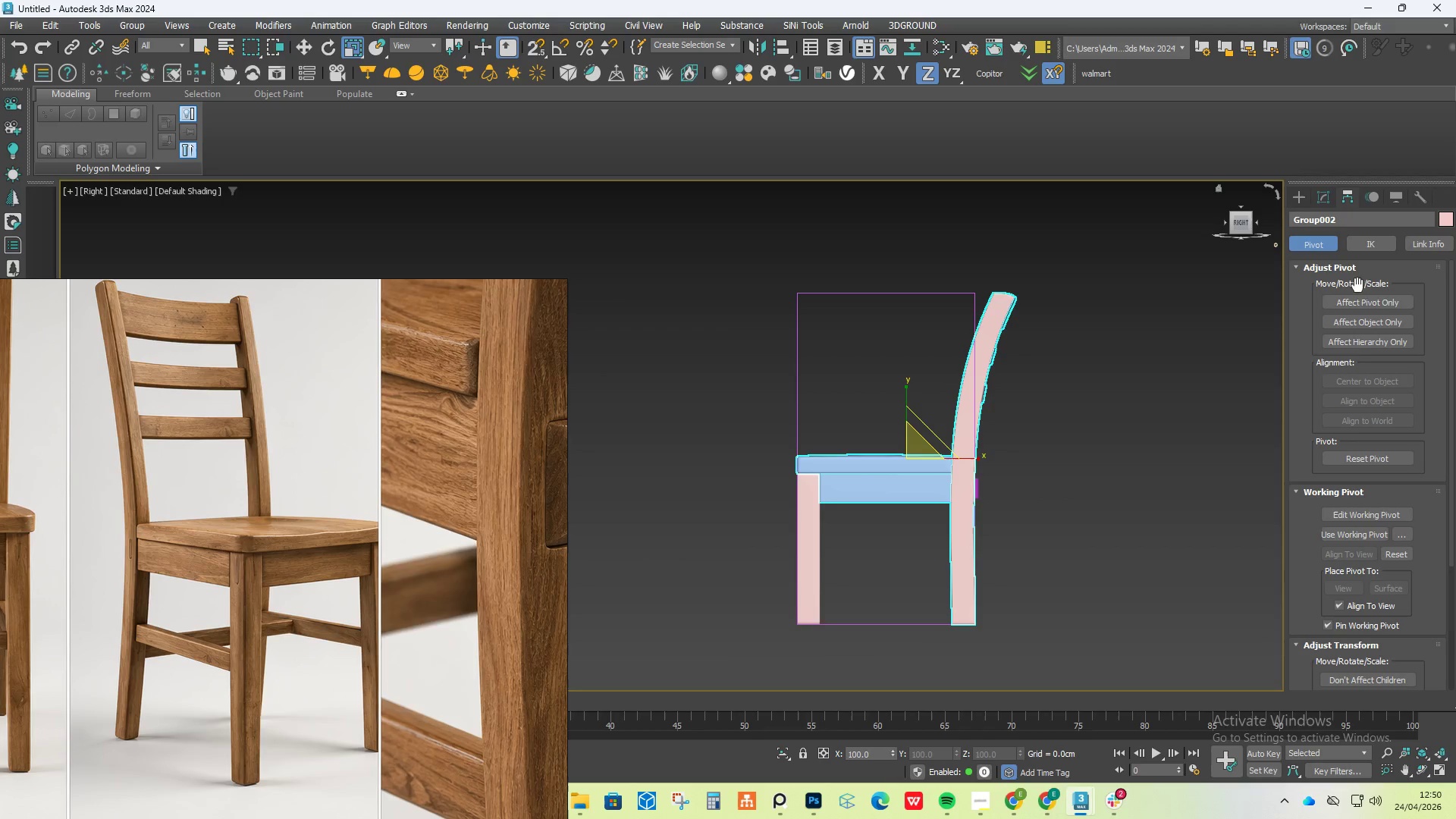 
left_click([1360, 302])
 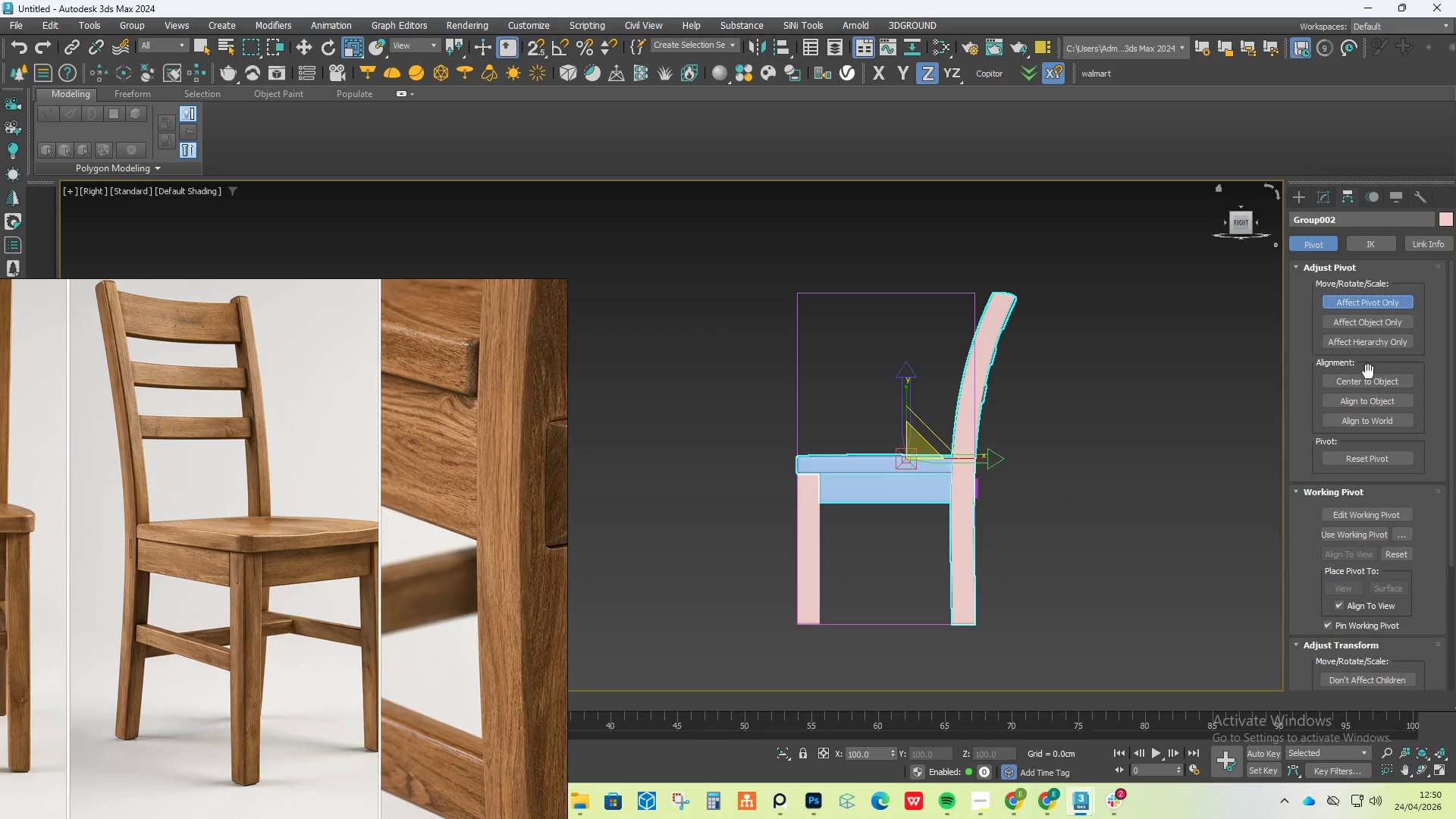 
left_click([1369, 372])
 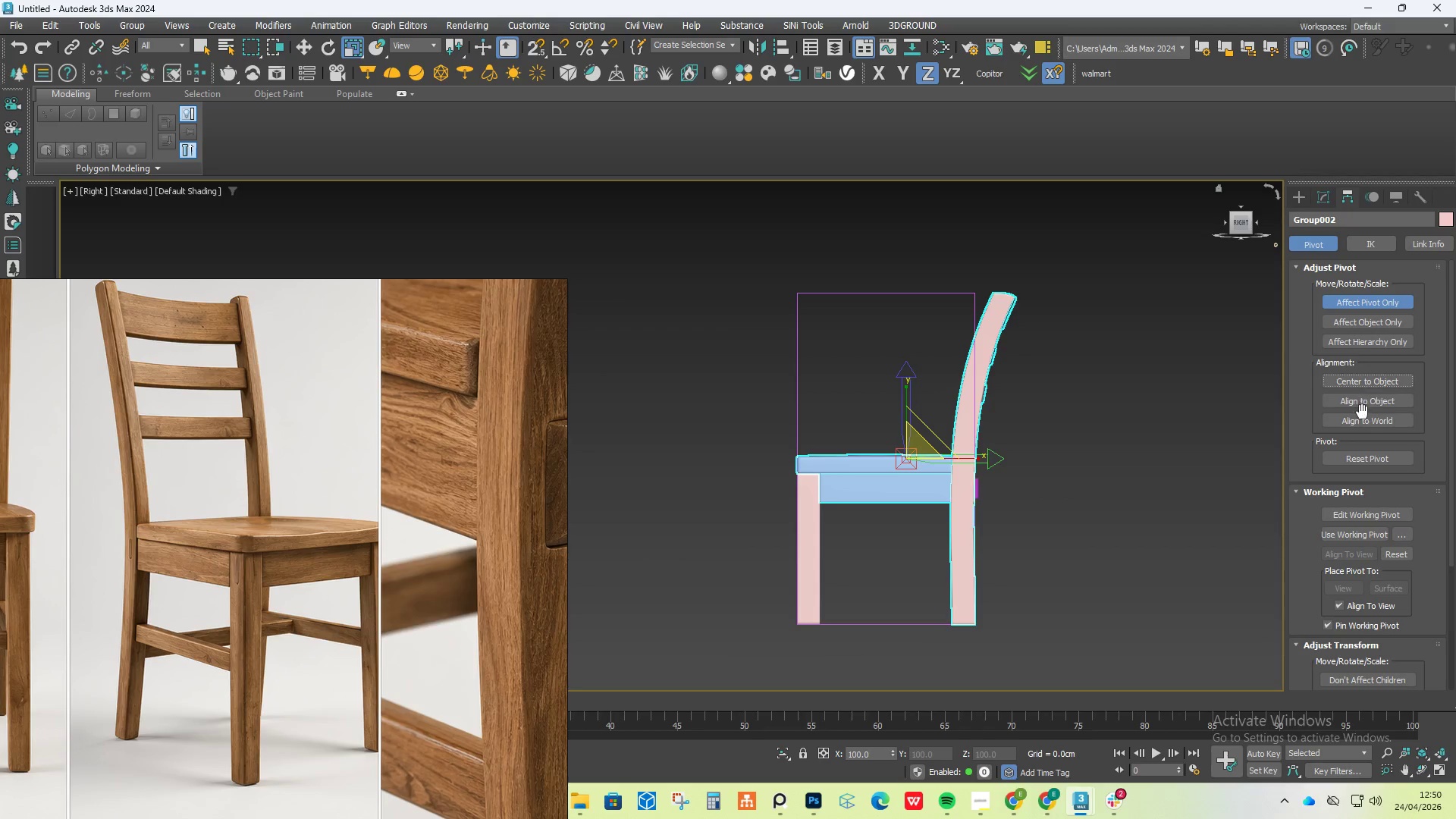 
left_click([1376, 388])
 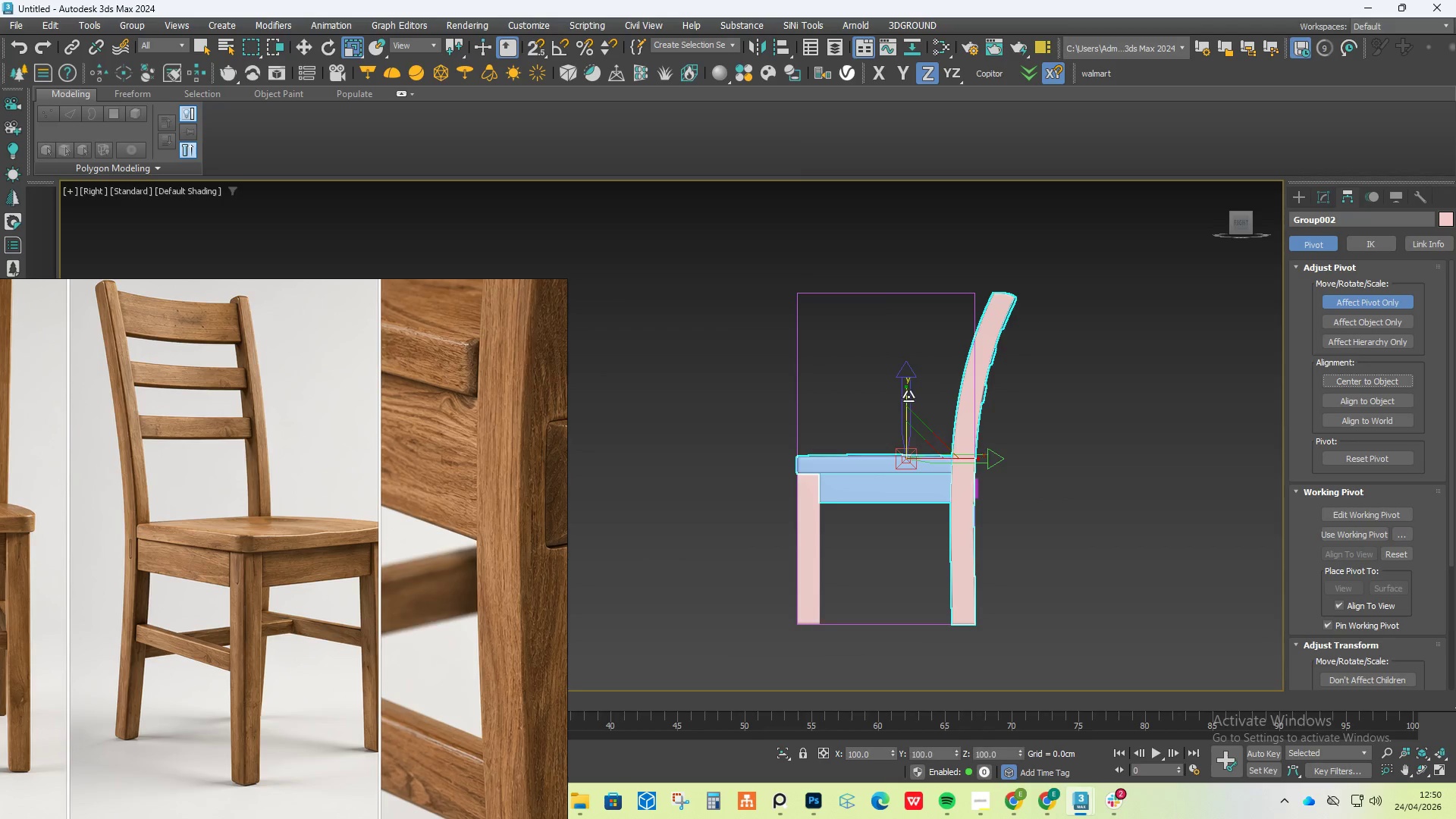 
left_click_drag(start_coordinate=[908, 397], to_coordinate=[895, 473])
 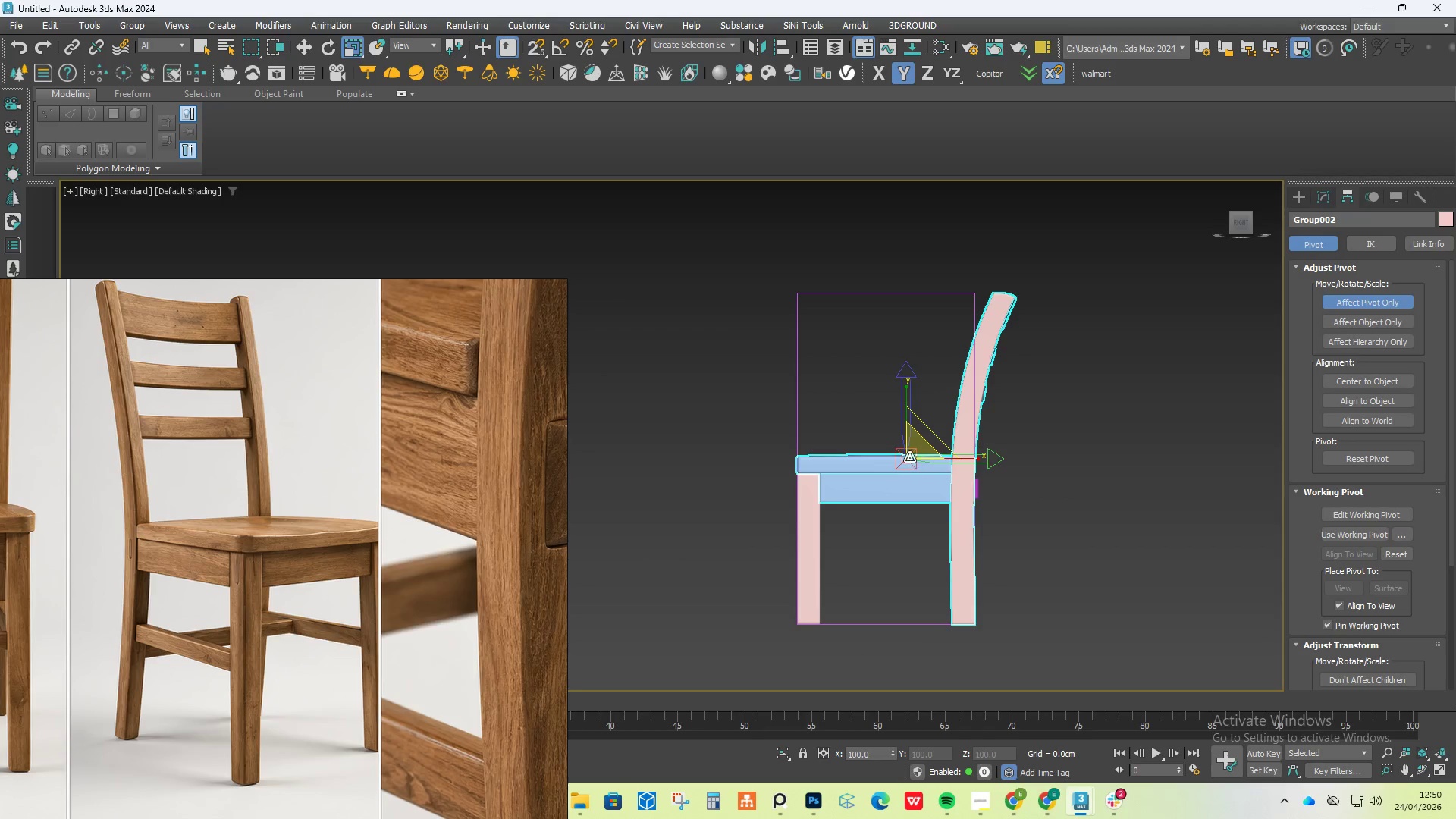 
key(Control+Z)
 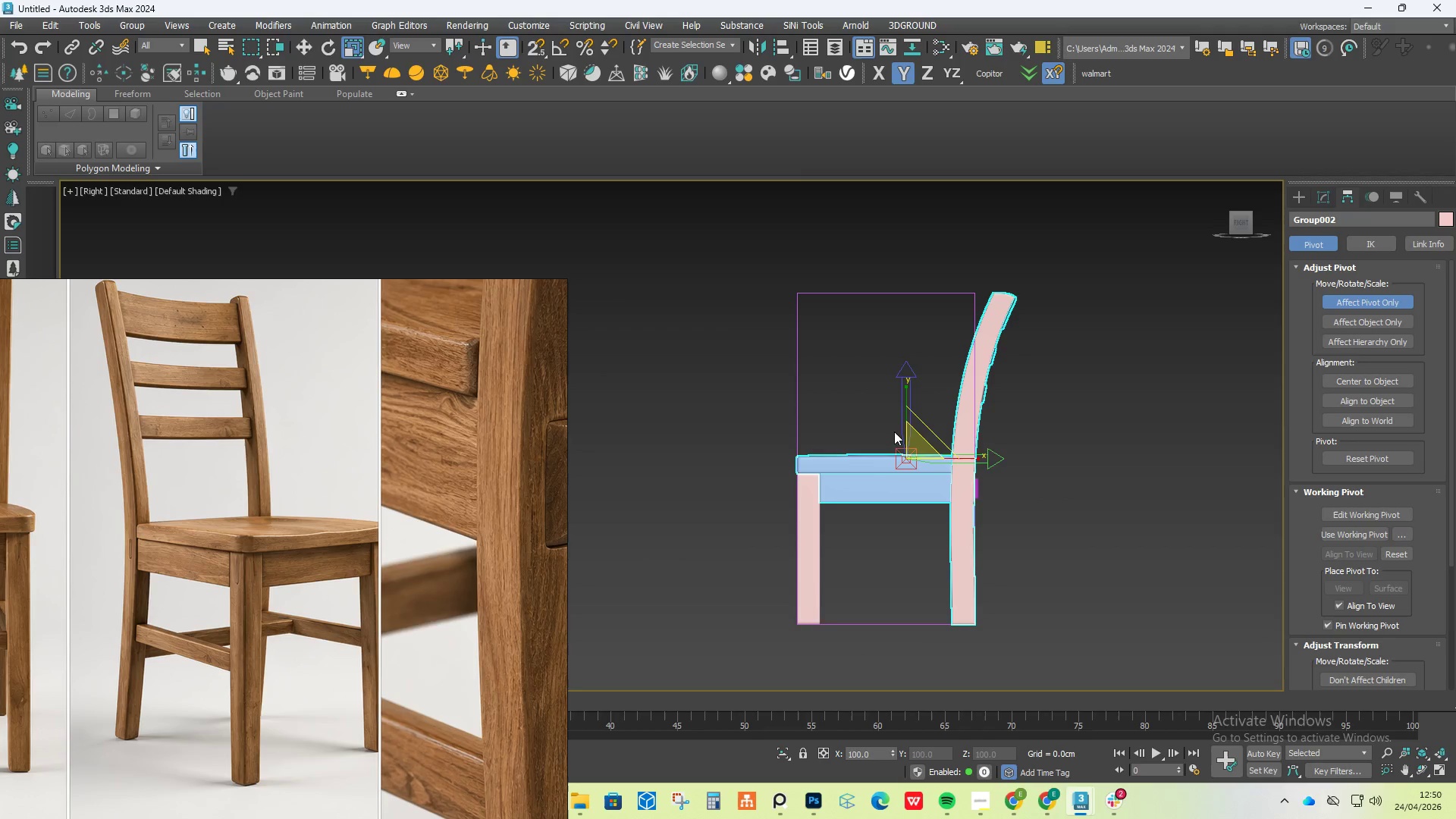 
key(W)
 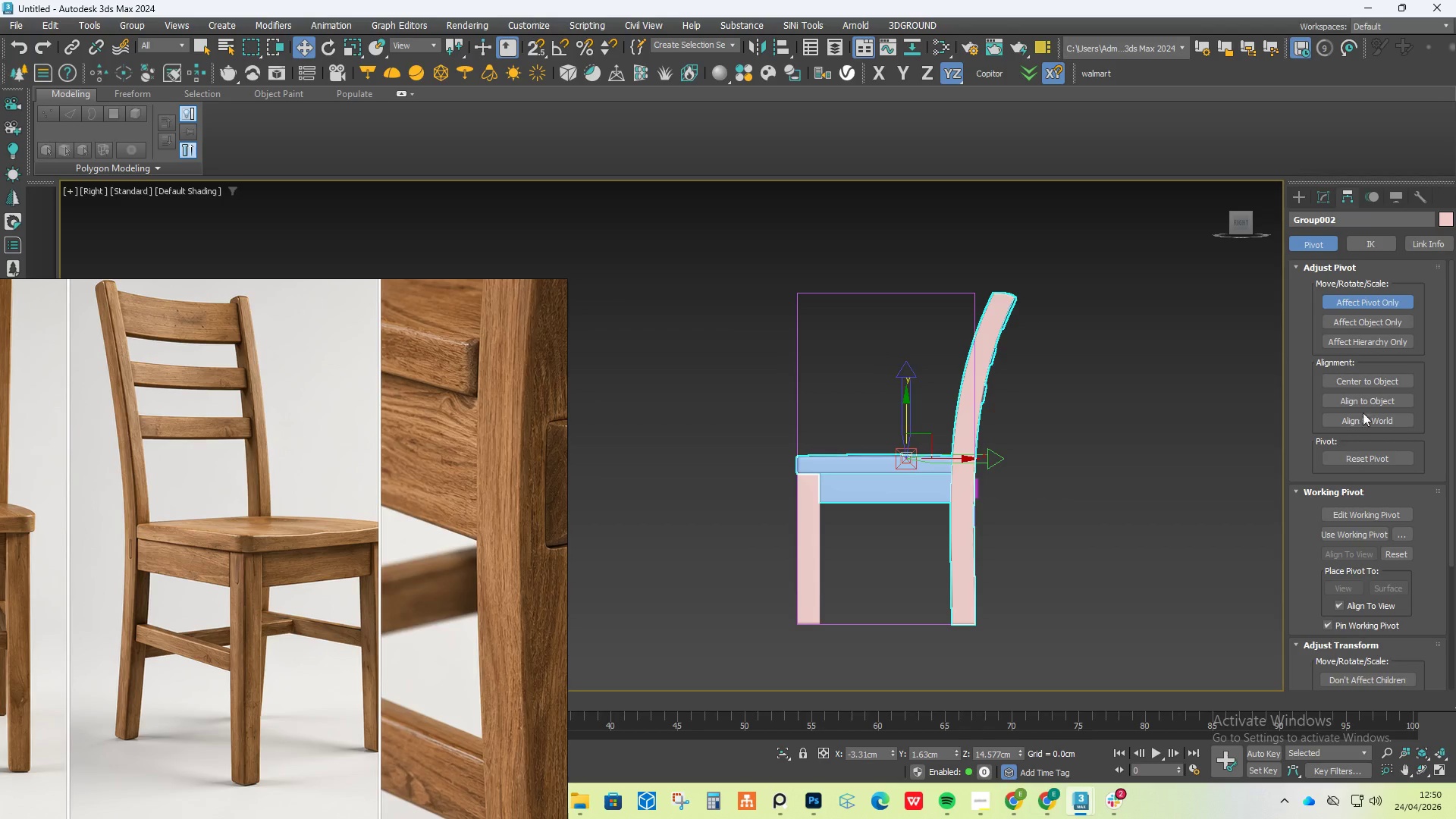 
left_click([1381, 385])
 